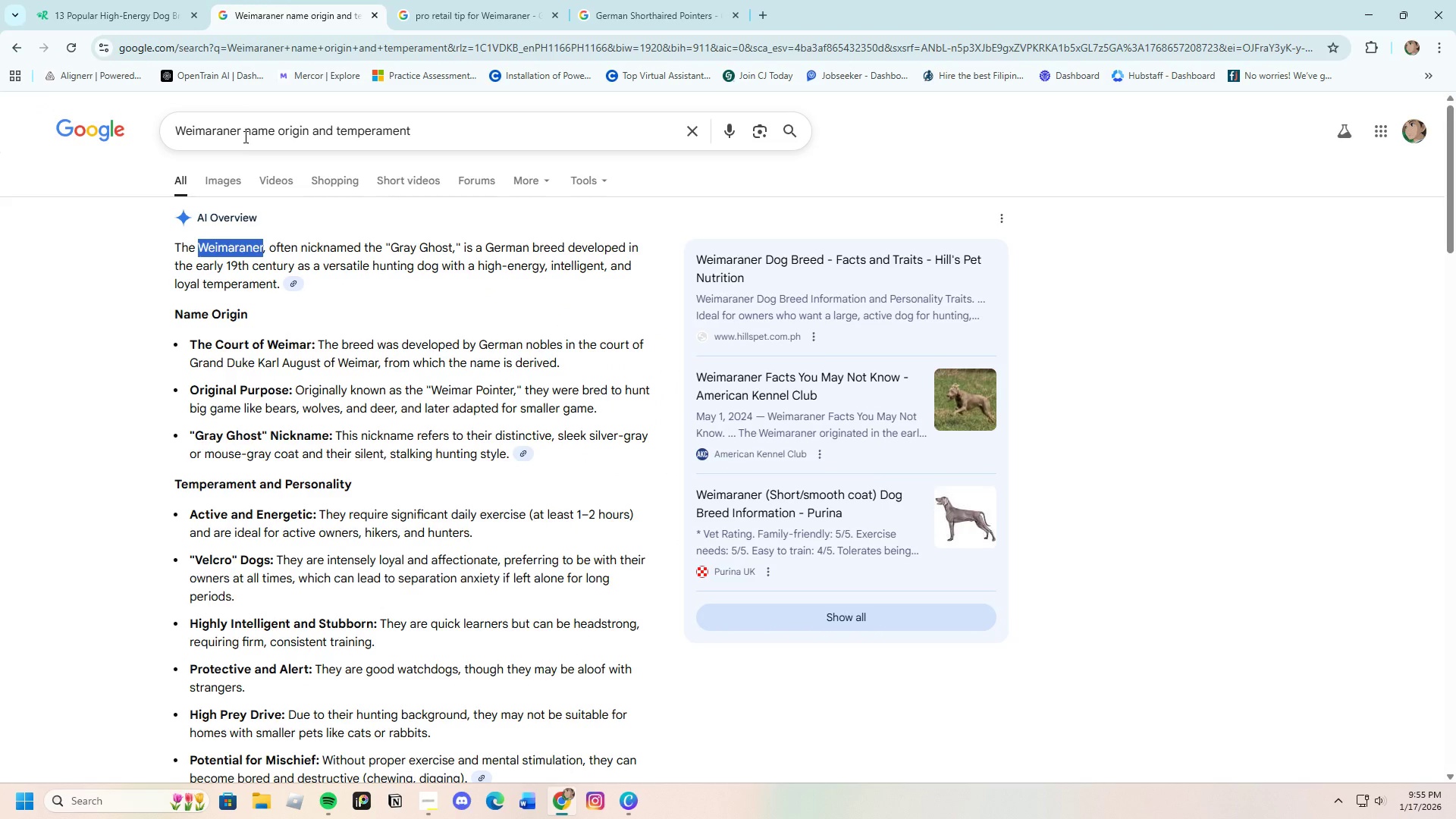 
left_click_drag(start_coordinate=[242, 132], to_coordinate=[177, 138])
 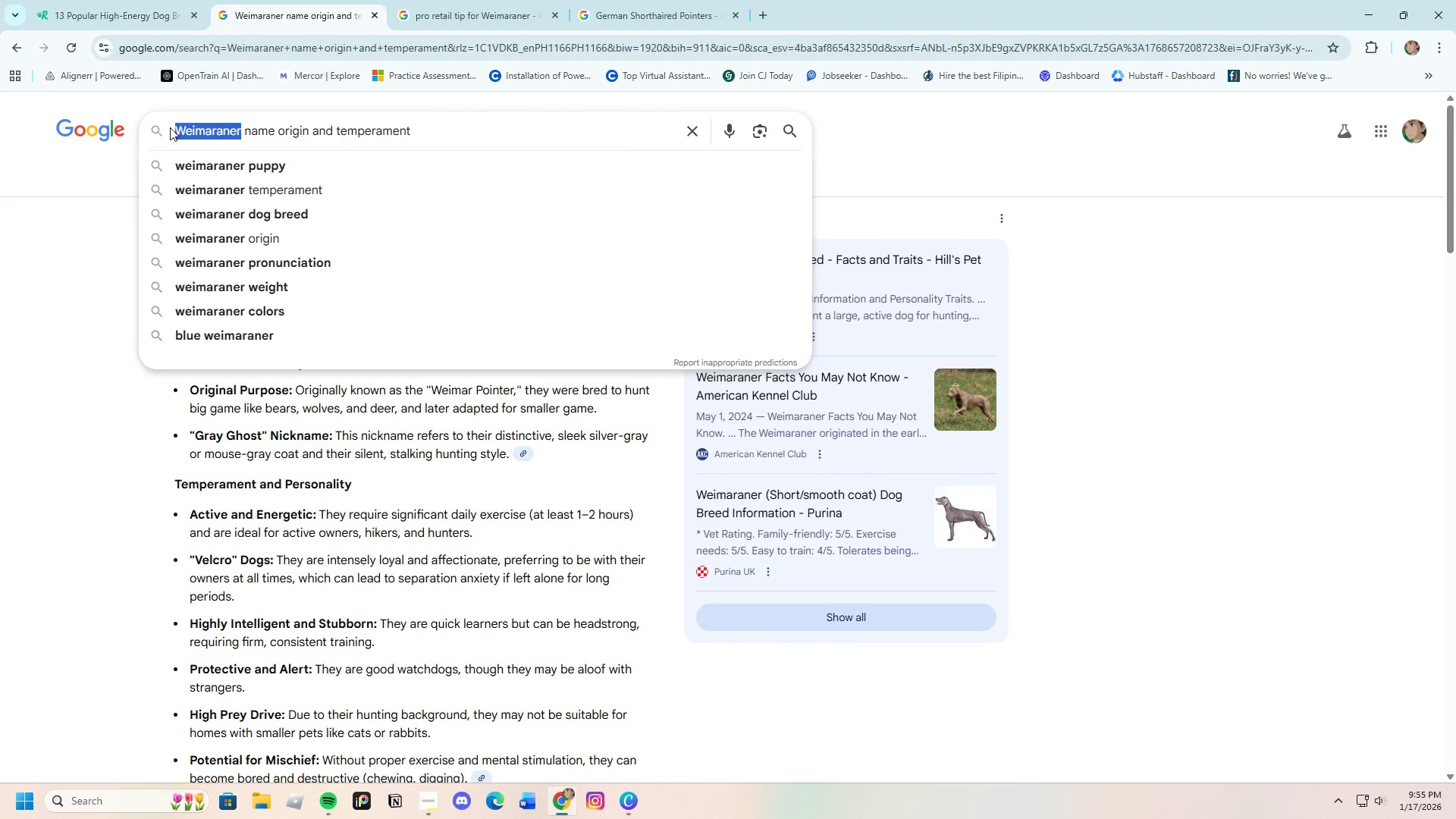 
key(Backspace)
type(Boxer)
 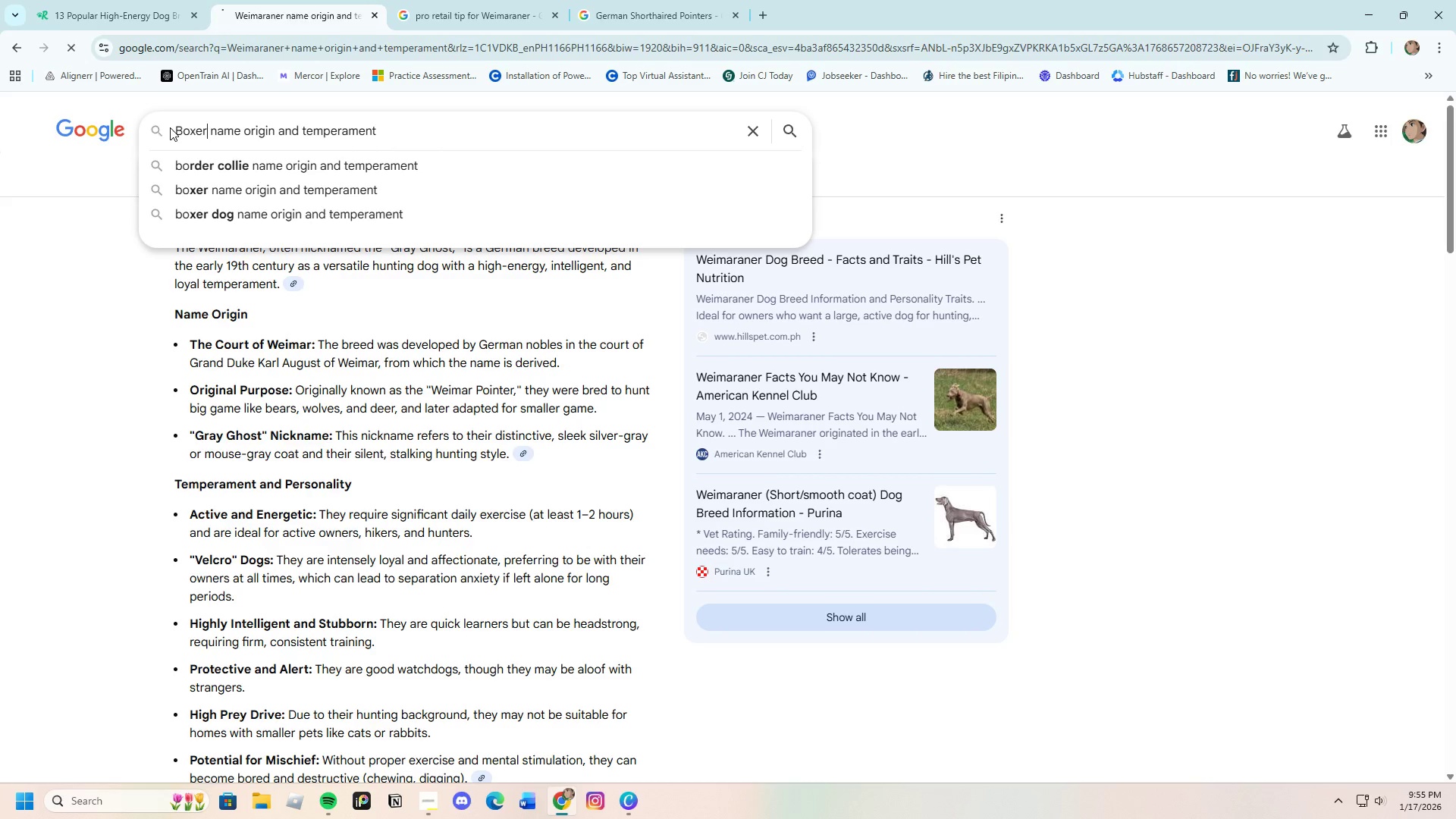 
key(Enter)
 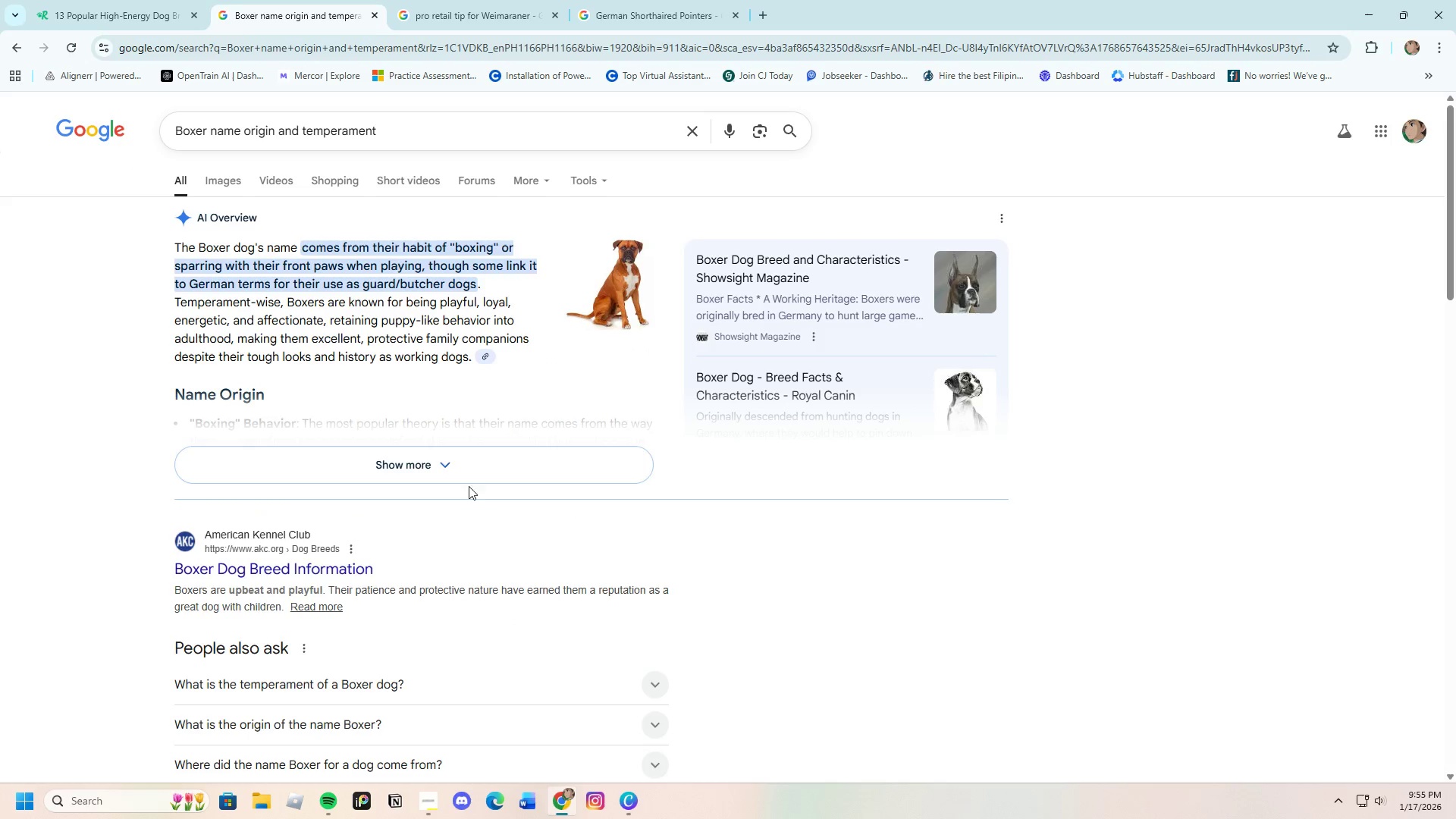 
scroll: coordinate [397, 475], scroll_direction: down, amount: 1.0
 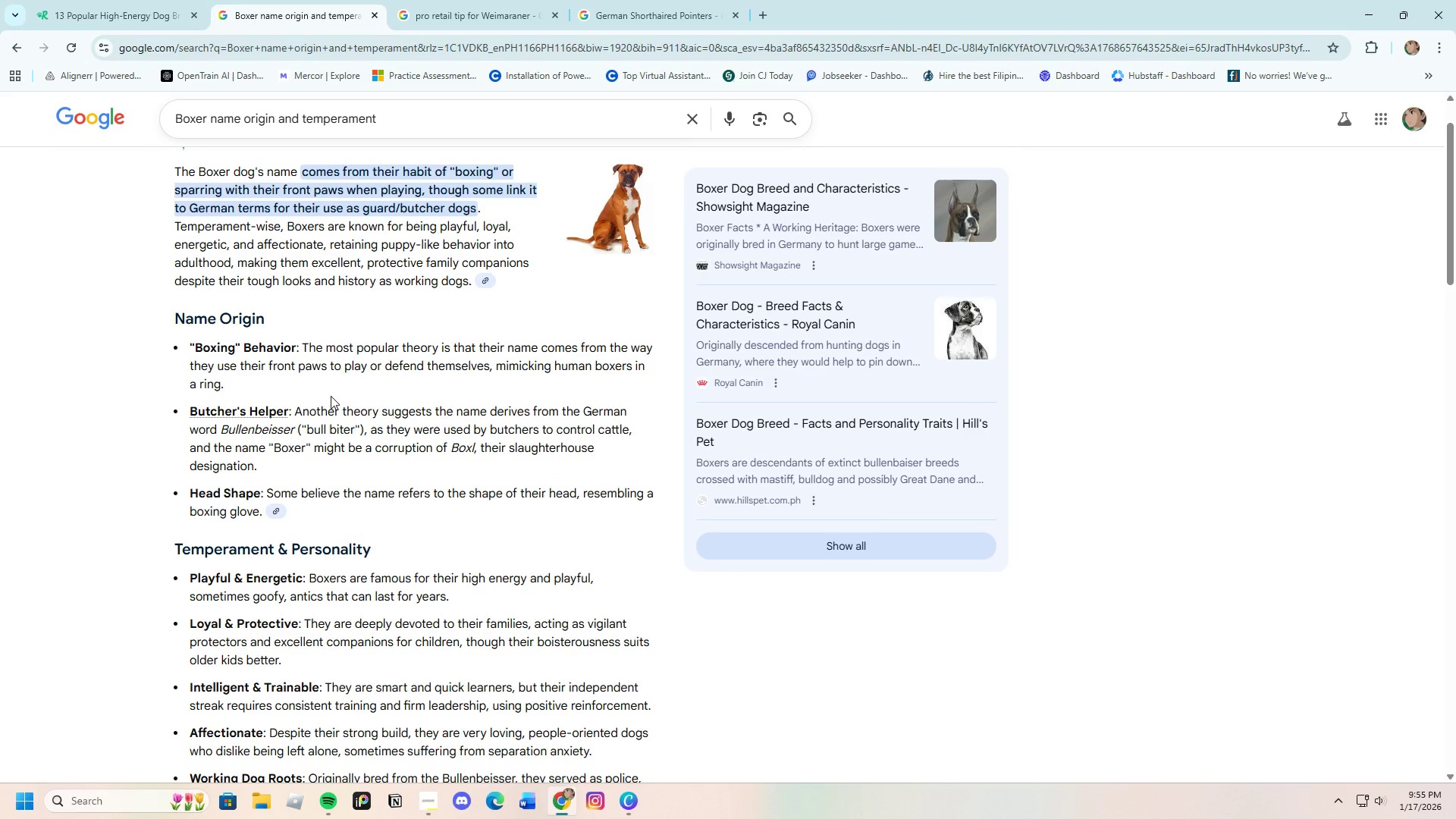 
scroll: coordinate [325, 410], scroll_direction: up, amount: 1.0
 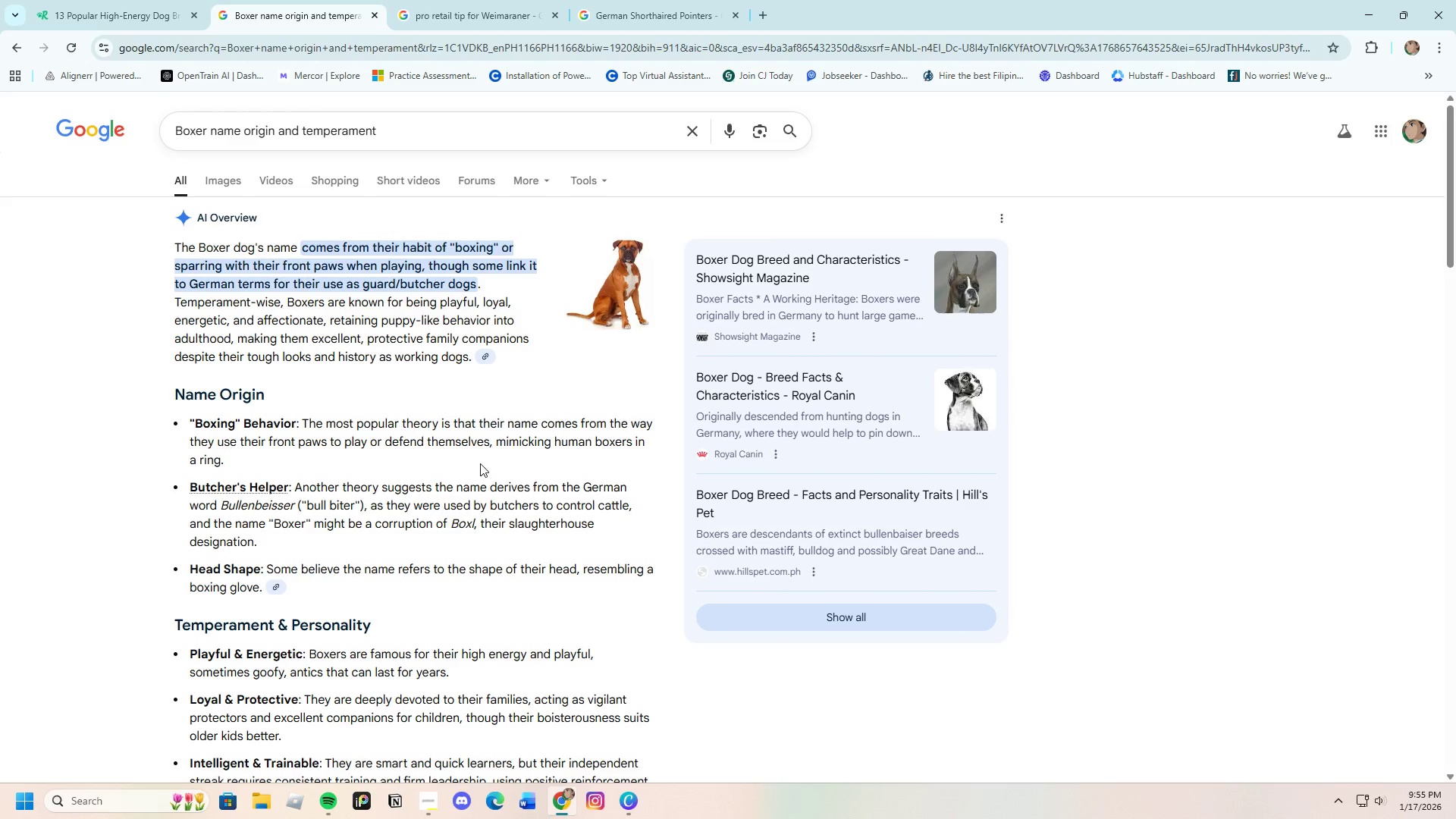 
wait(17.0)
 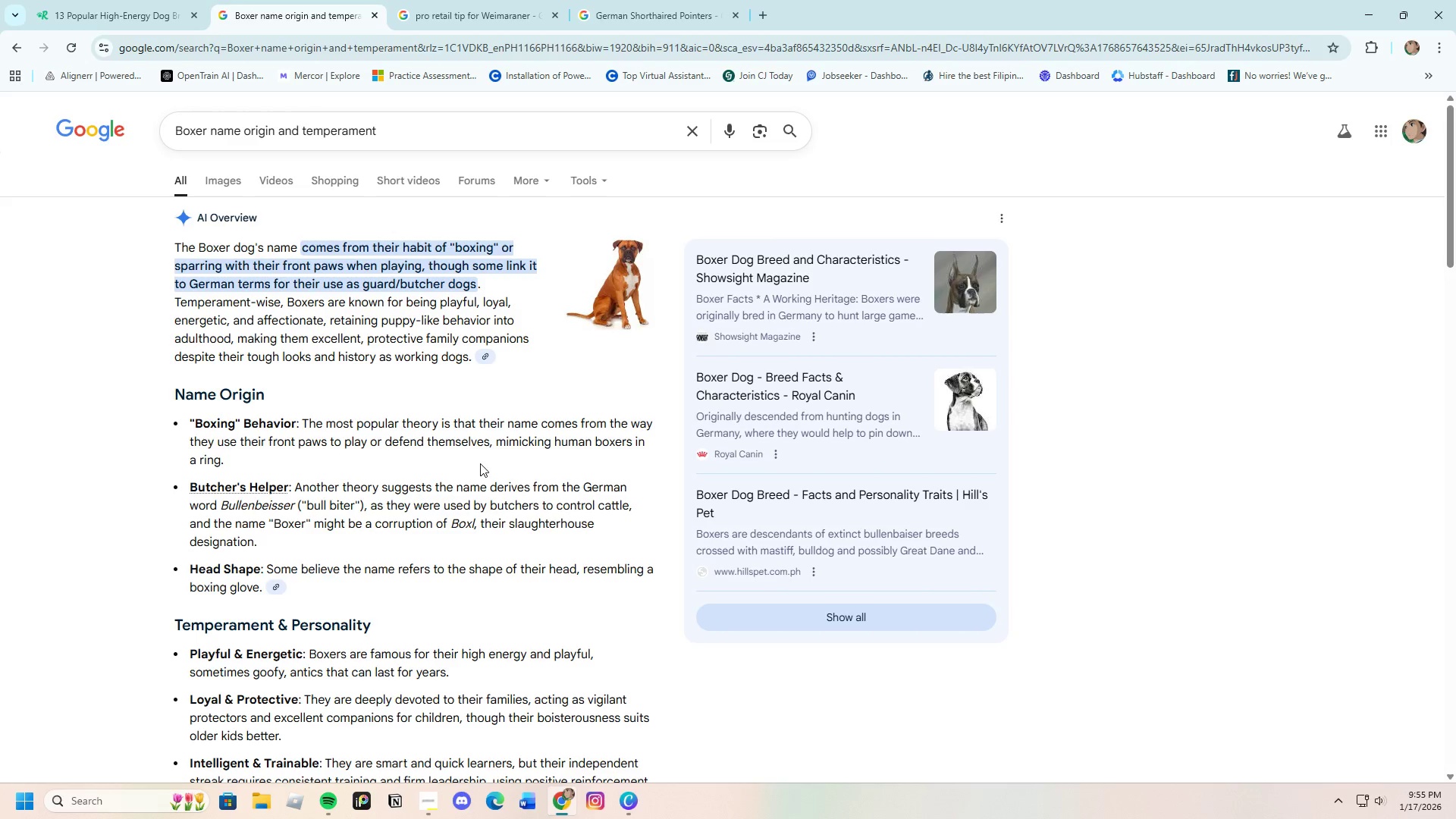 
left_click_drag(start_coordinate=[301, 246], to_coordinate=[482, 284])
 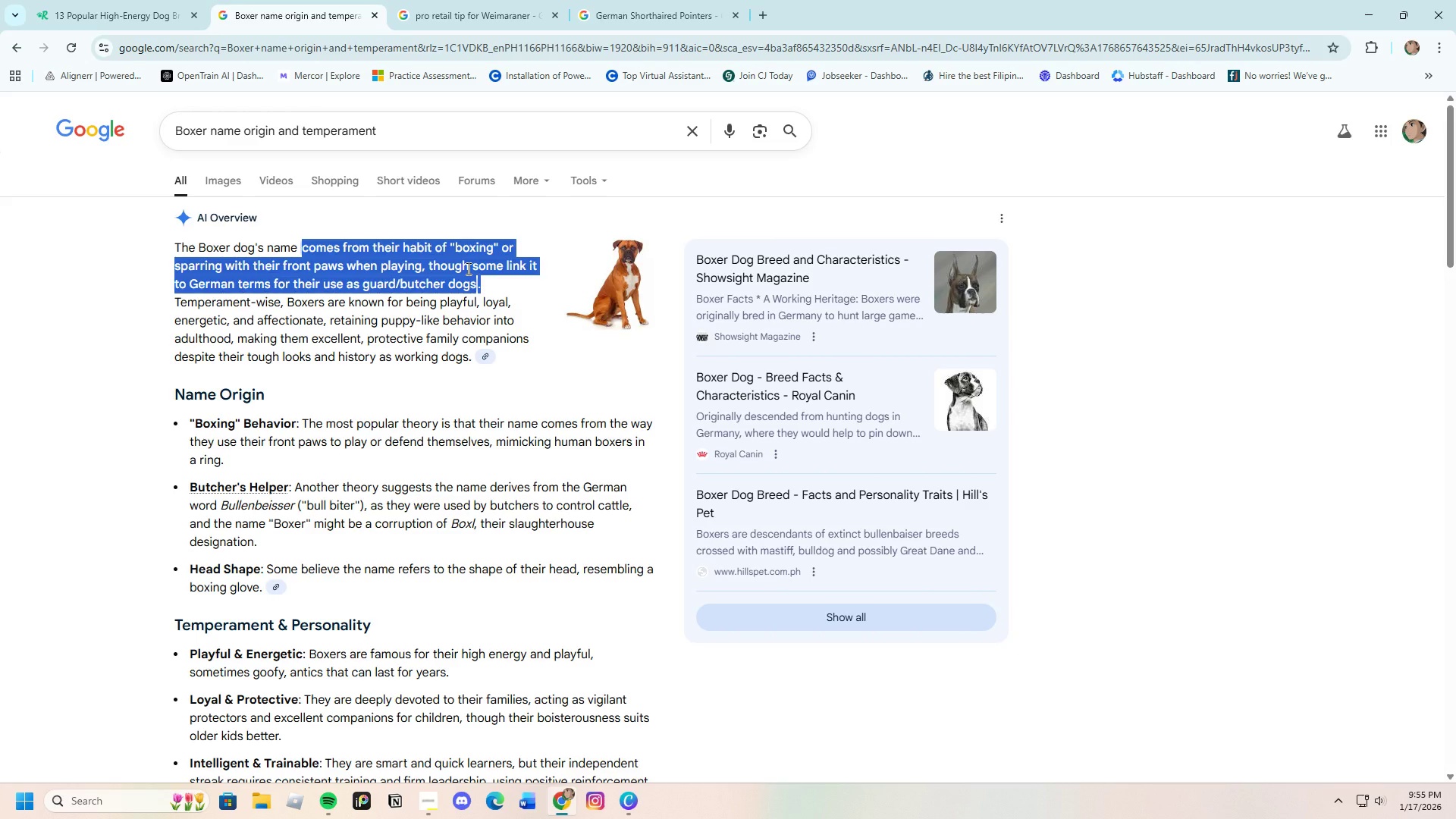 
right_click([467, 268])
 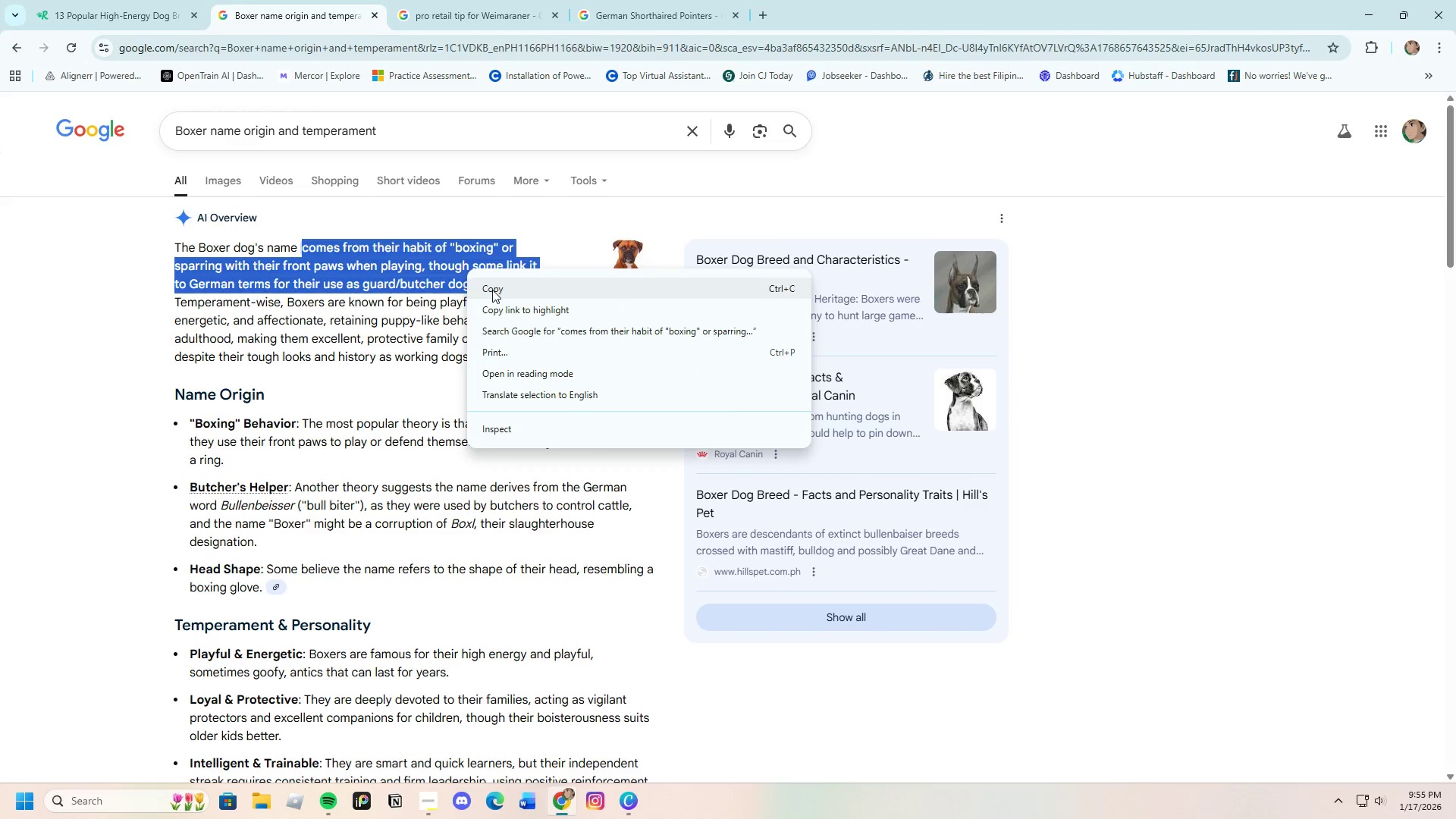 
left_click([492, 290])
 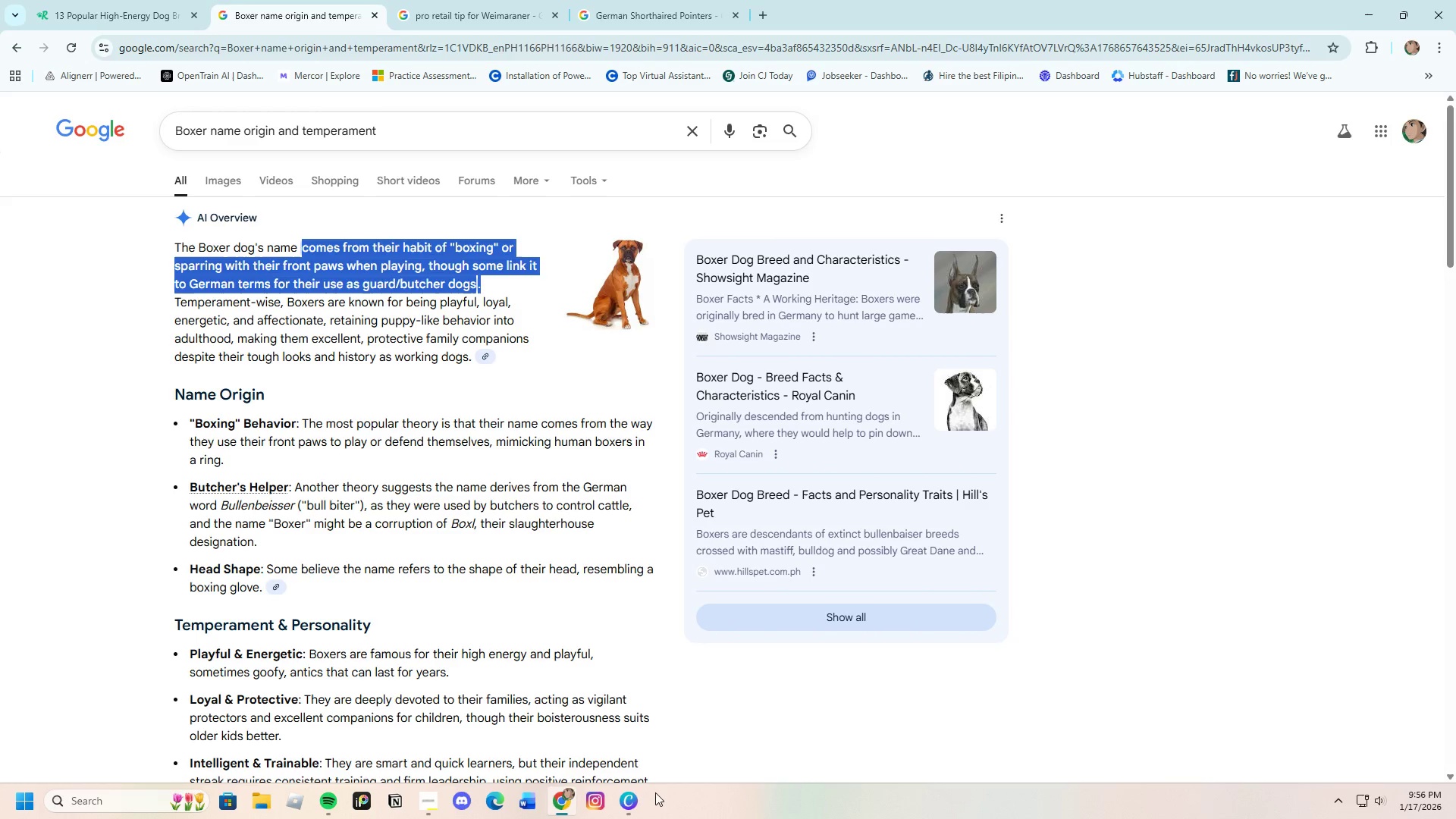 
left_click_drag(start_coordinate=[625, 789], to_coordinate=[629, 790])
 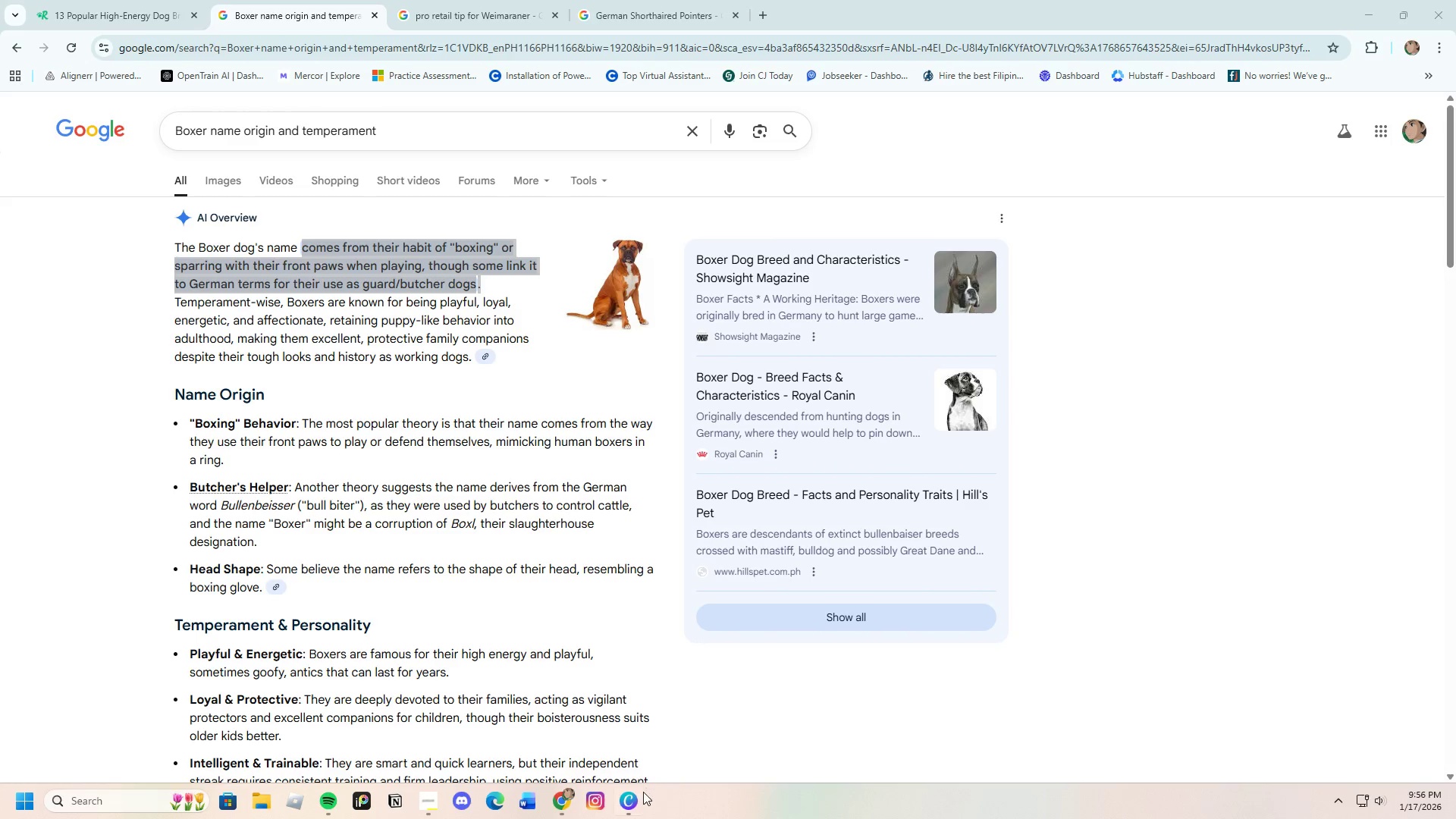 
left_click([620, 805])
 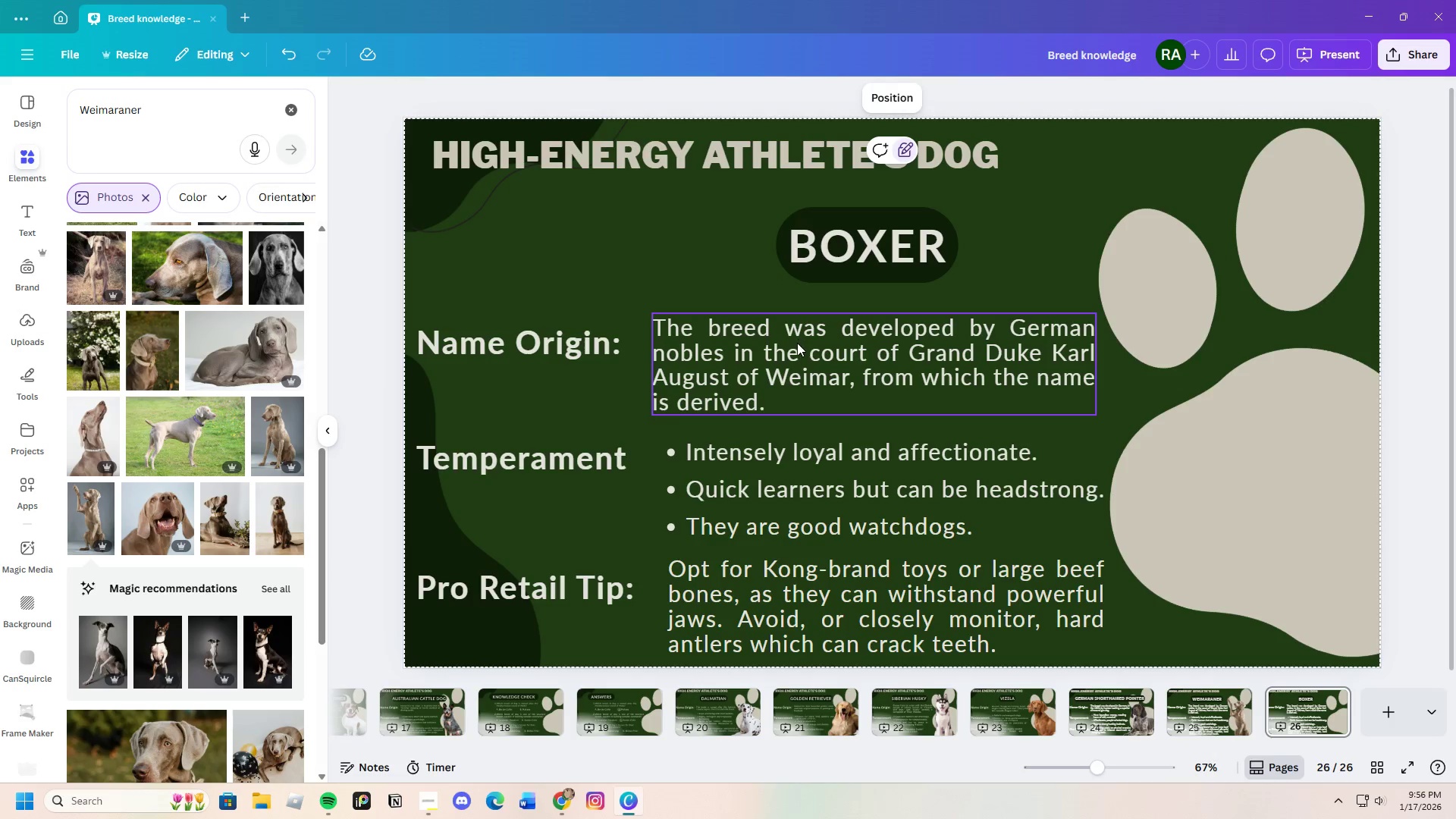 
double_click([797, 344])
 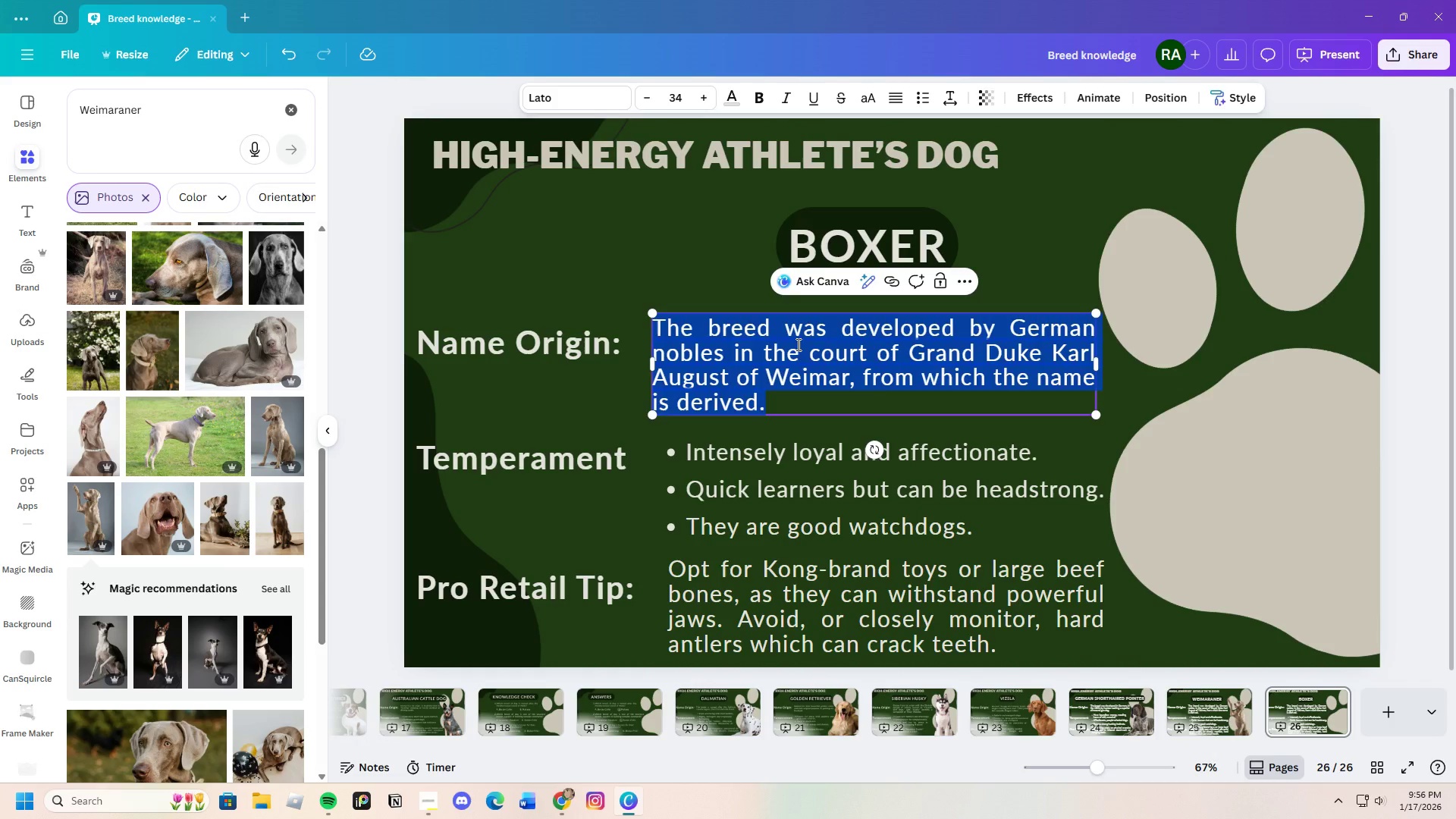 
key(Backspace)
 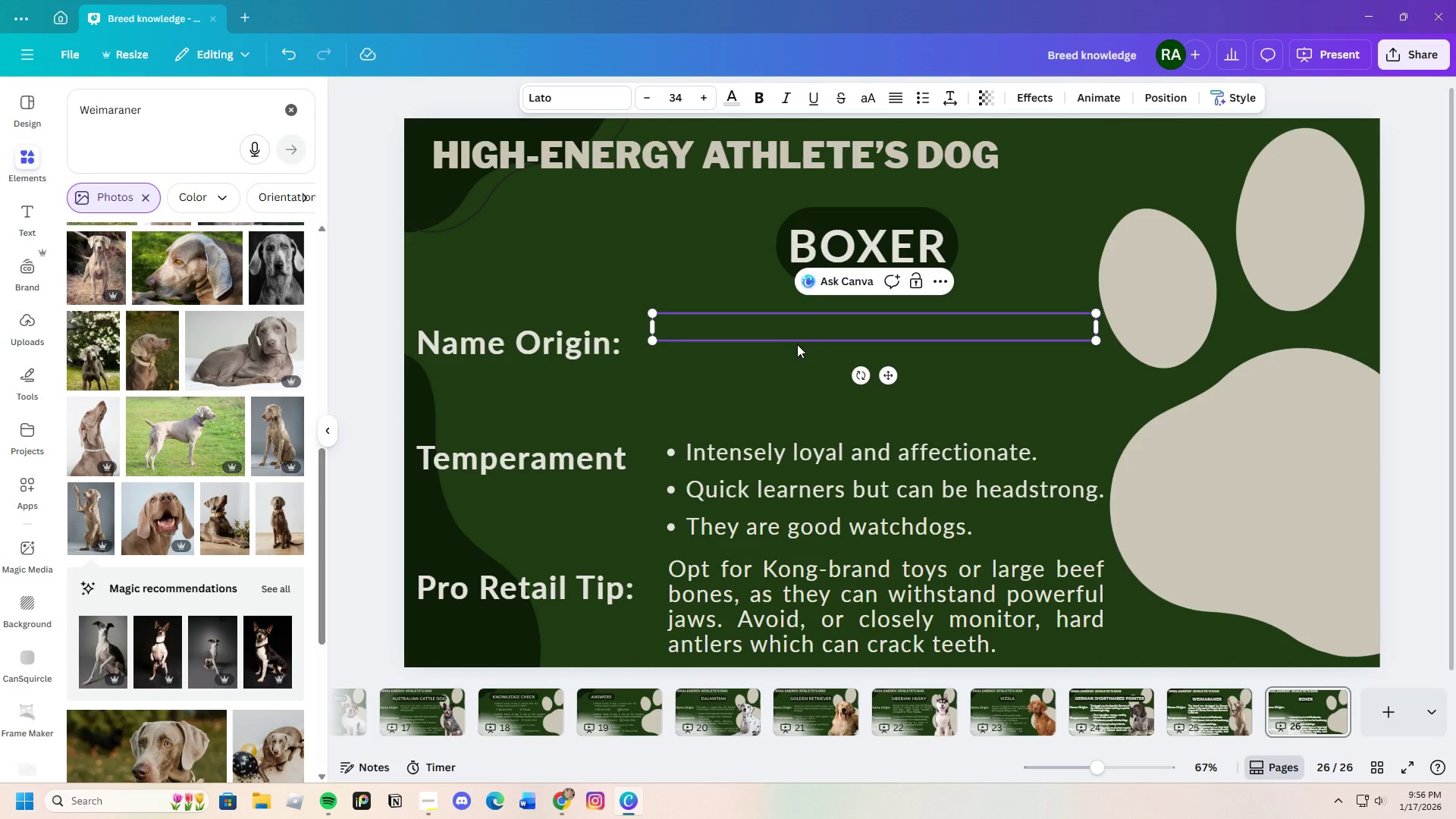 
key(Control+V)
 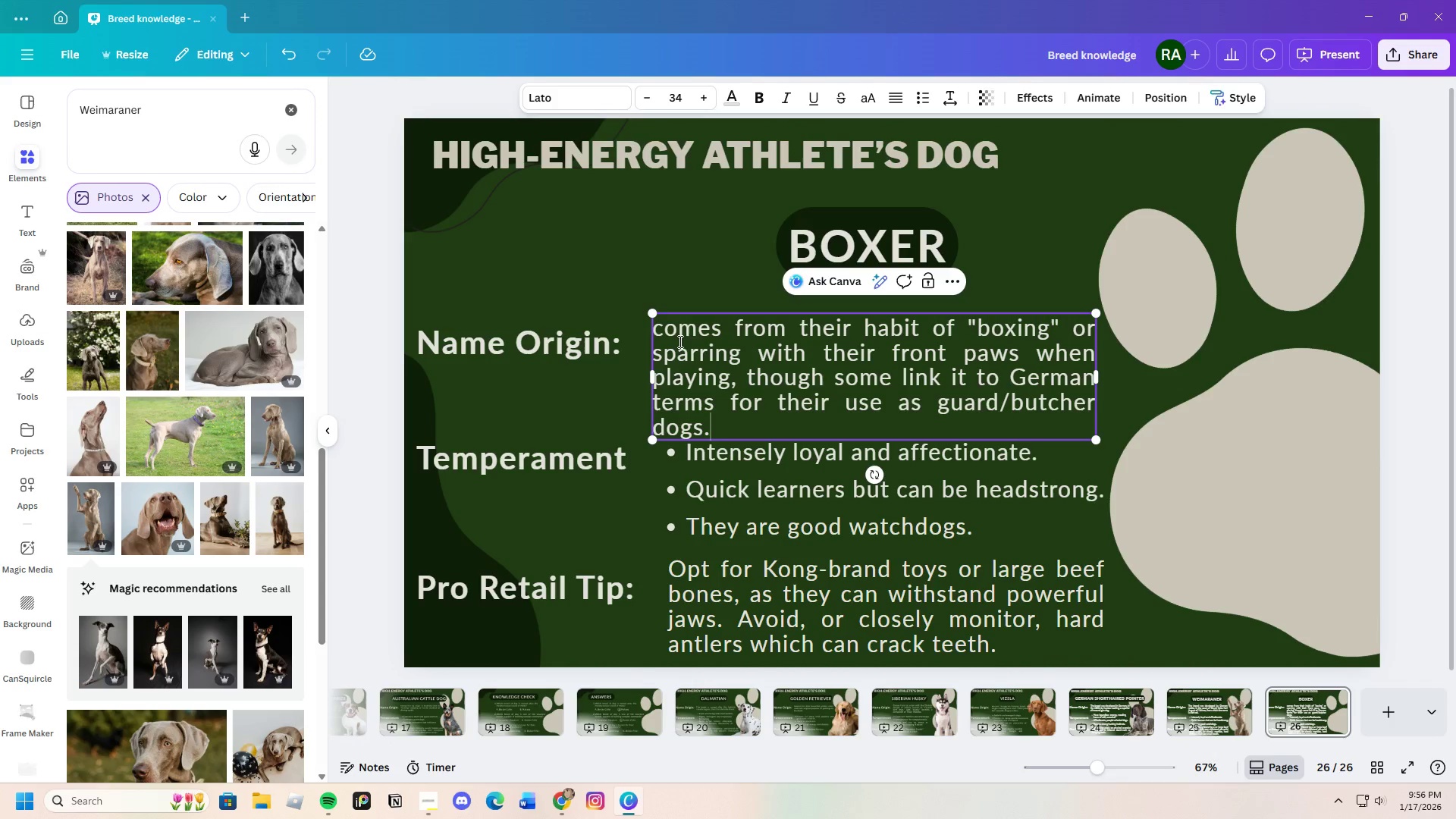 
left_click([670, 329])
 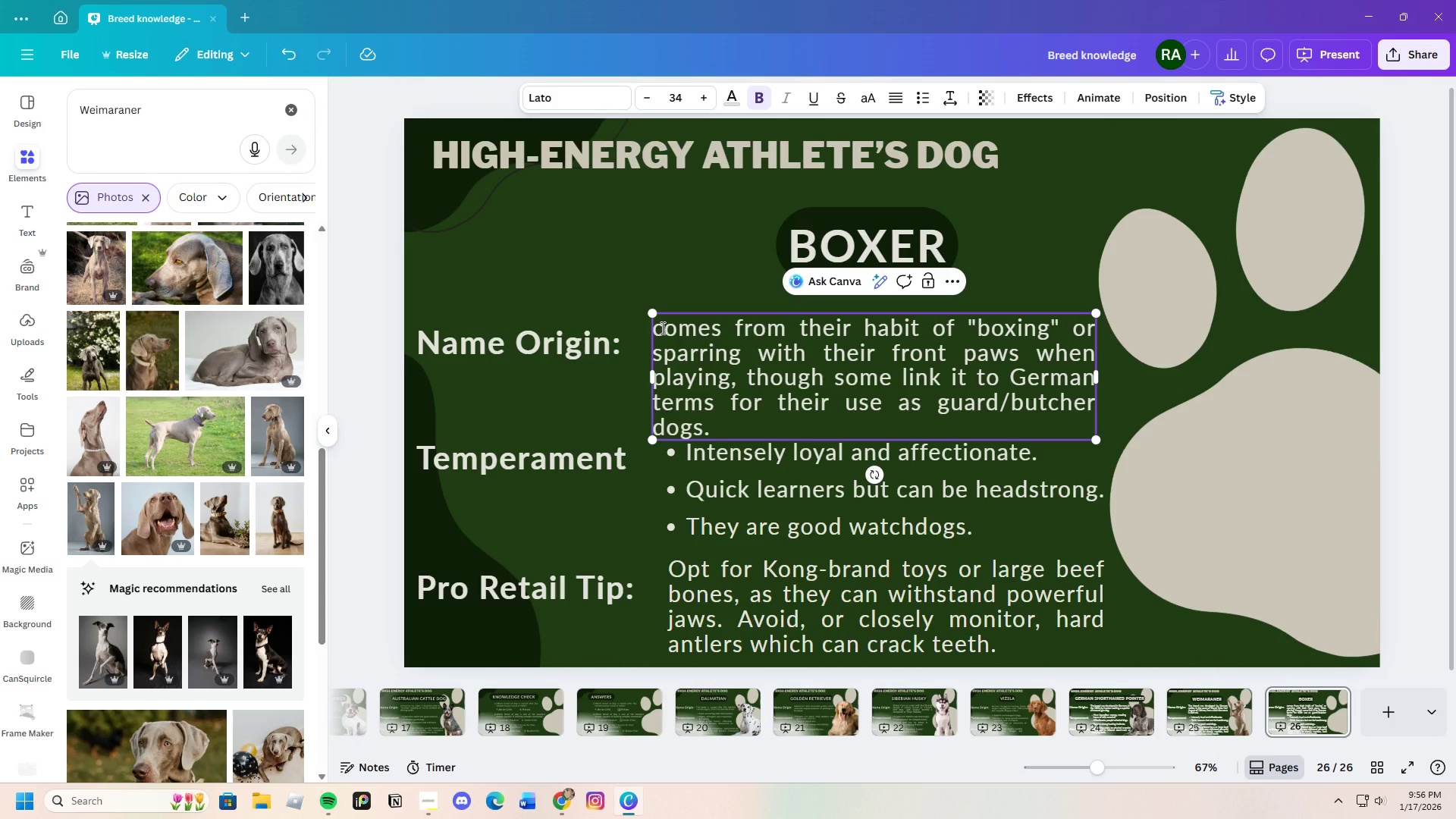 
key(Backspace)
 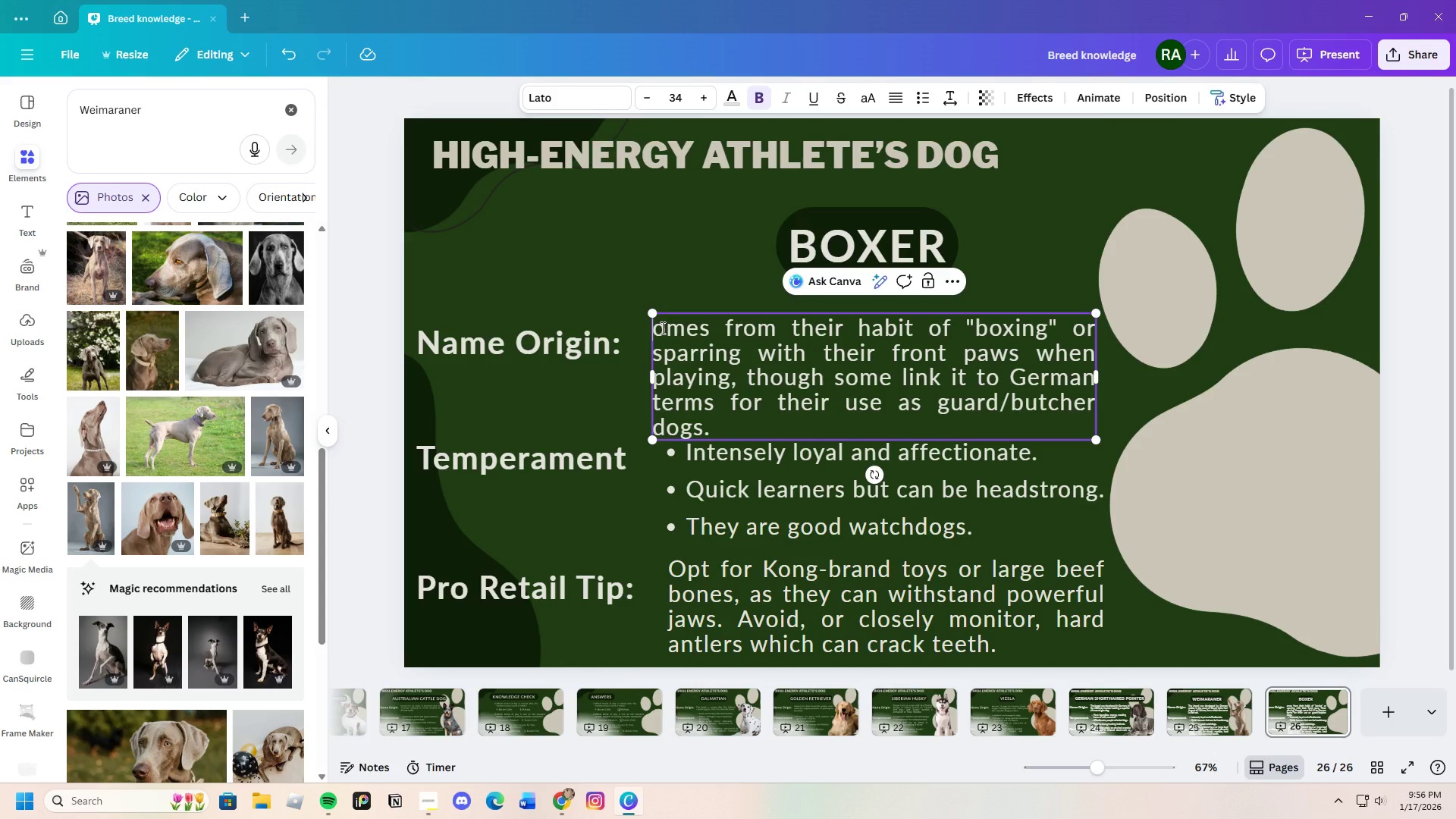 
key(Shift+C)
 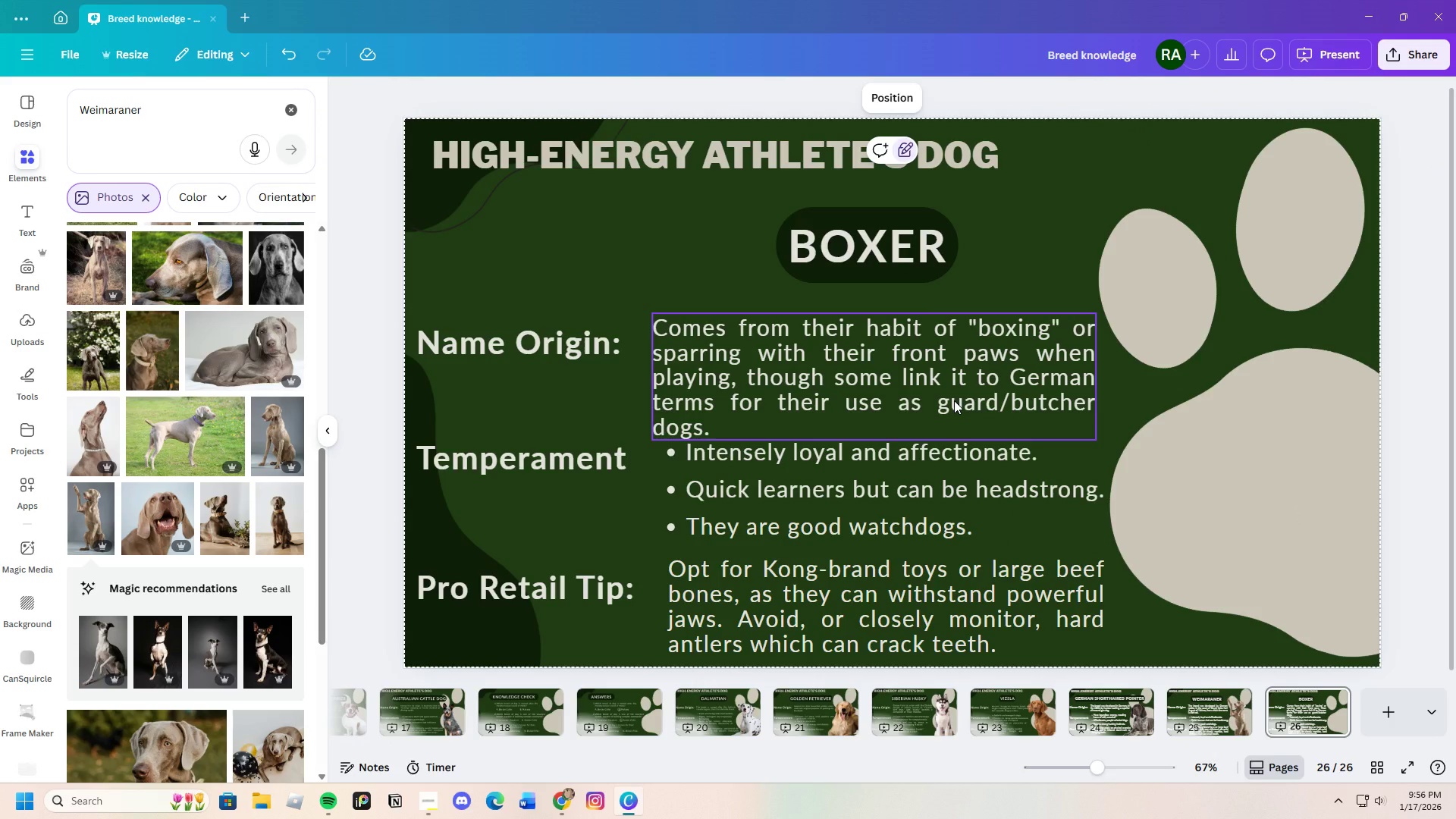 
left_click([926, 372])
 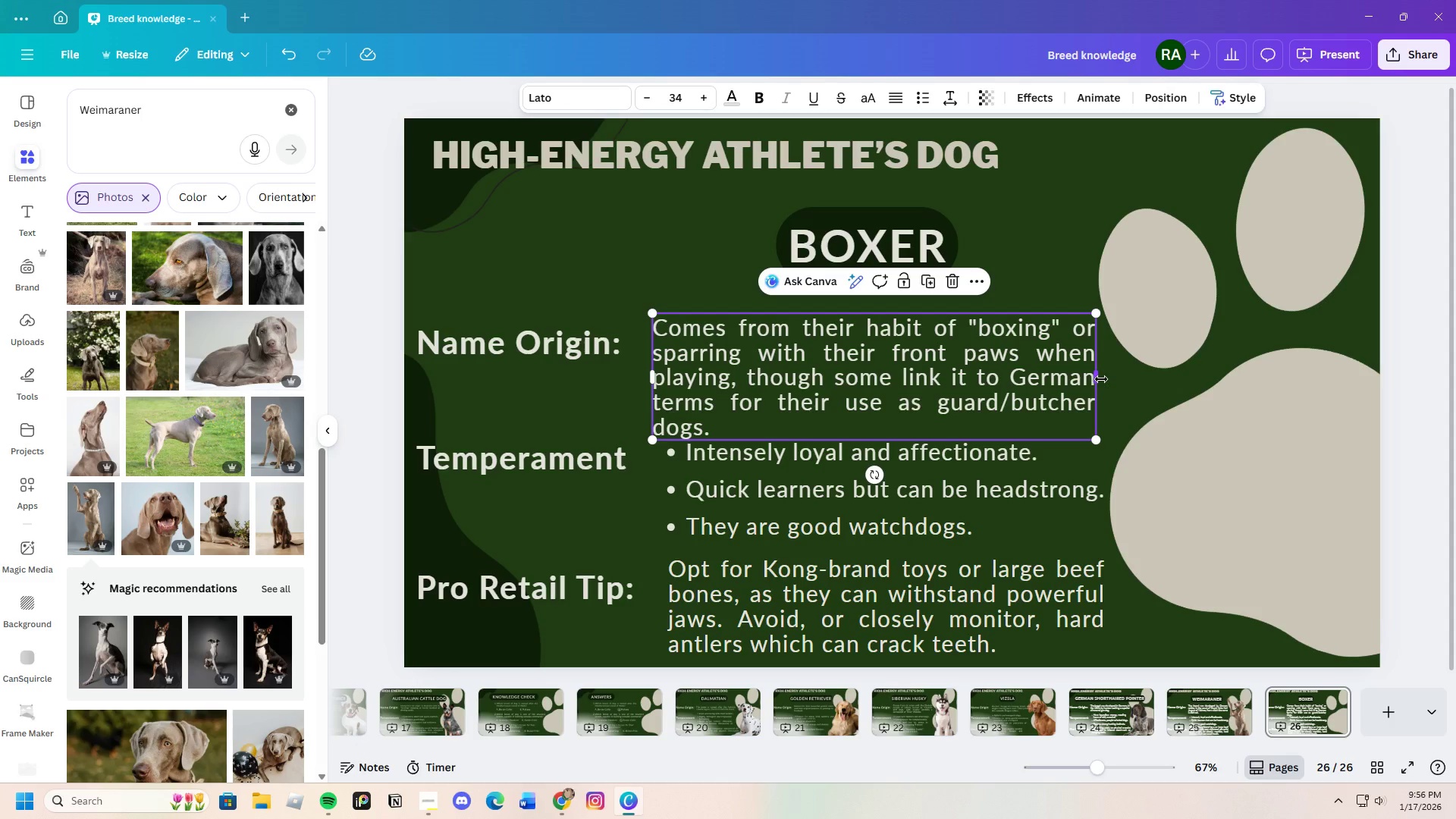 
left_click_drag(start_coordinate=[1098, 379], to_coordinate=[1170, 380])
 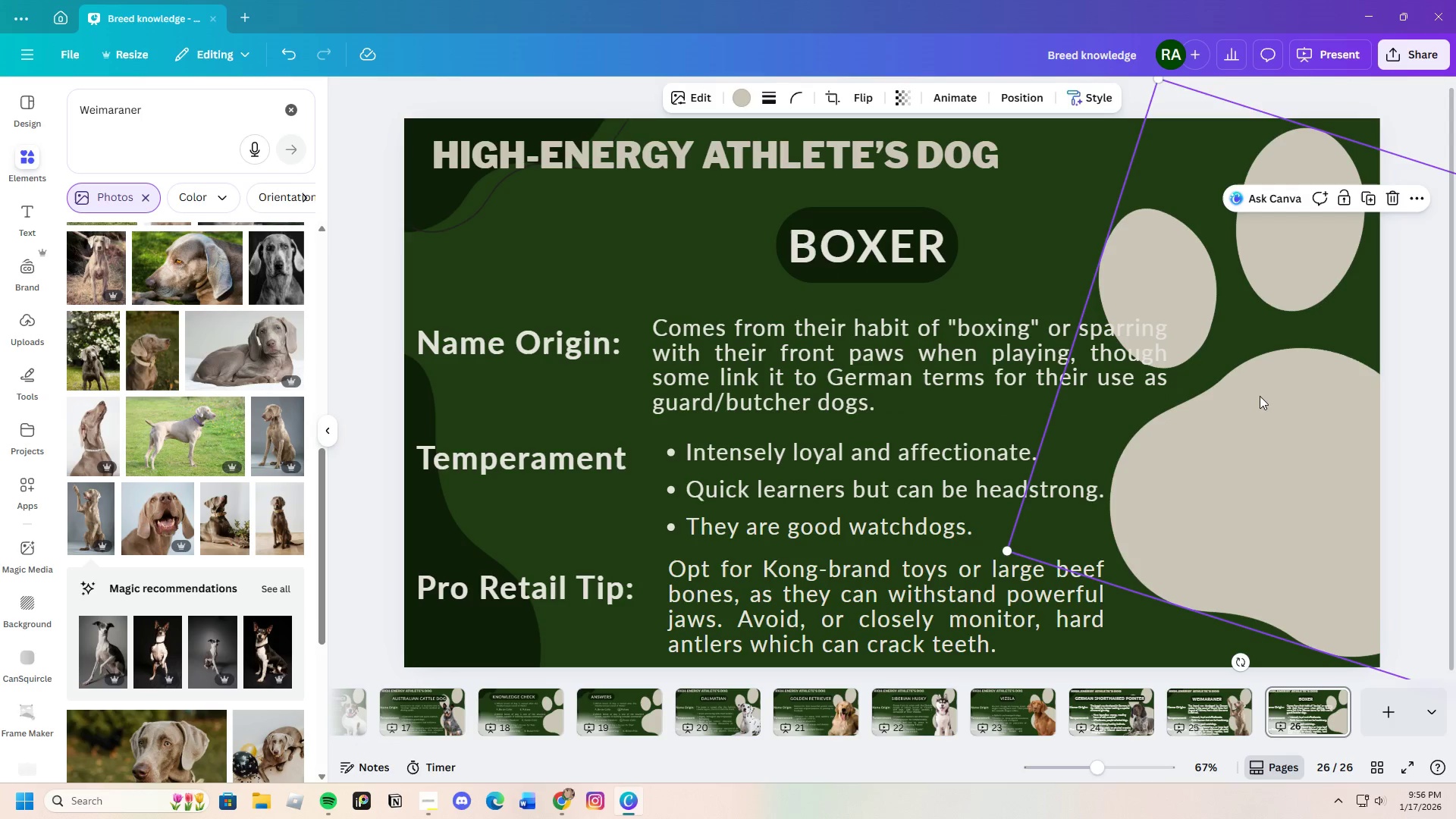 
left_click_drag(start_coordinate=[1300, 406], to_coordinate=[1372, 457])
 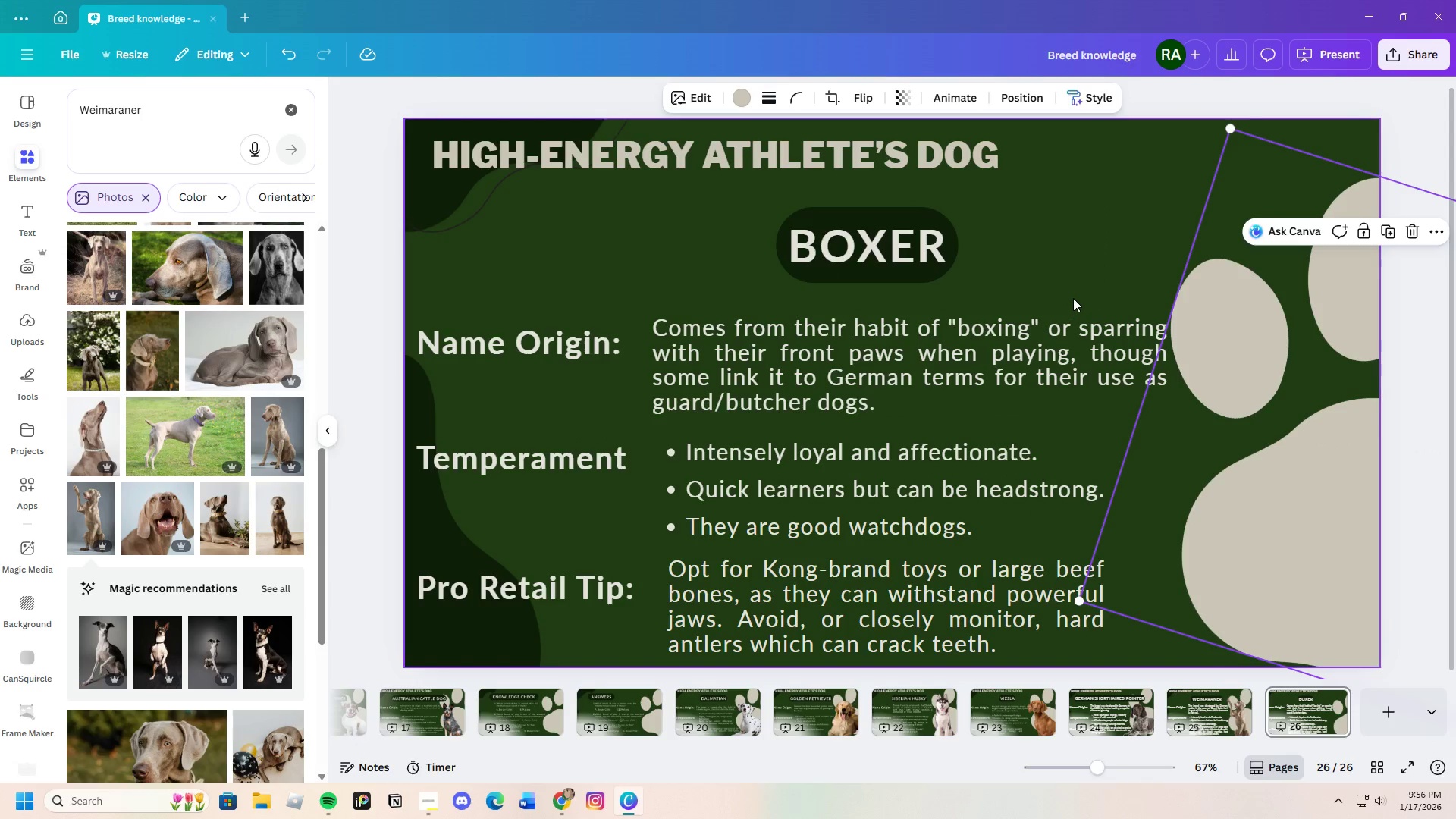 
left_click([1073, 298])
 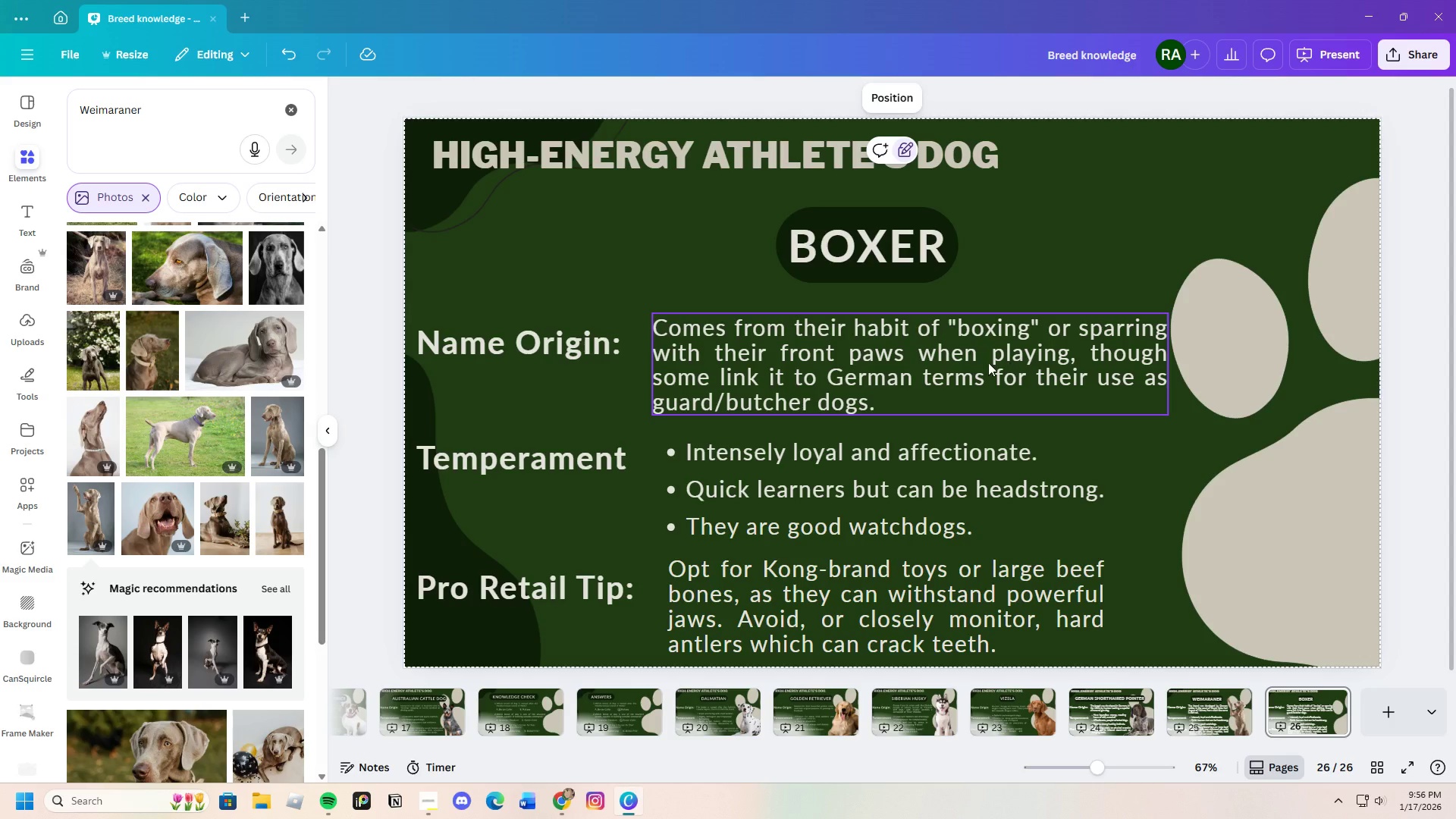 
left_click([1112, 362])
 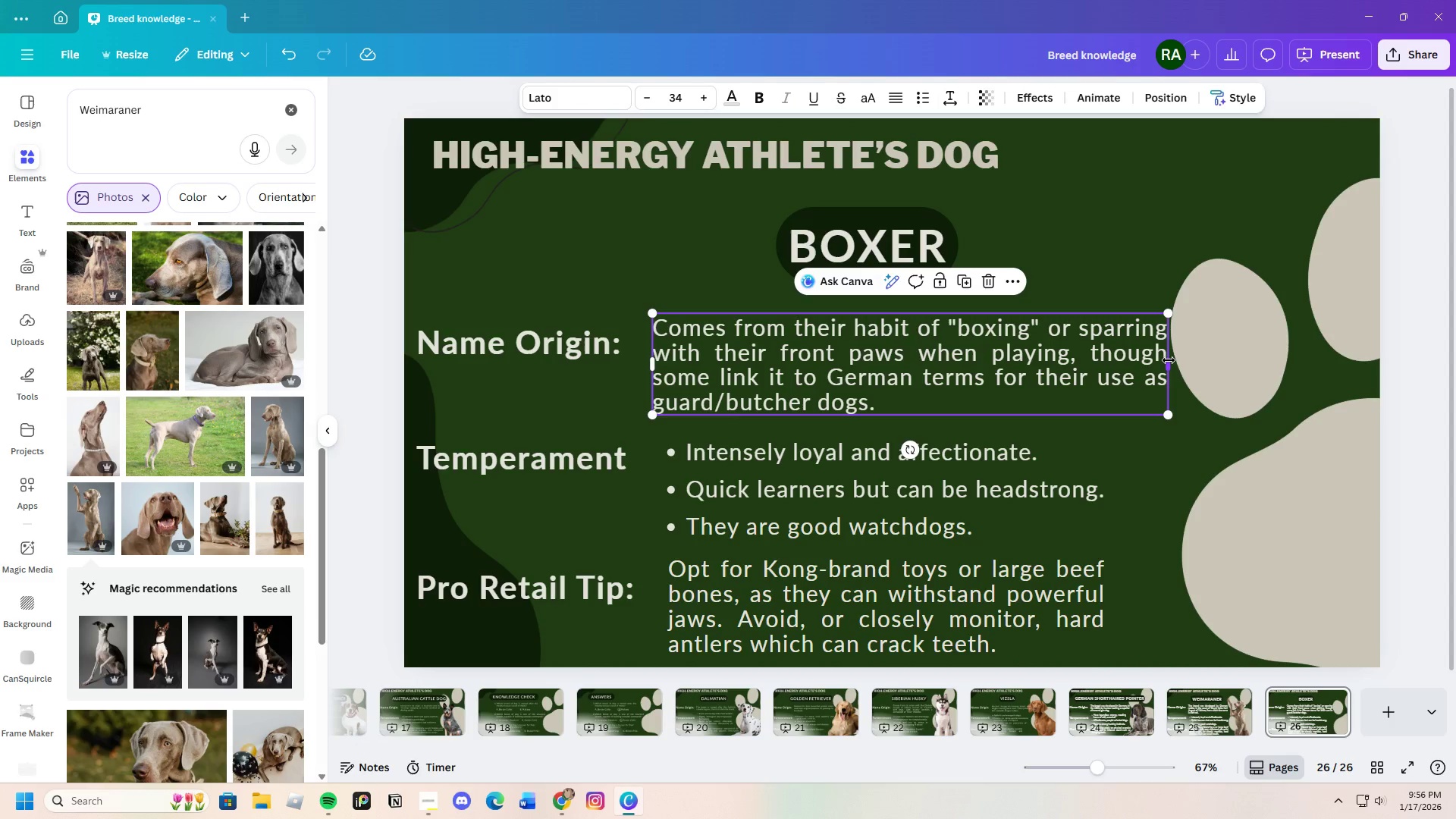 
left_click_drag(start_coordinate=[1169, 360], to_coordinate=[1134, 359])
 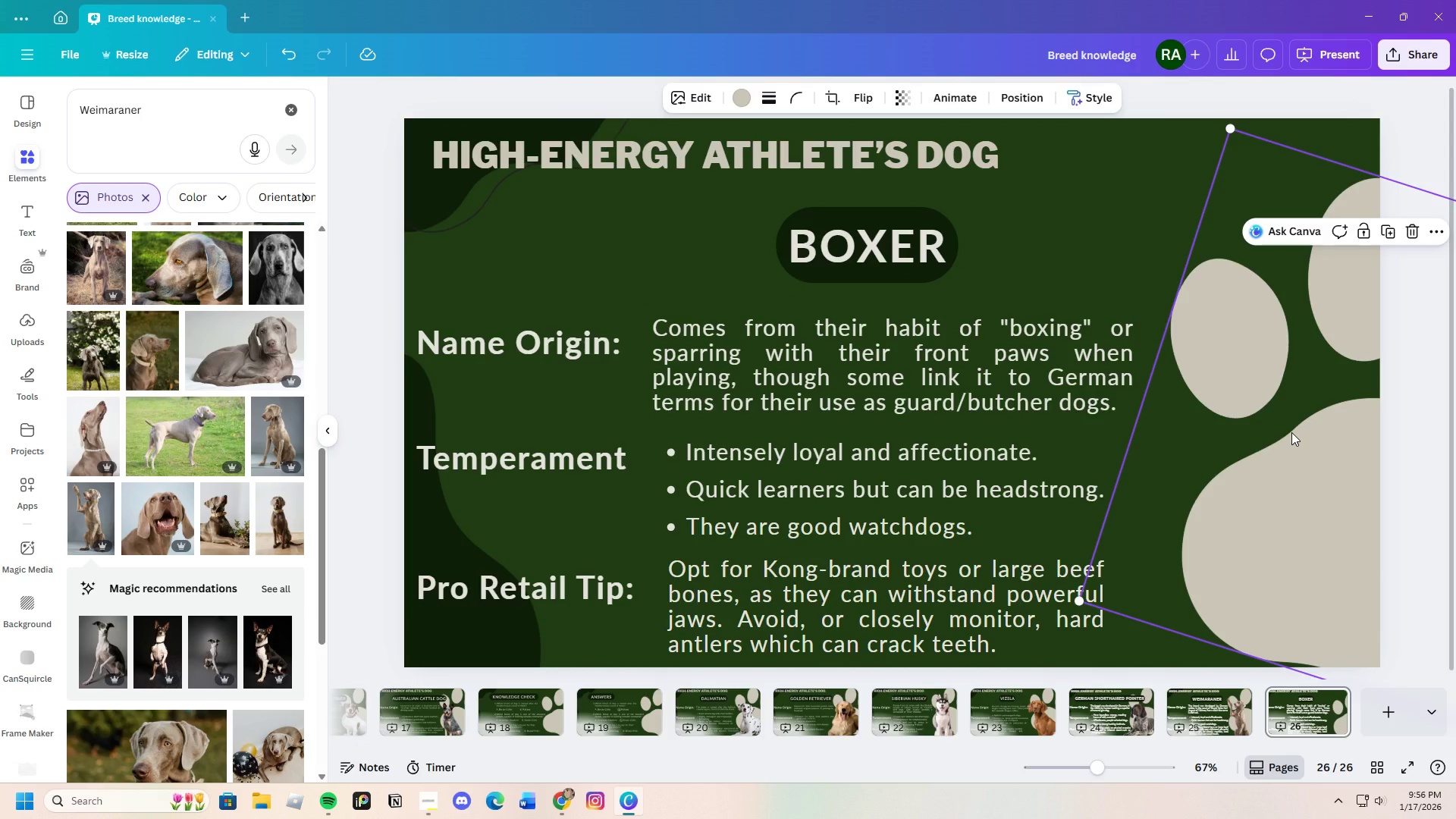 
left_click_drag(start_coordinate=[1306, 458], to_coordinate=[1273, 457])
 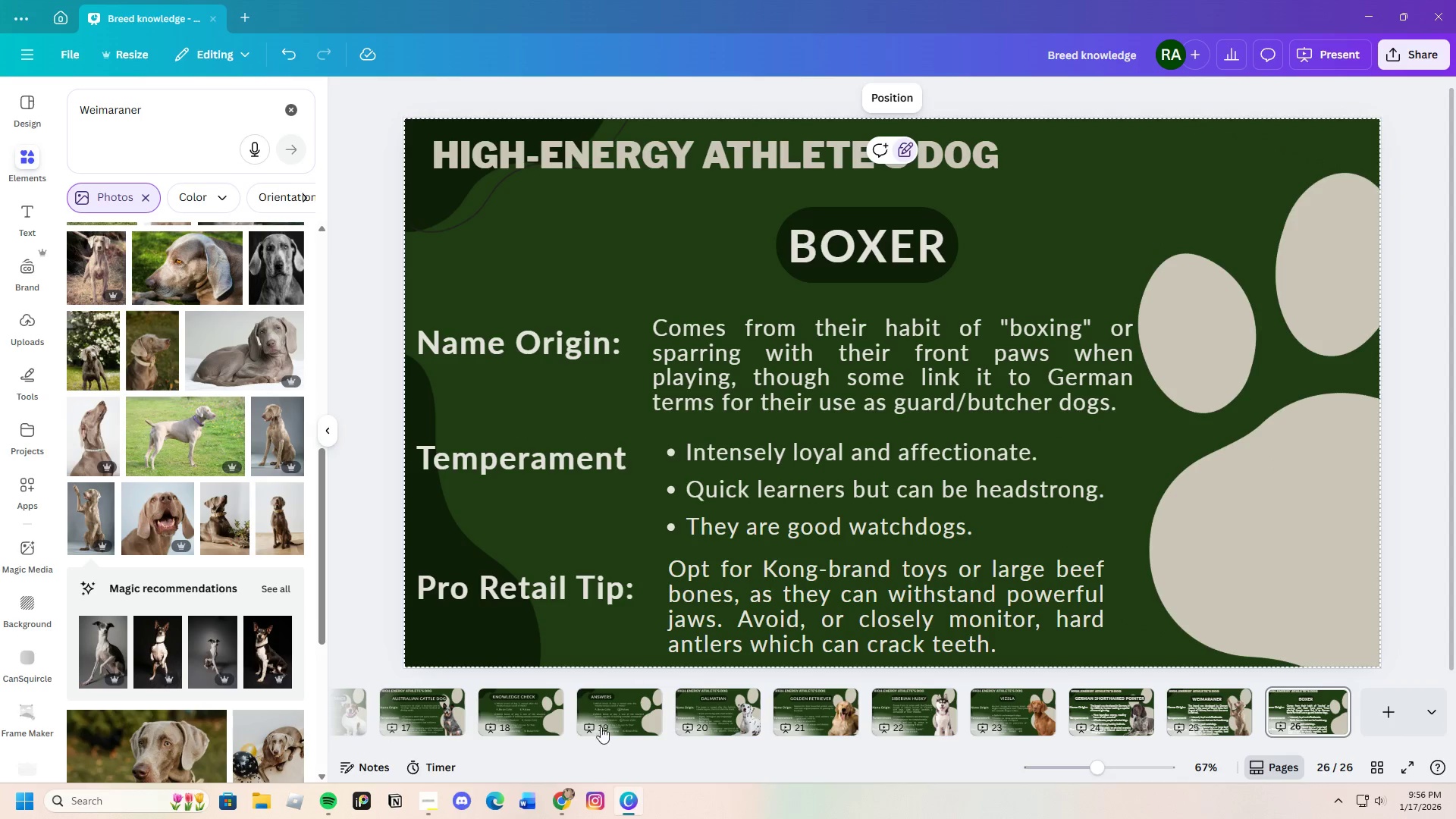 
left_click([561, 800])
 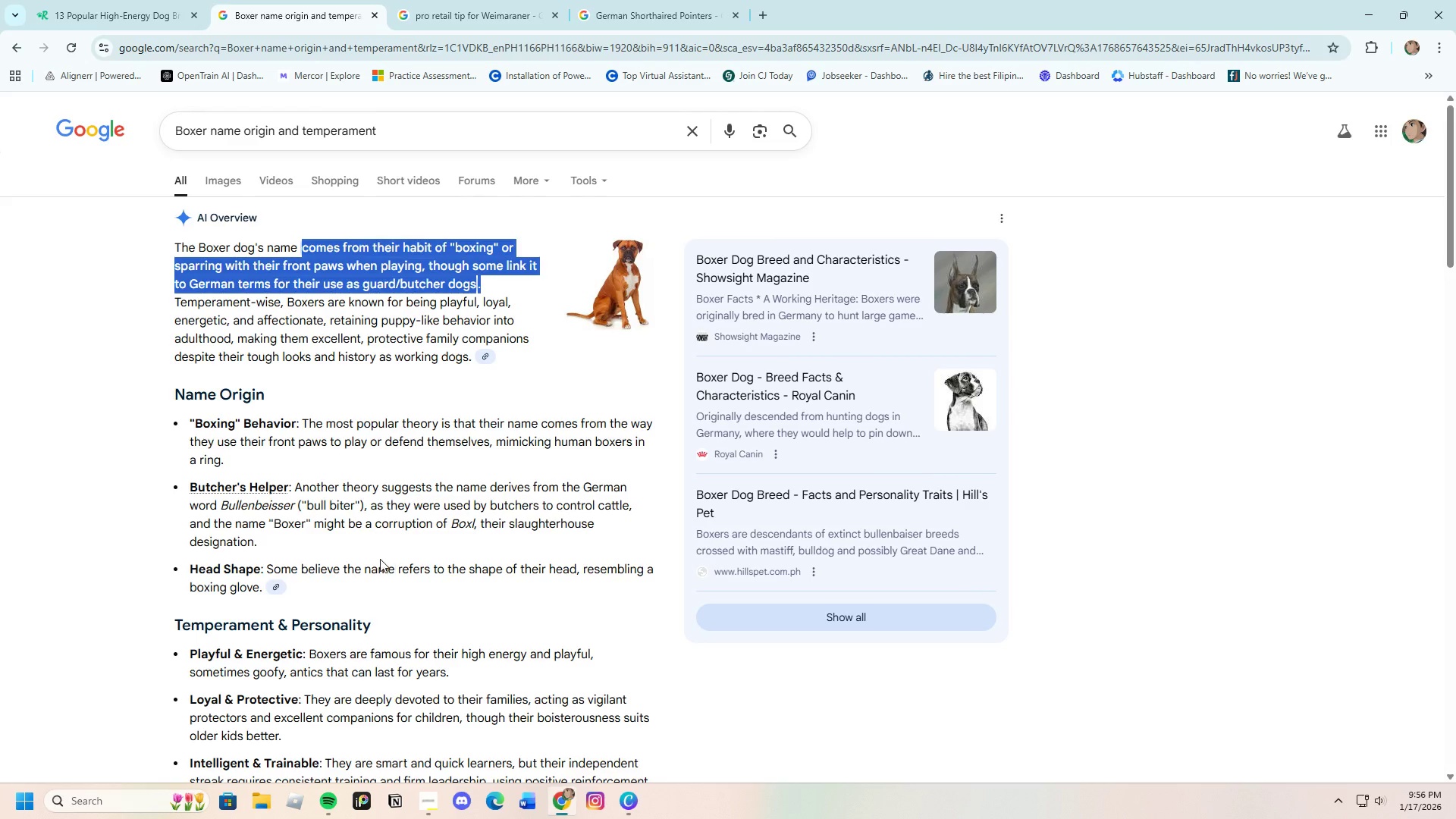 
scroll: coordinate [366, 557], scroll_direction: down, amount: 4.0
 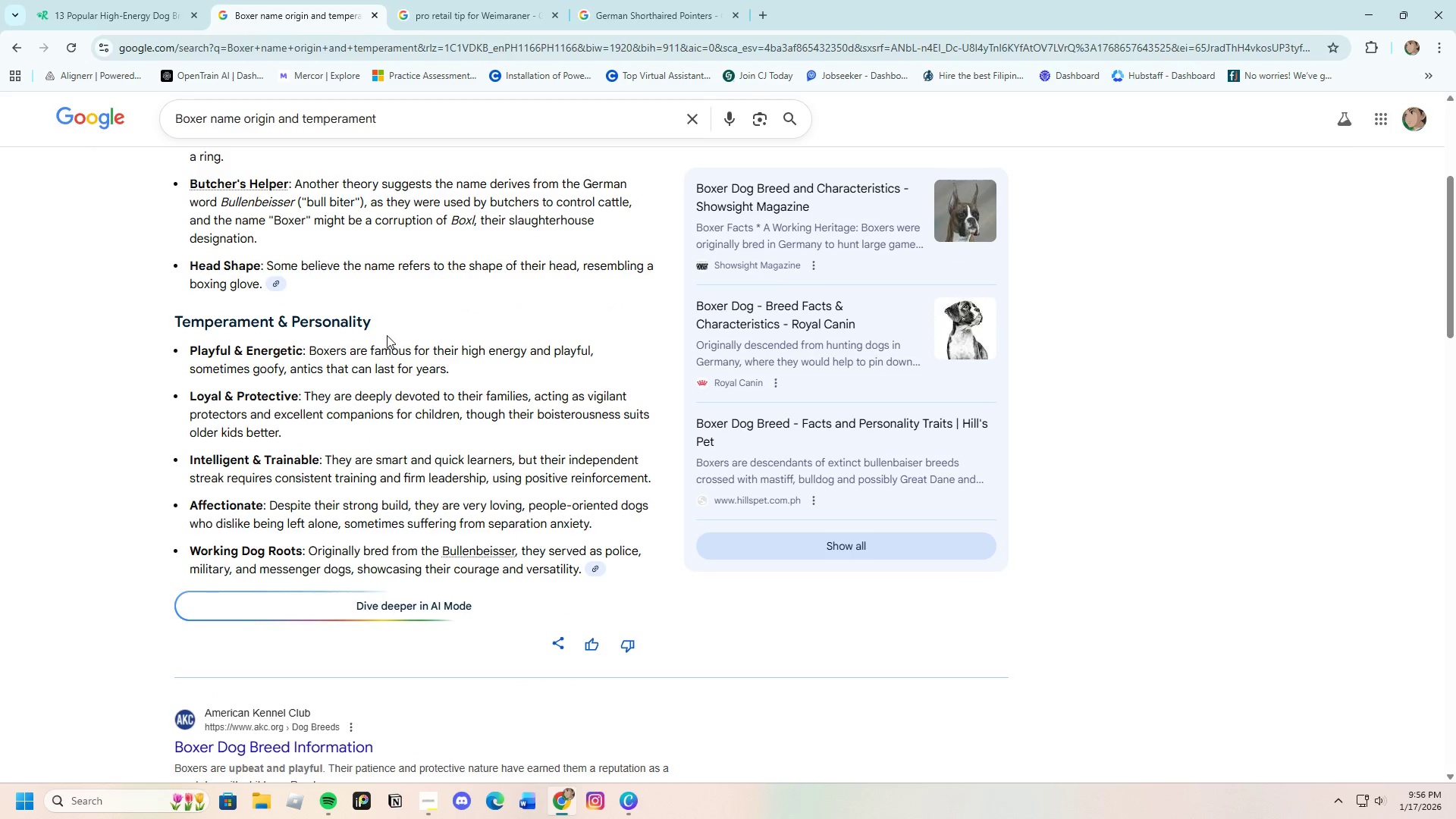 
left_click_drag(start_coordinate=[371, 350], to_coordinate=[589, 342])
 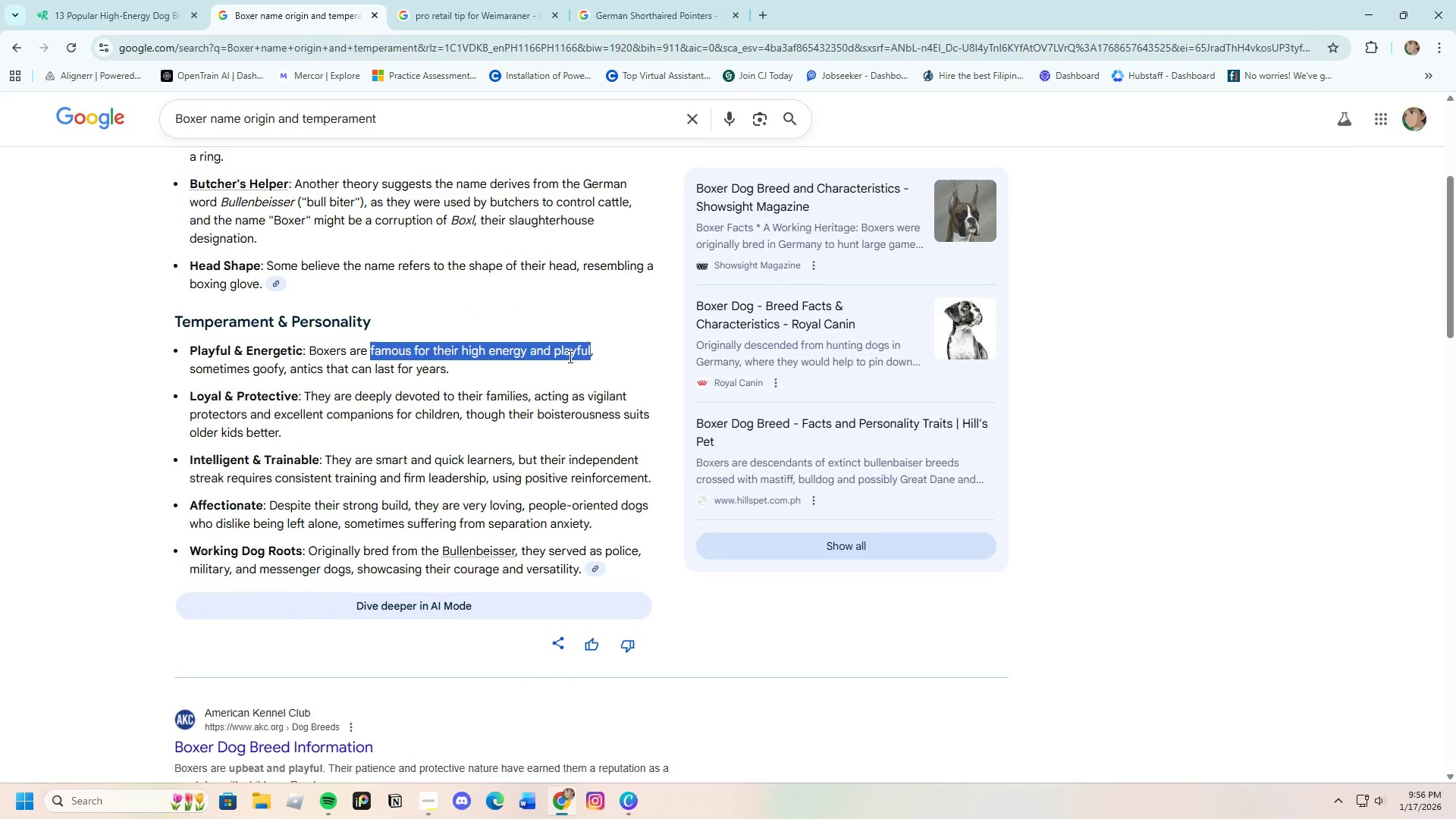 
right_click([569, 356])
 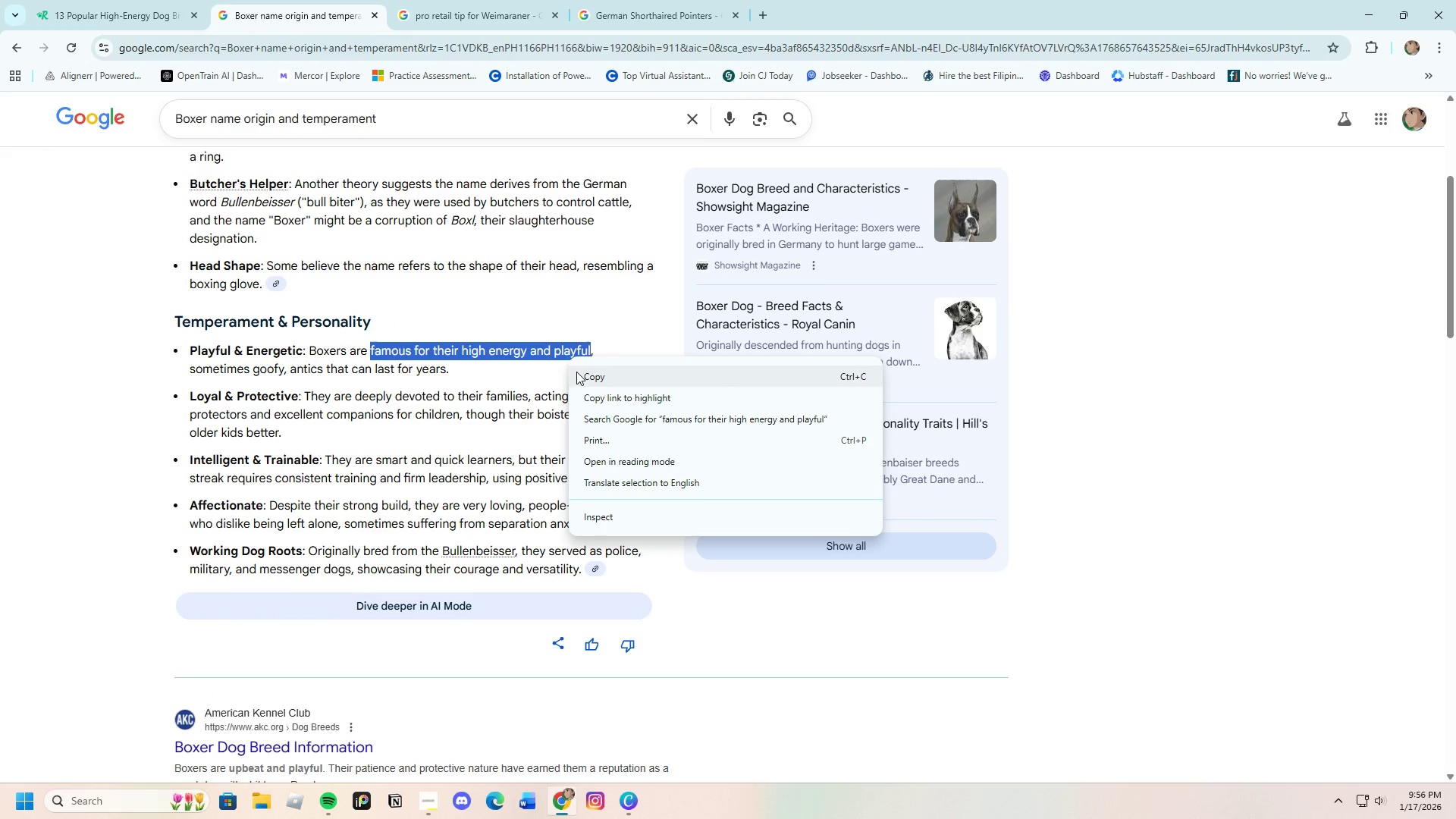 
left_click([576, 372])
 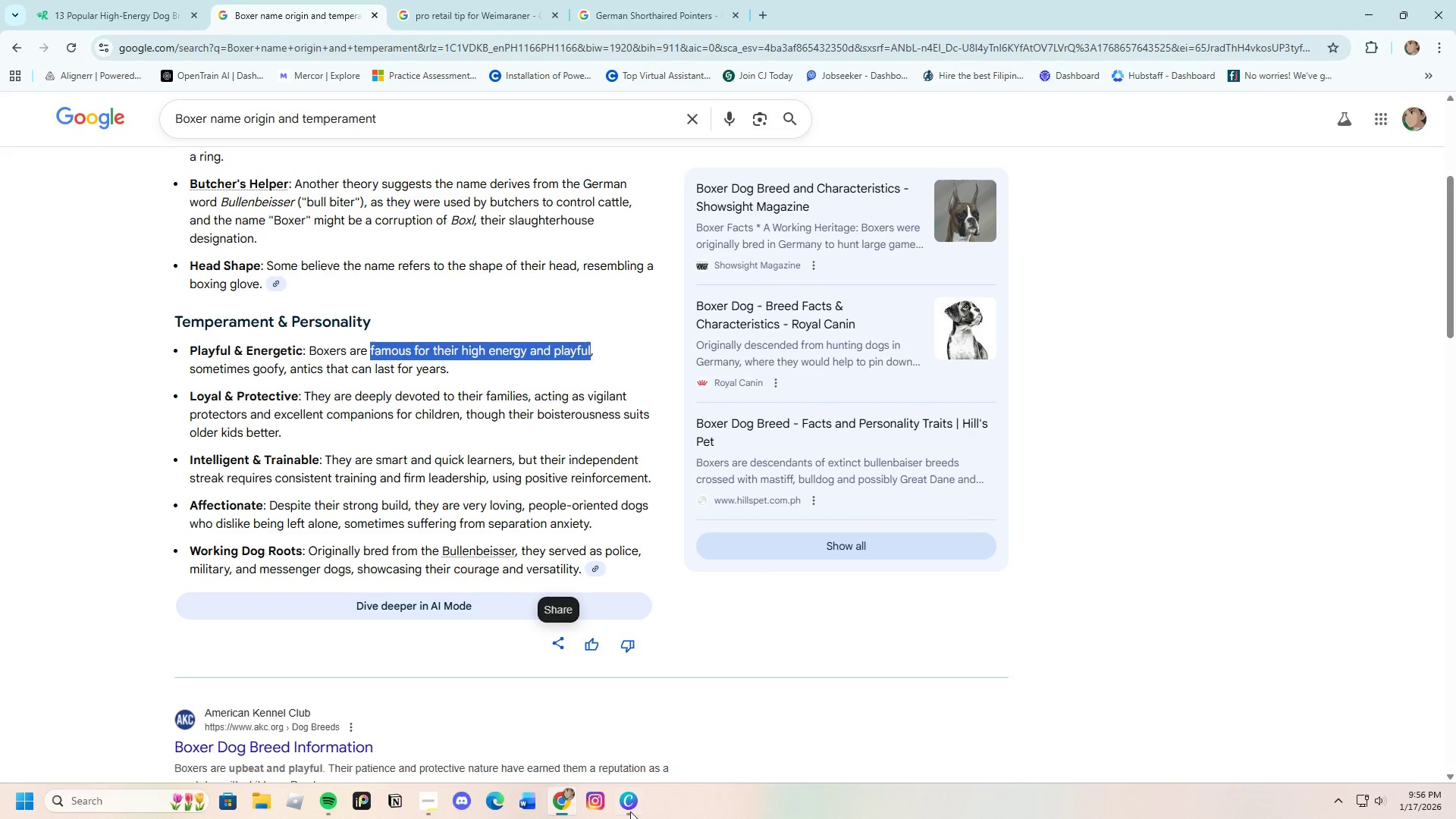 
left_click([632, 807])
 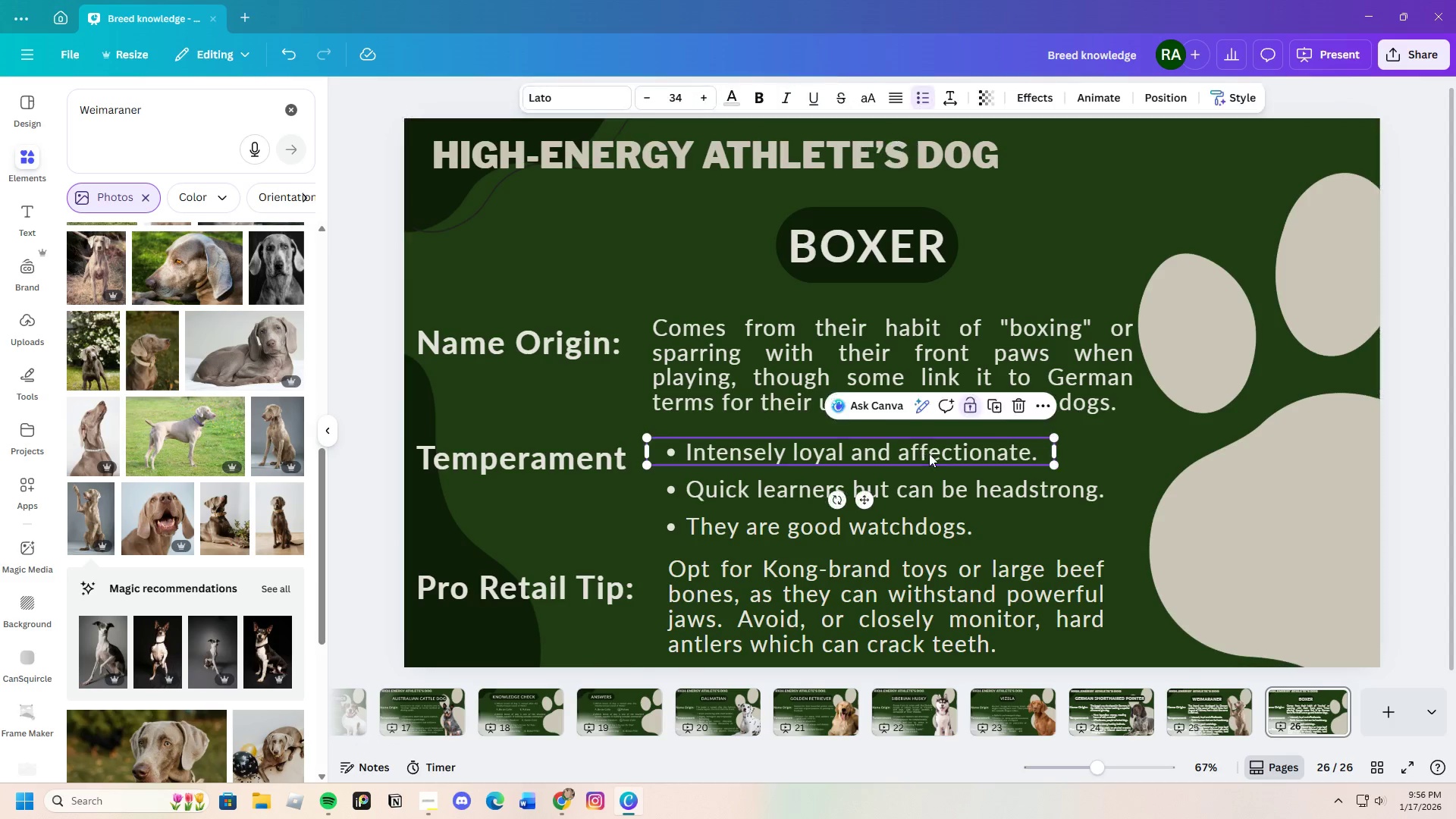 
double_click([952, 457])
 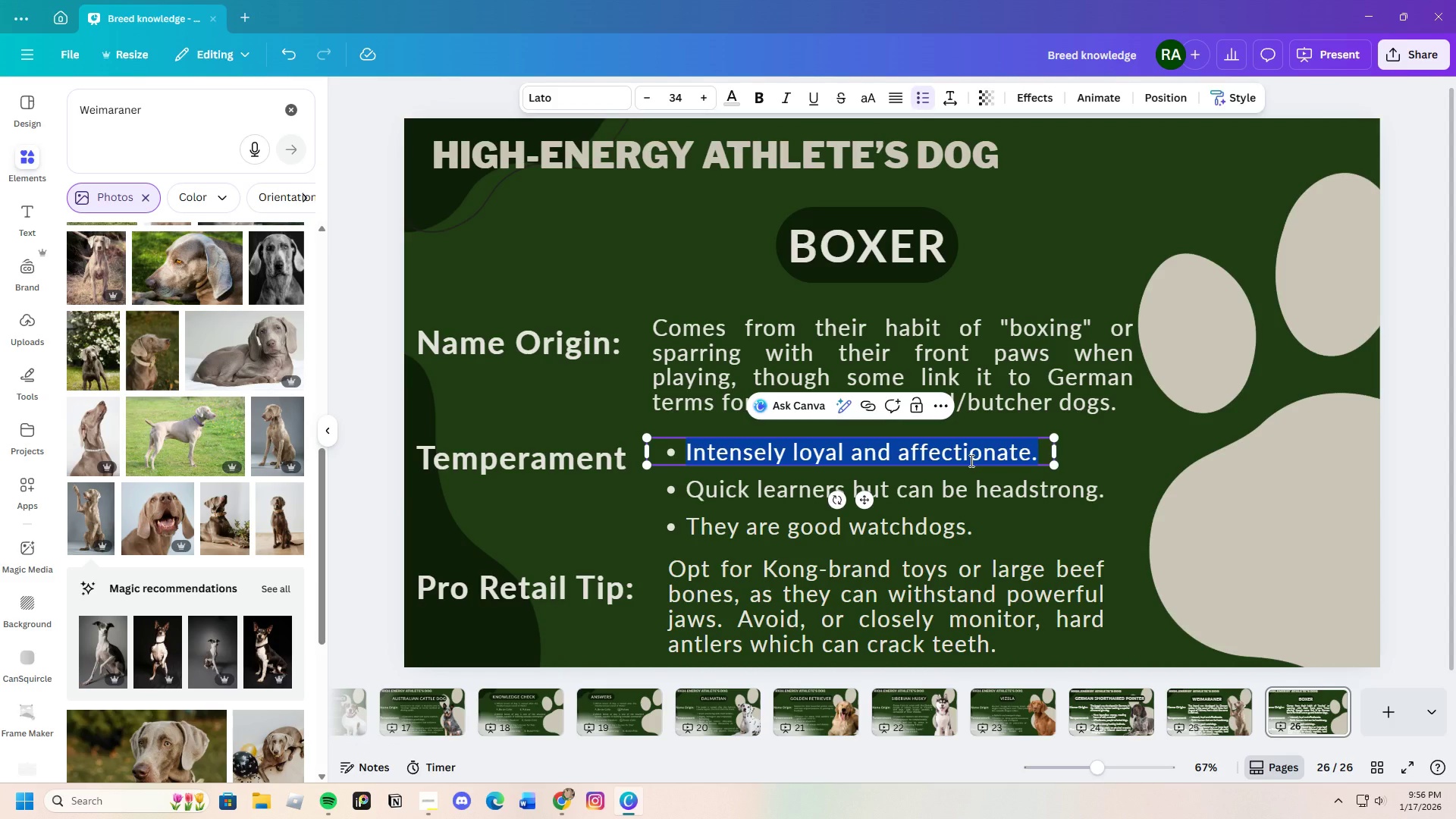 
key(Backspace)
 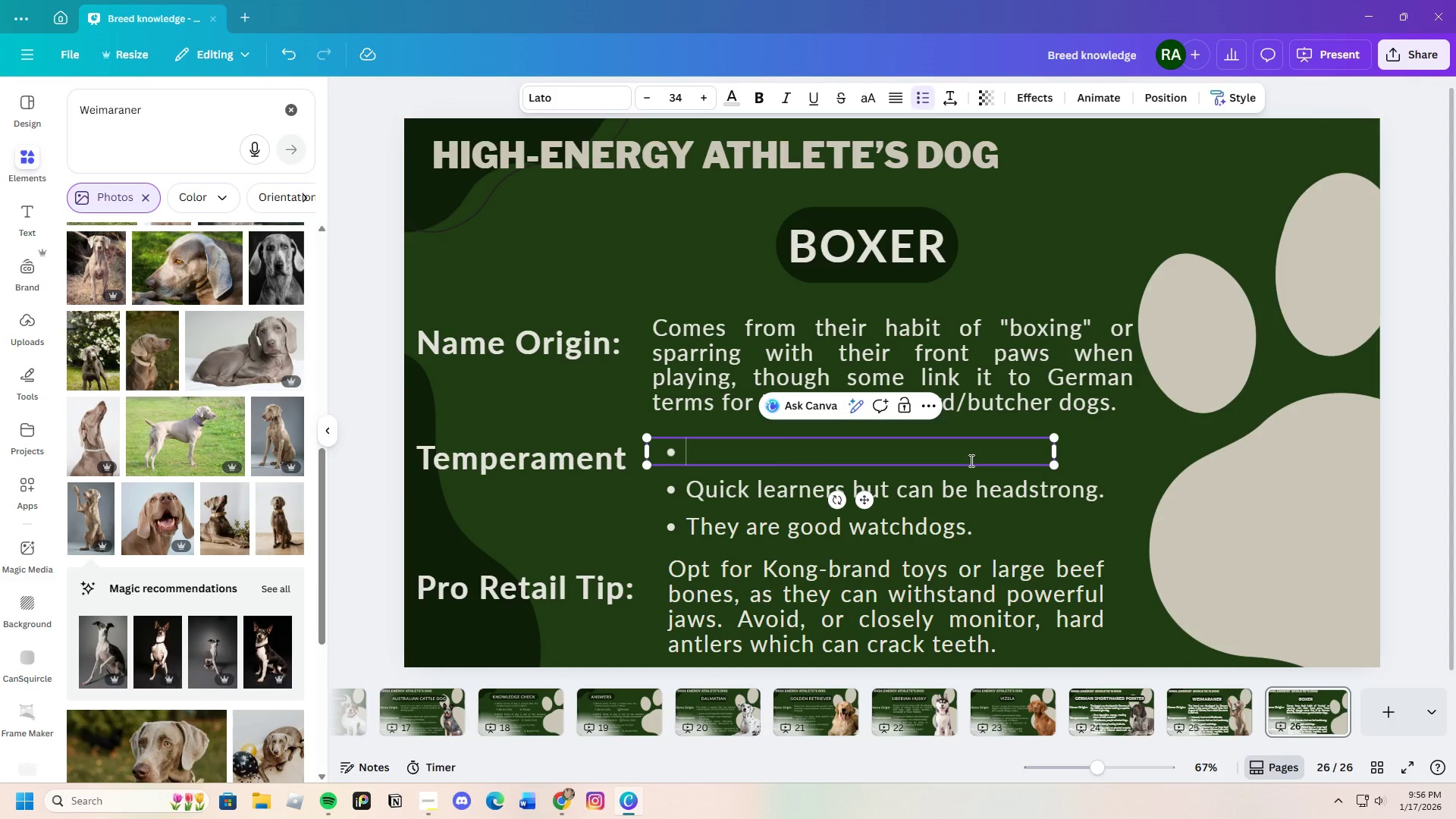 
key(Control+V)
 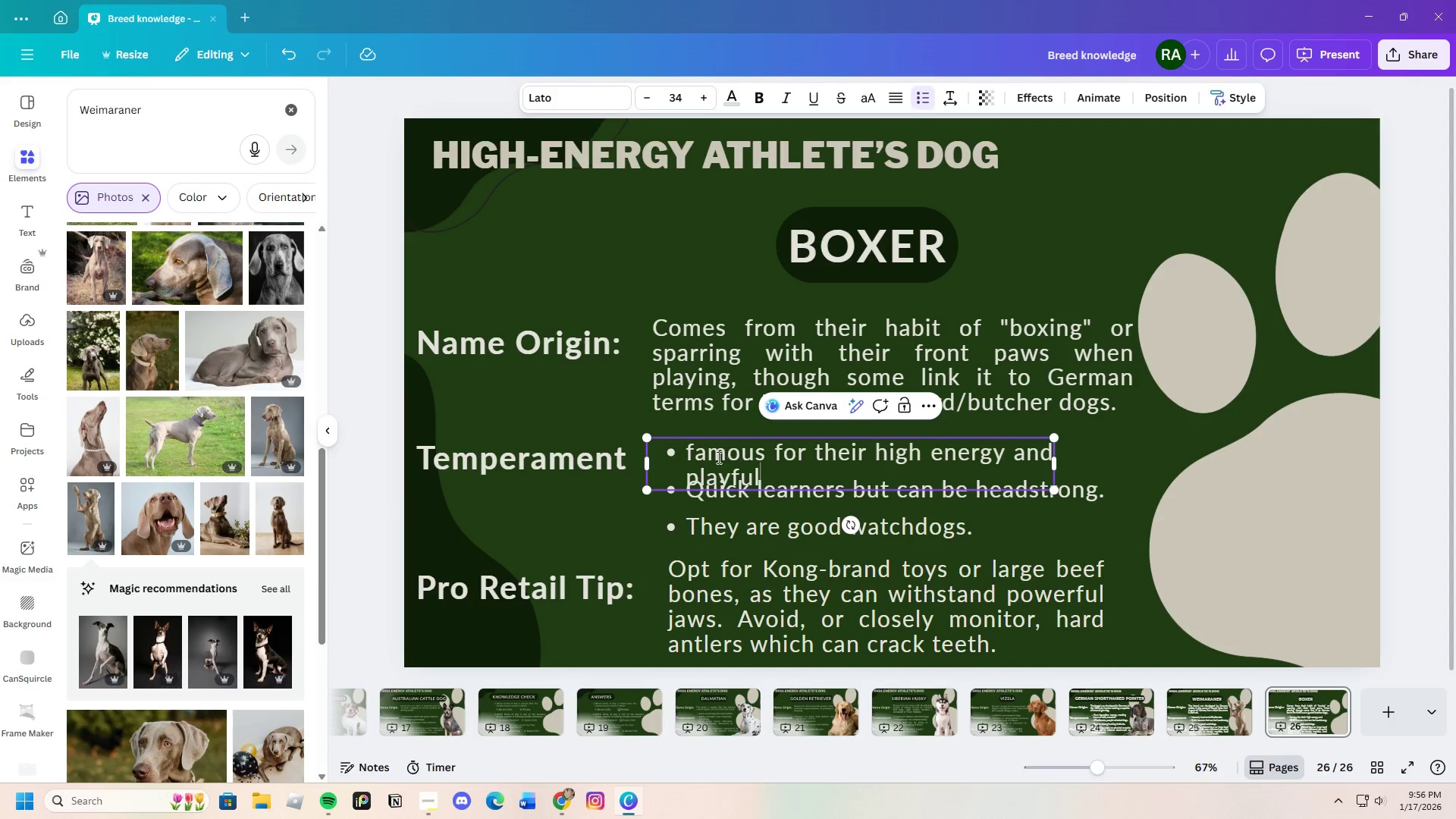 
left_click([698, 452])
 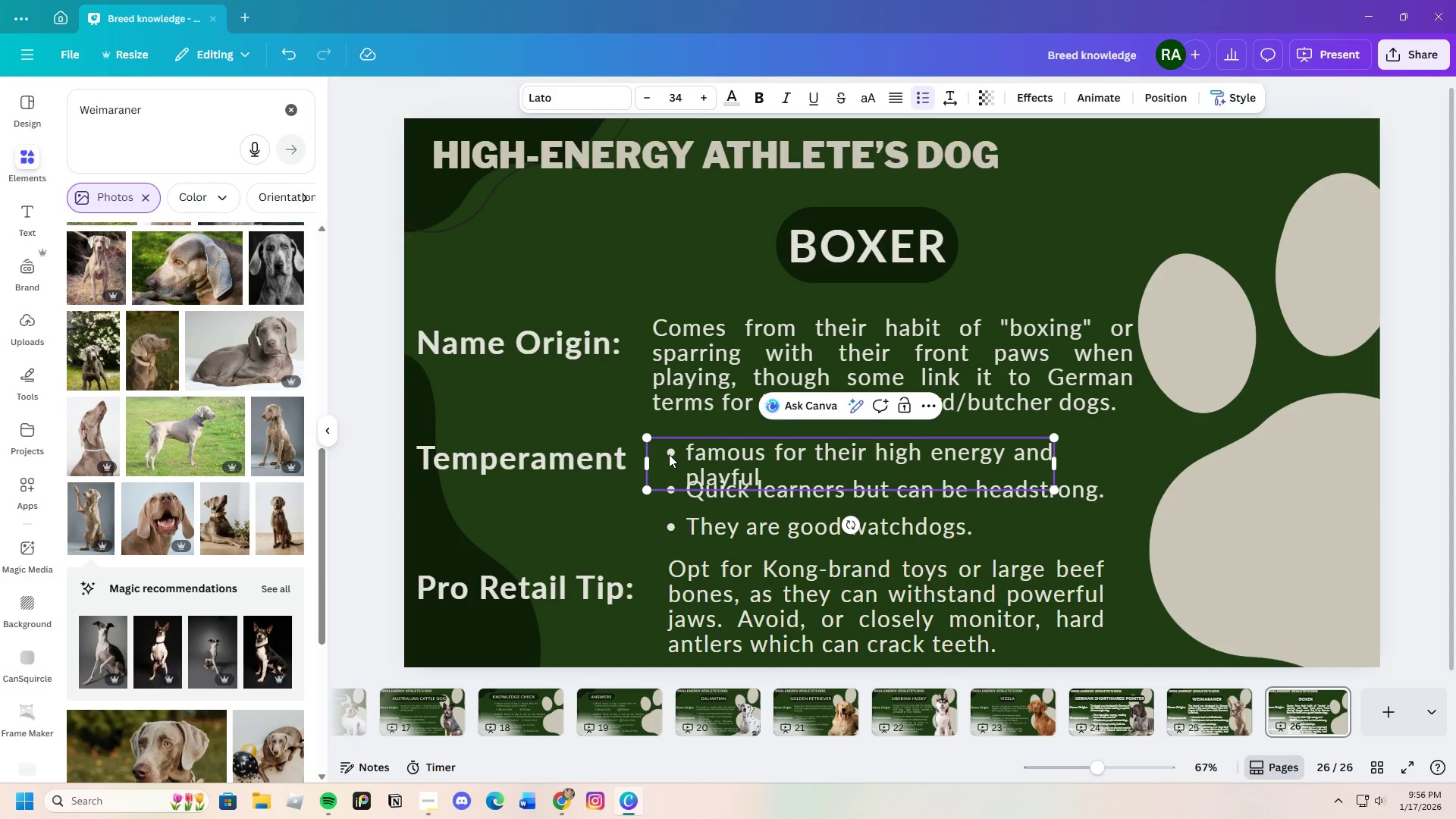 
key(Backspace)
 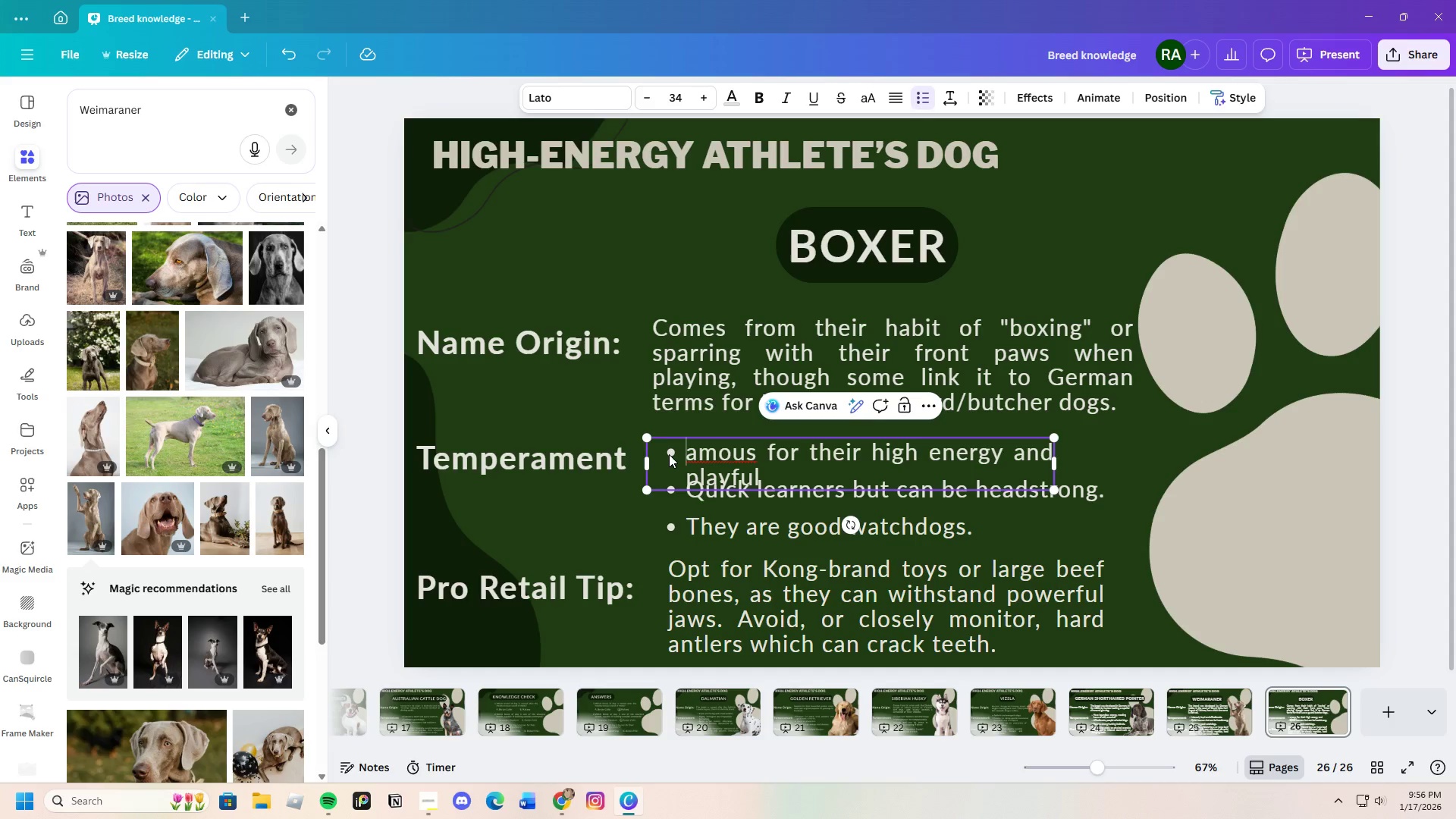 
key(Shift+F)
 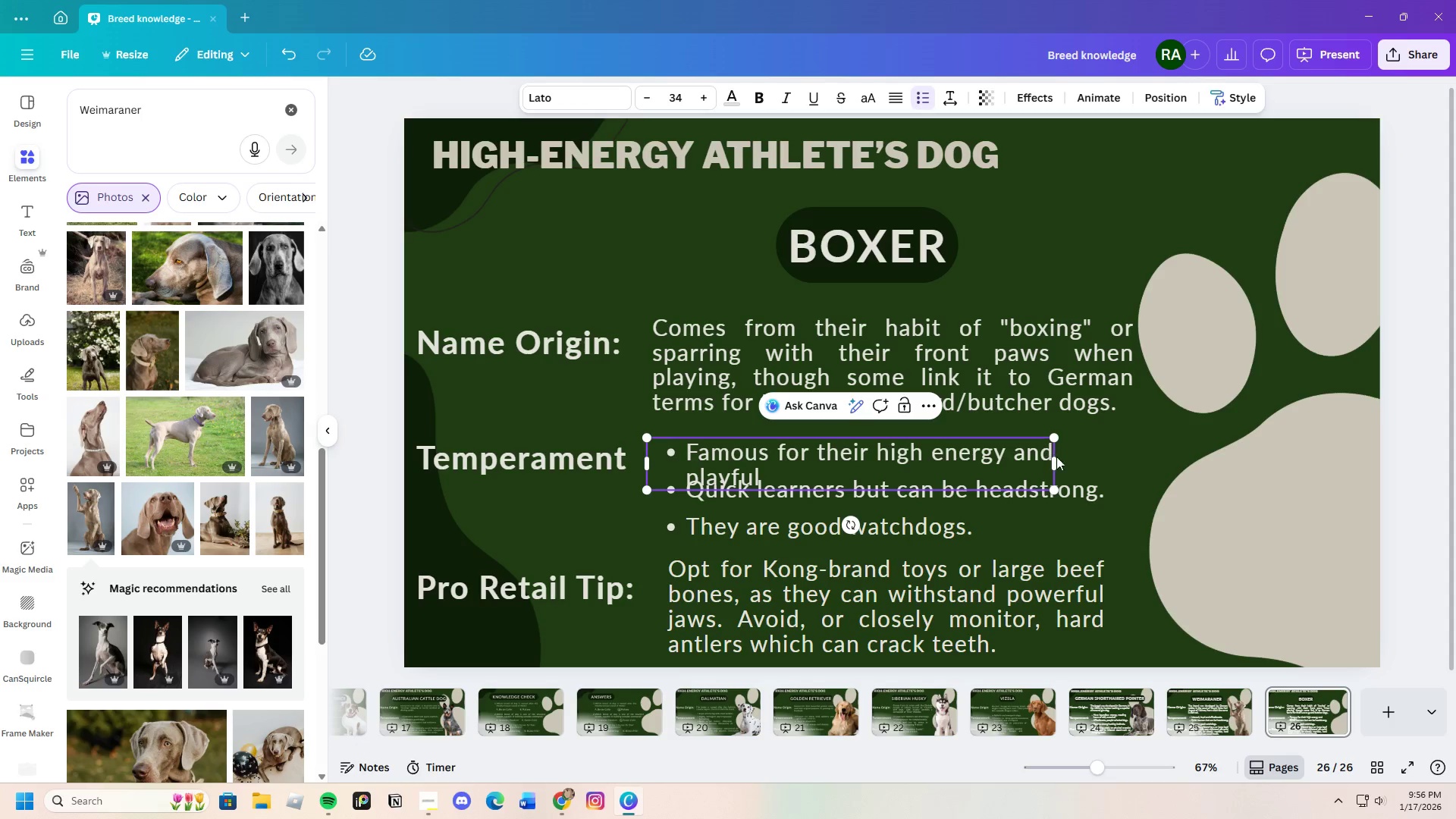 
left_click_drag(start_coordinate=[1055, 461], to_coordinate=[1144, 462])
 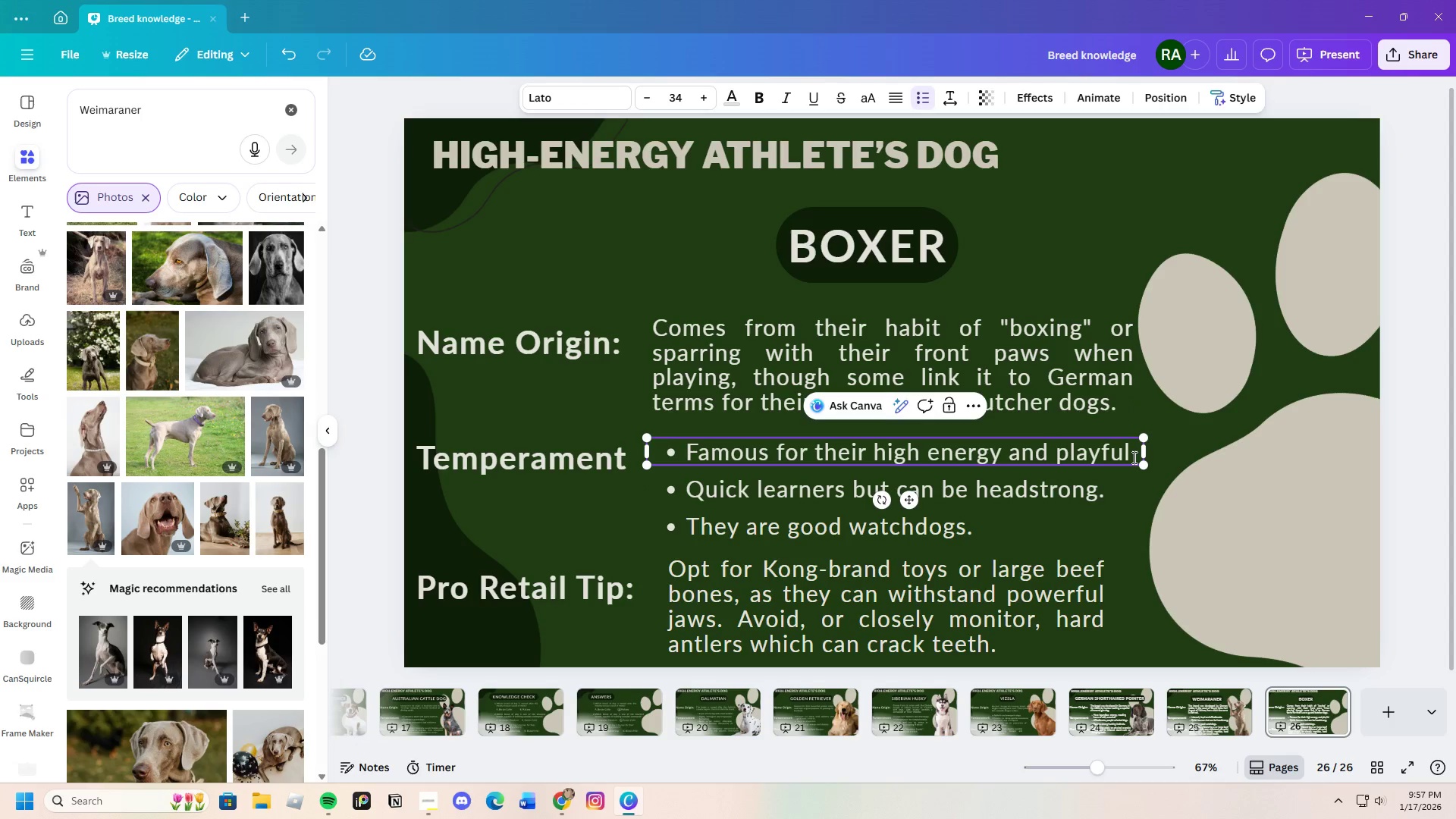 
left_click([1133, 457])
 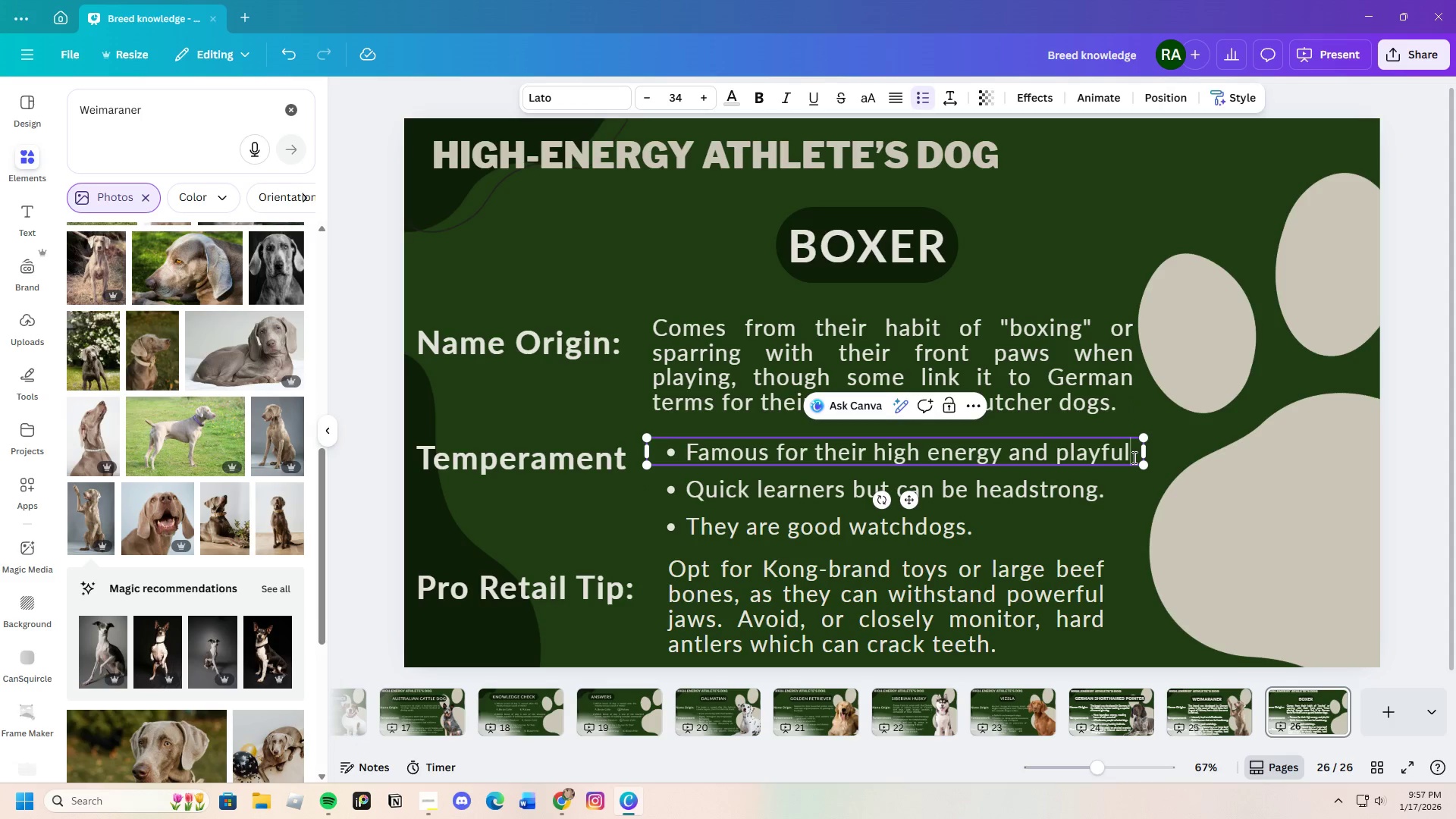 
key(Period)
 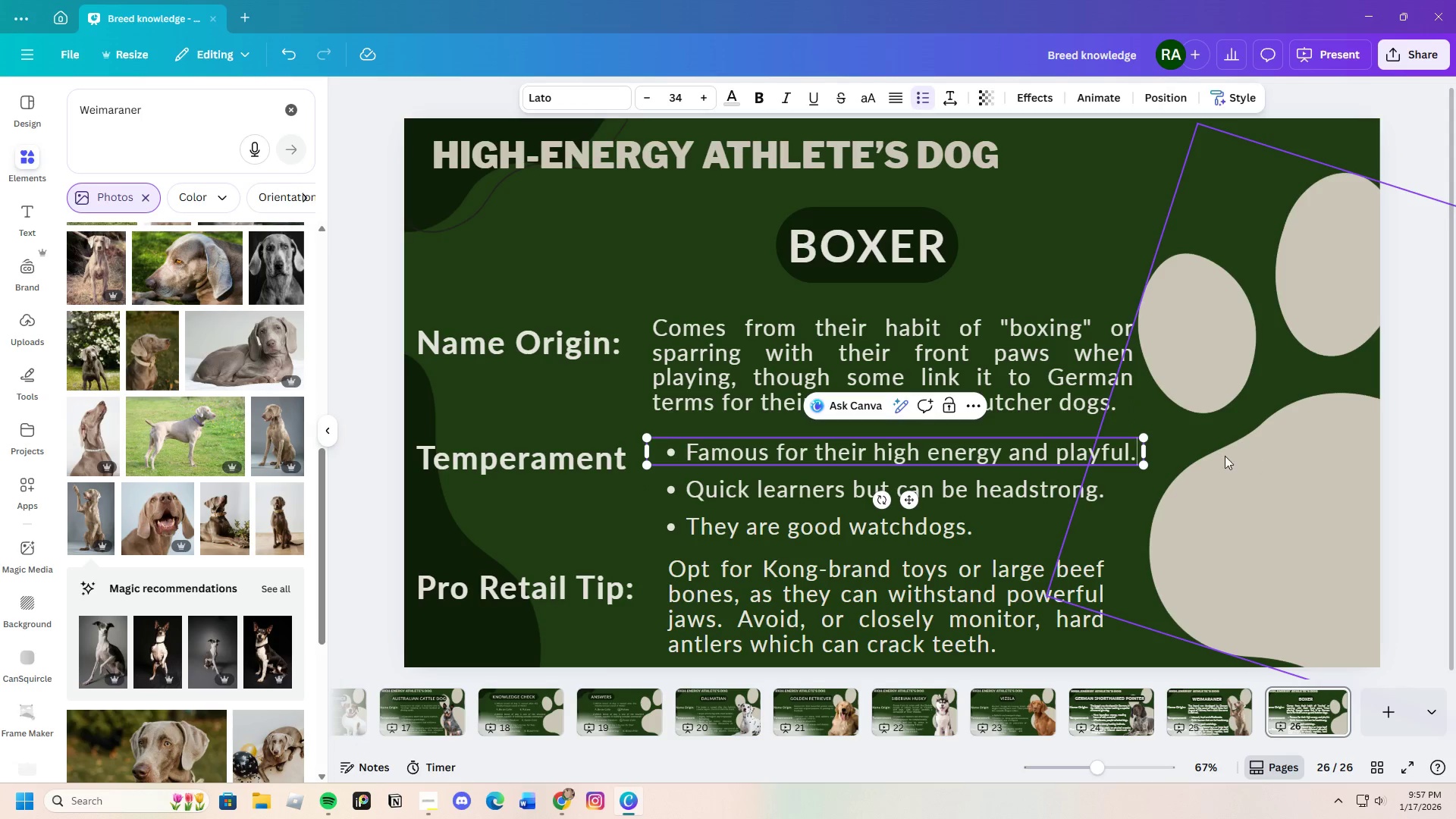 
left_click([1164, 456])
 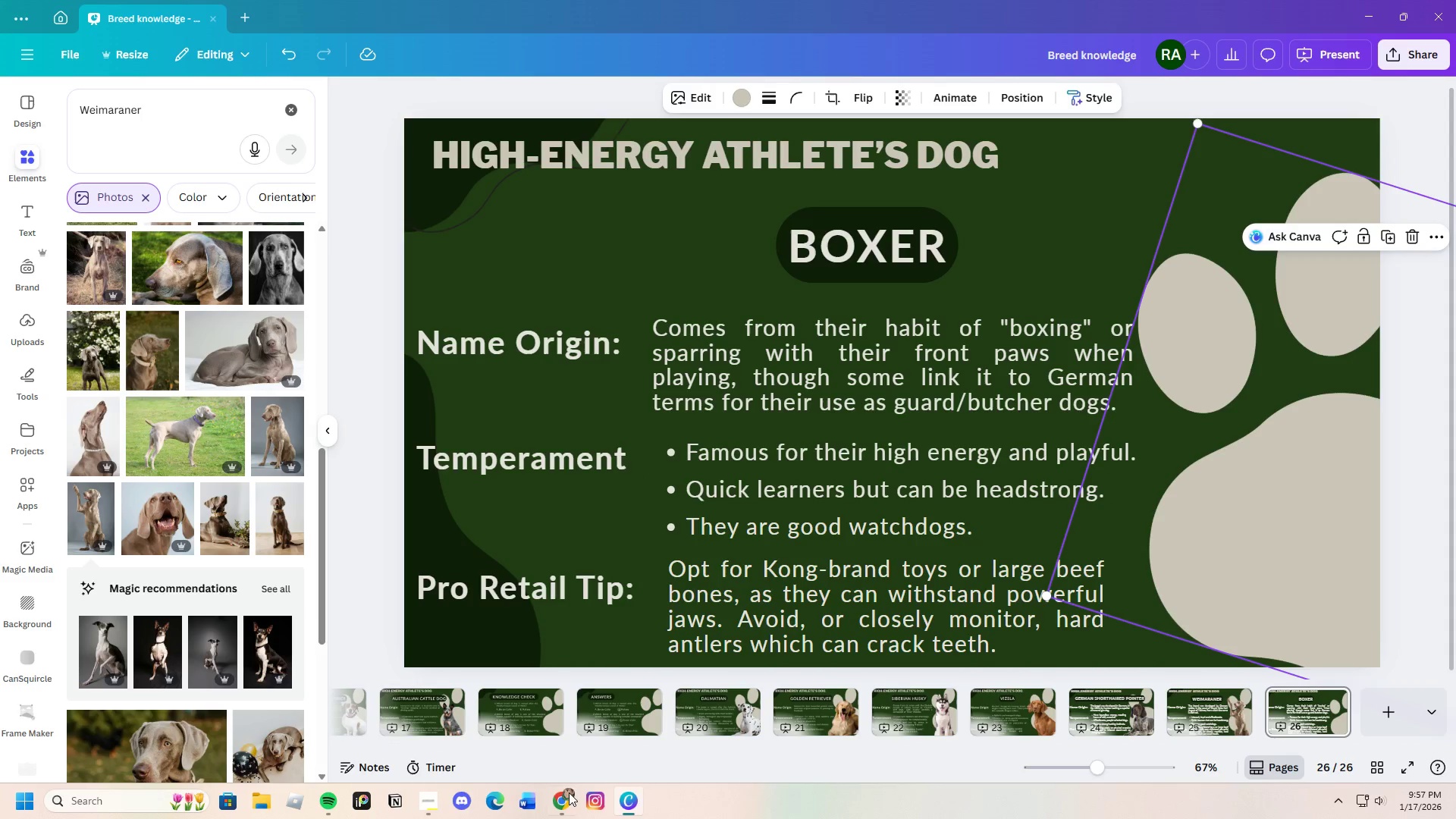 
wait(5.92)
 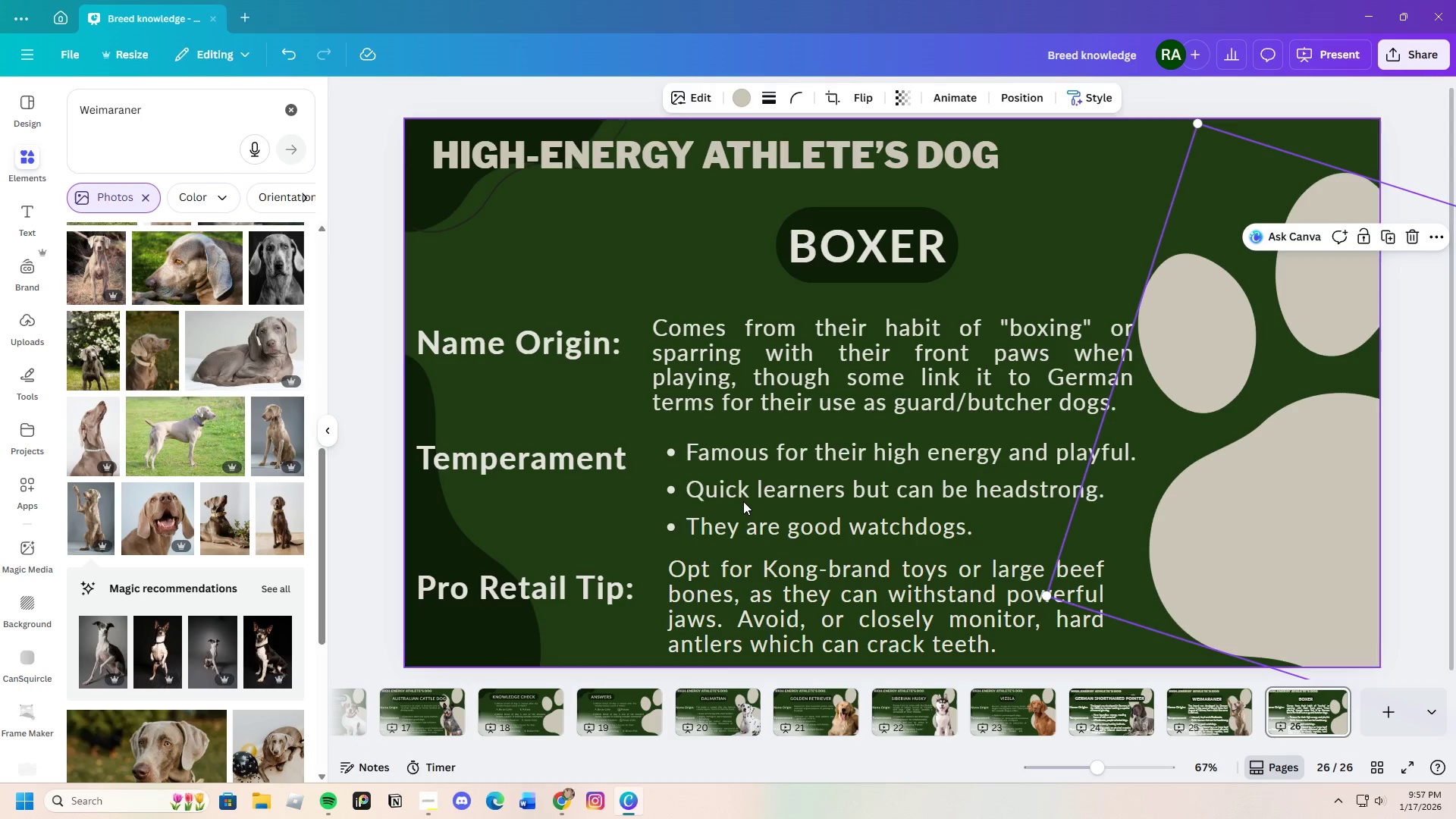 
left_click([361, 410])
 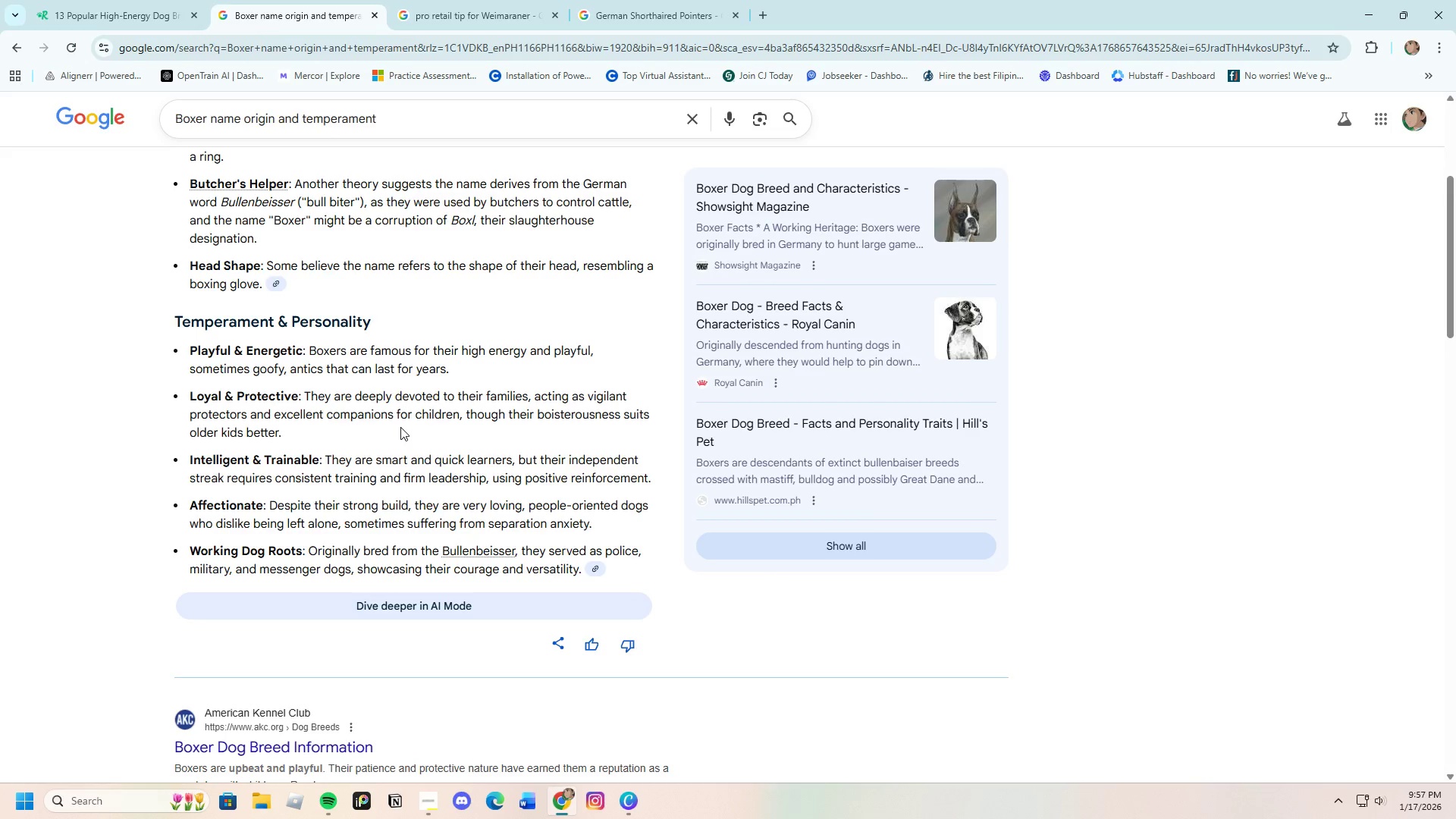 
wait(8.41)
 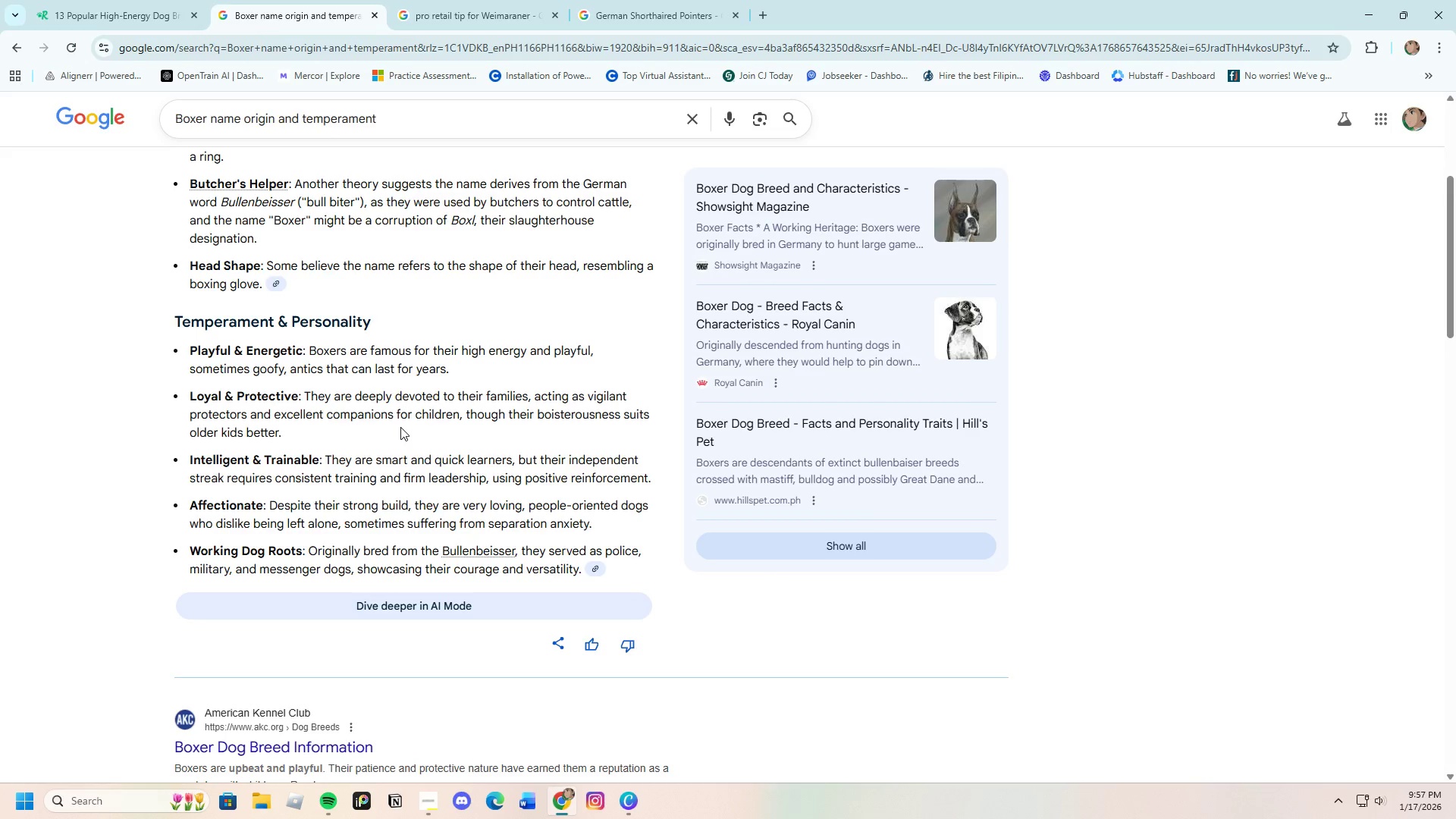 
left_click_drag(start_coordinate=[358, 396], to_coordinate=[529, 395])
 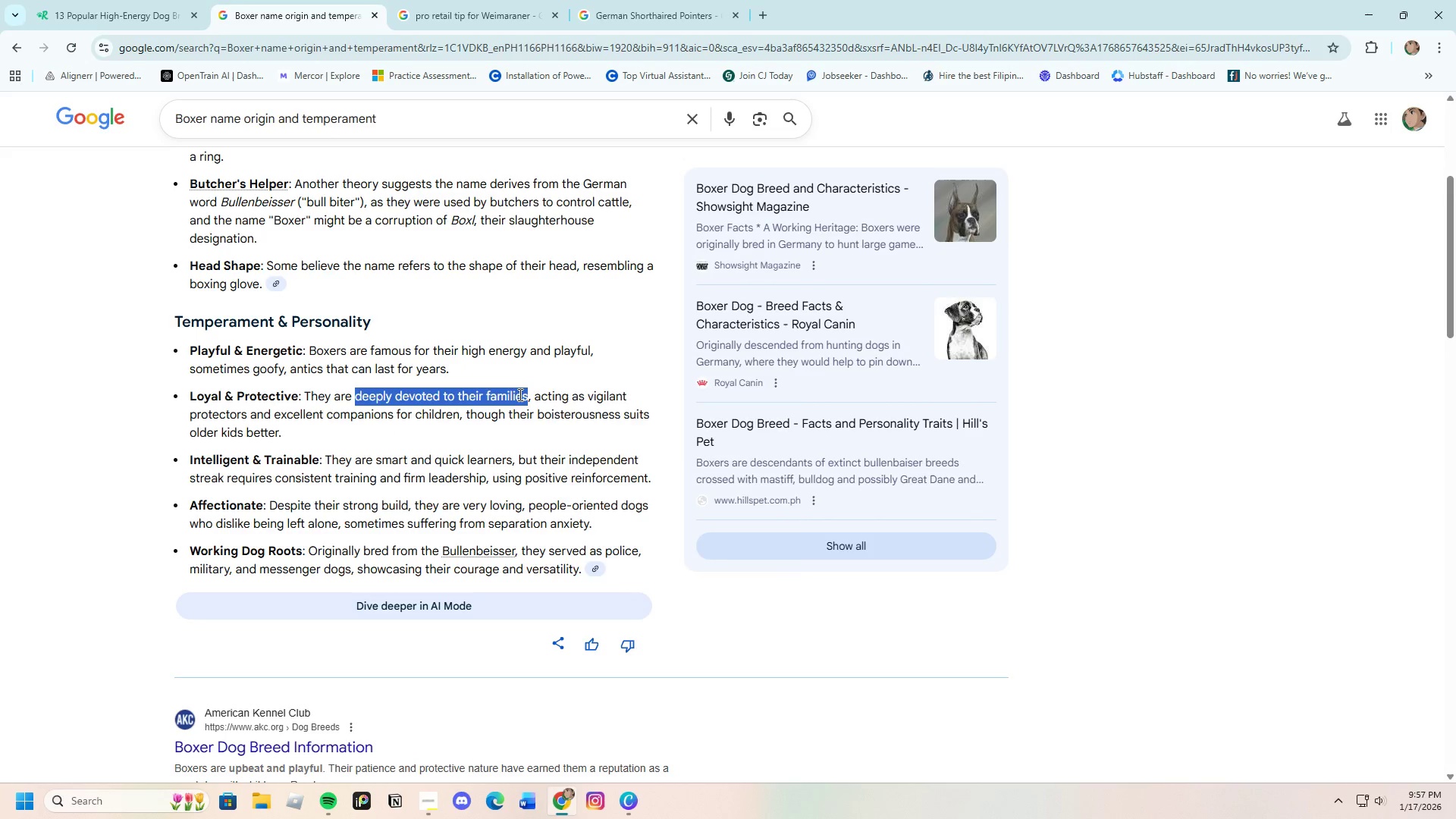 
right_click([519, 394])
 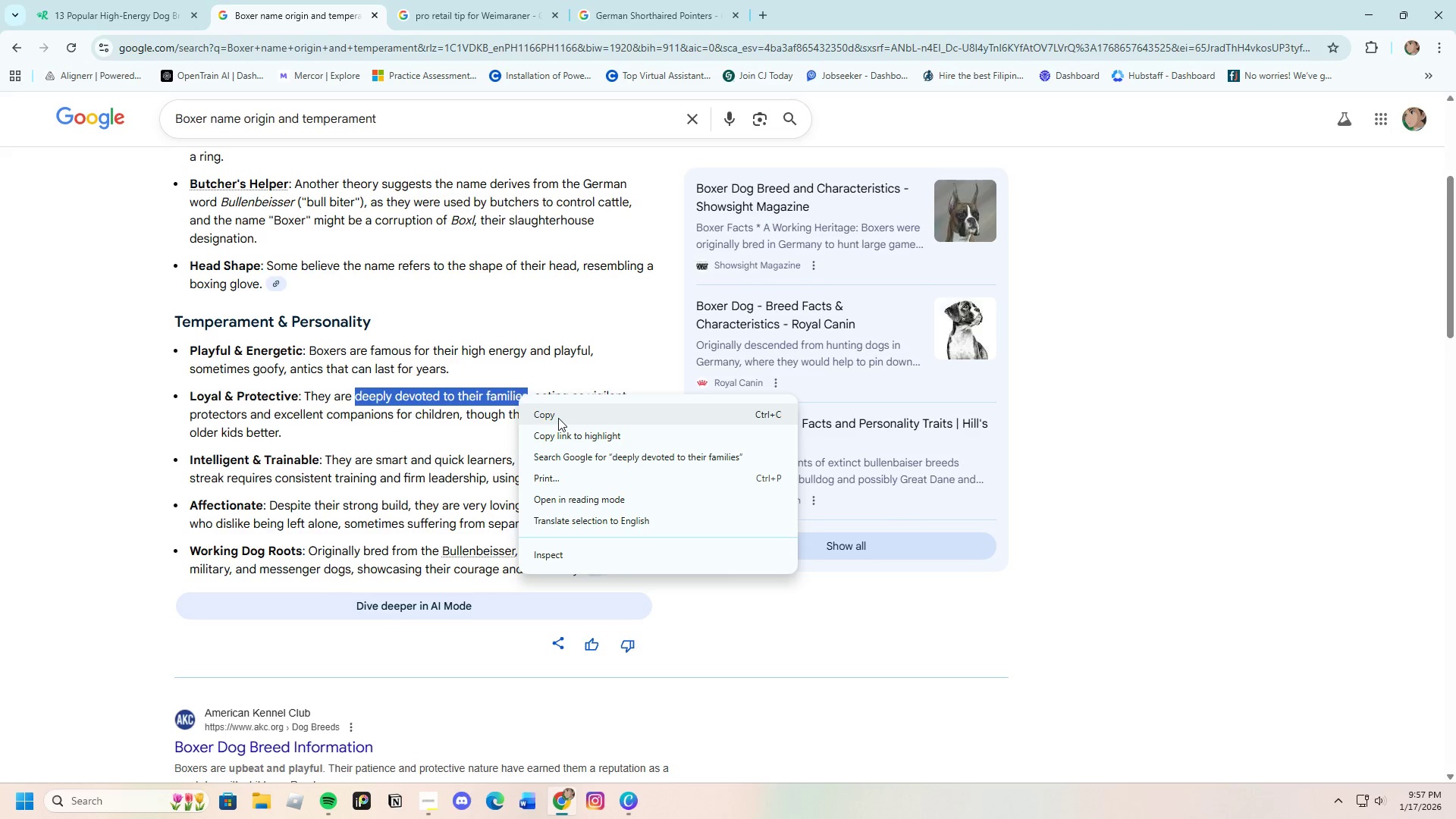 
left_click([558, 418])
 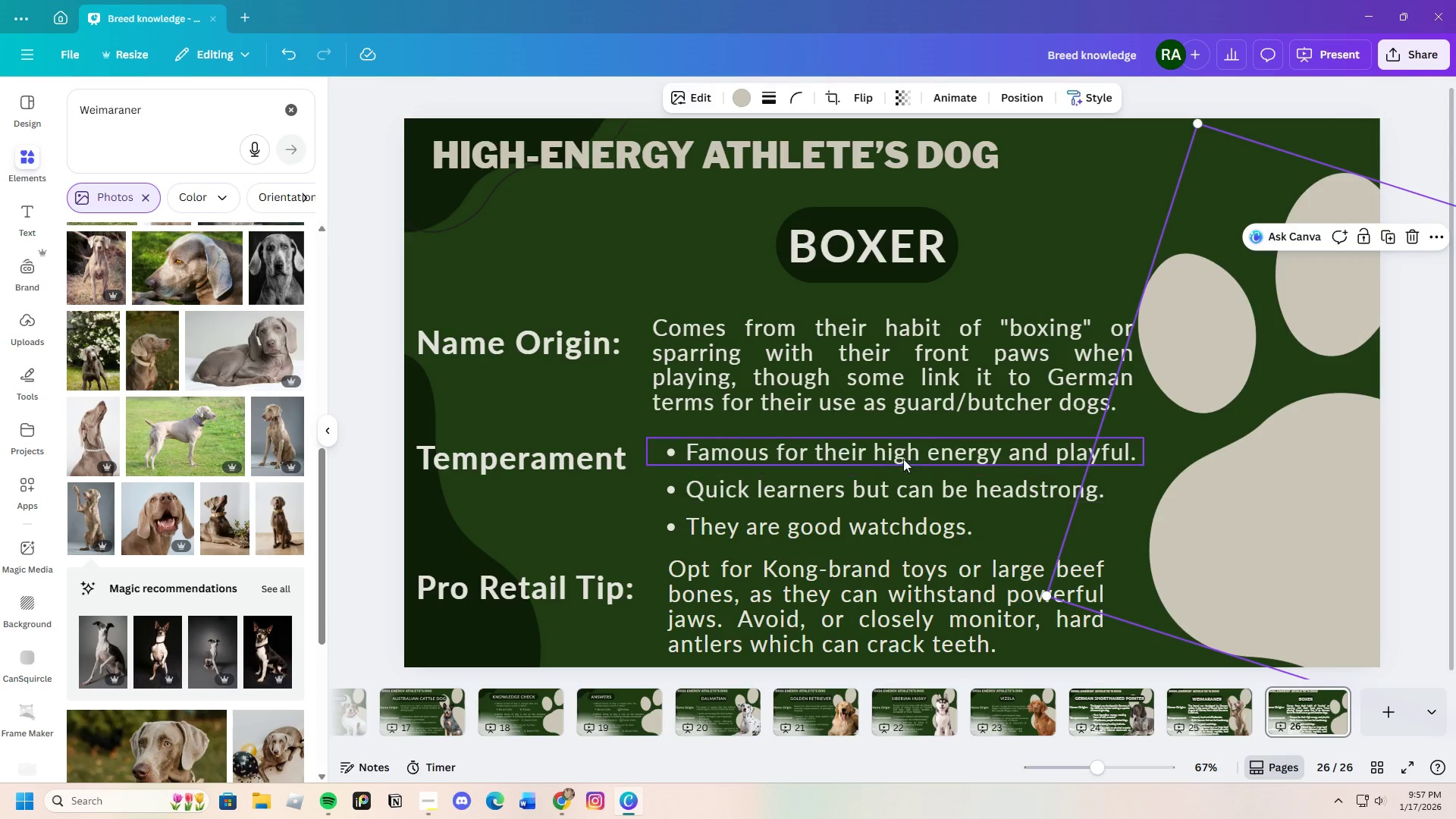 
double_click([915, 487])
 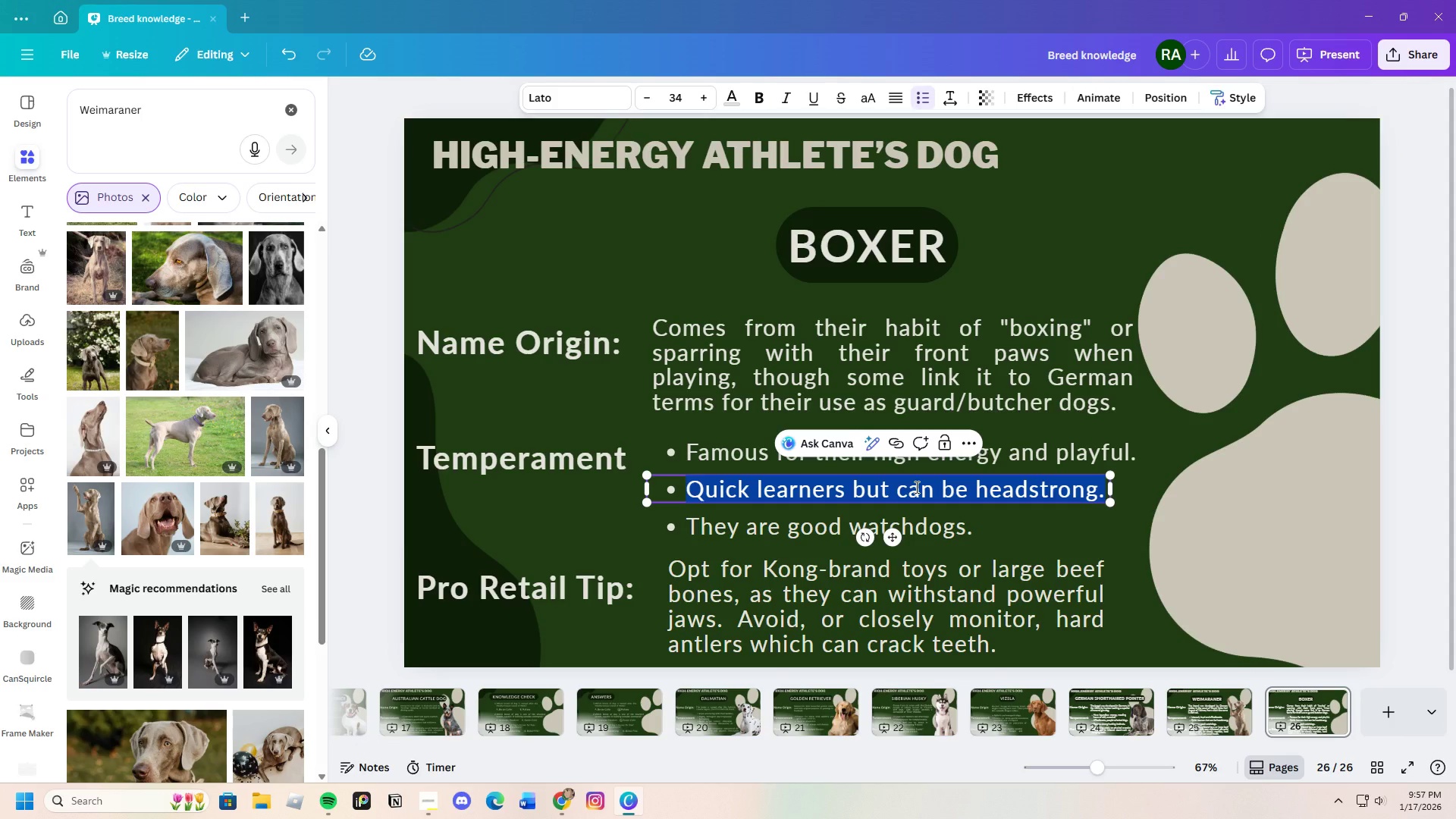 
key(Backspace)
 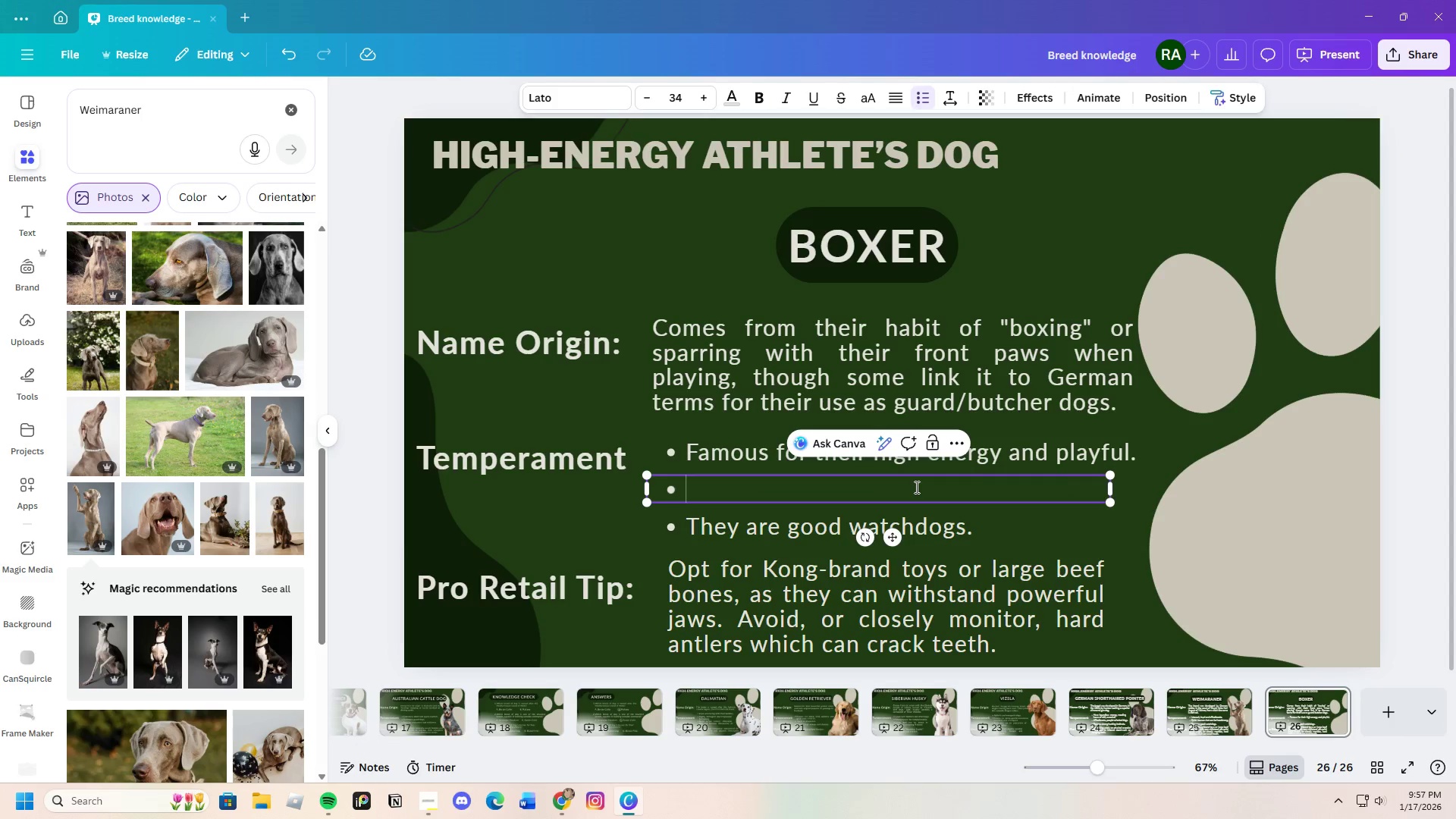 
key(Control+V)
 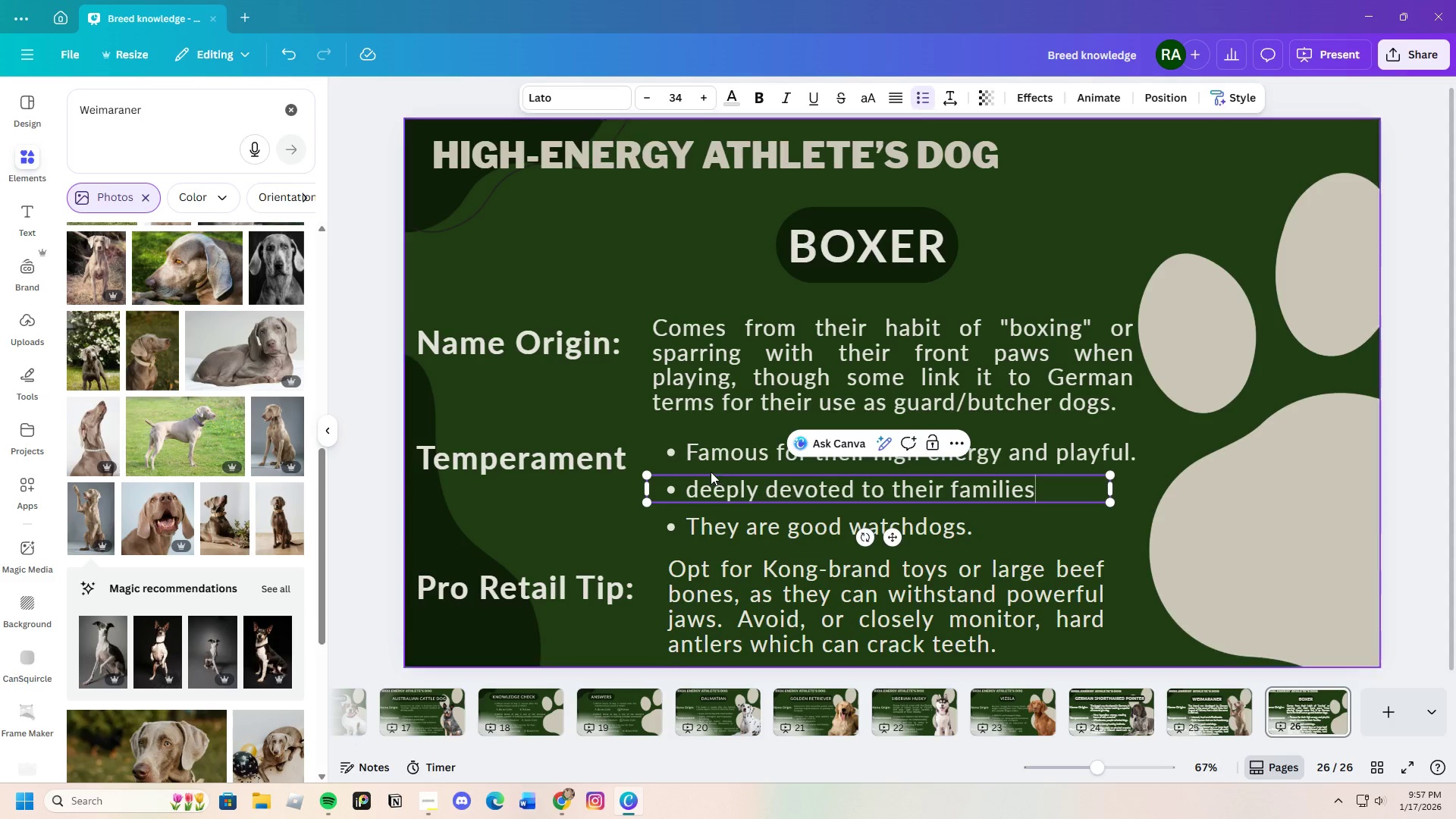 
left_click([704, 489])
 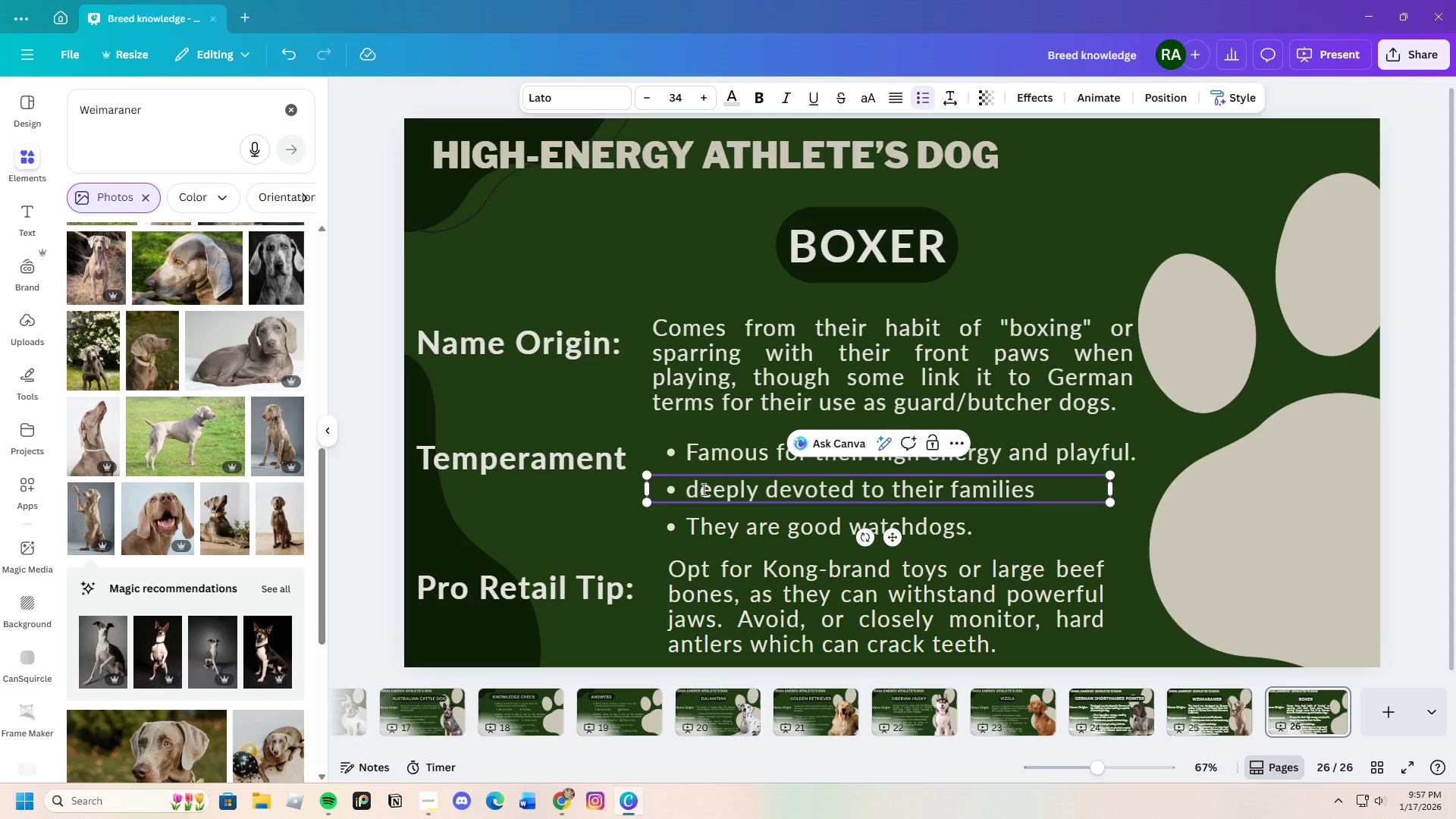 
key(Backspace)
 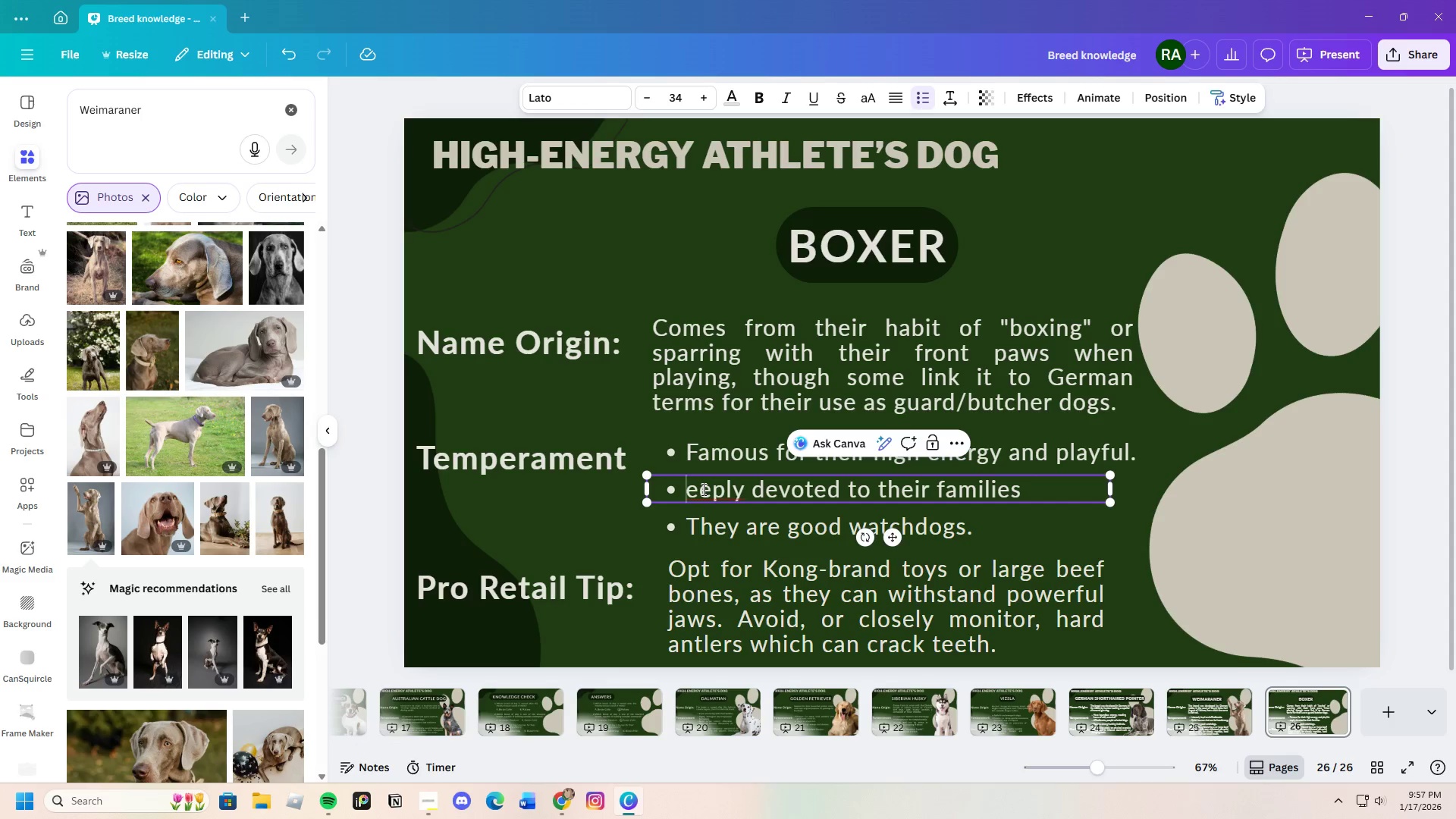 
key(Shift+ShiftLeft)
 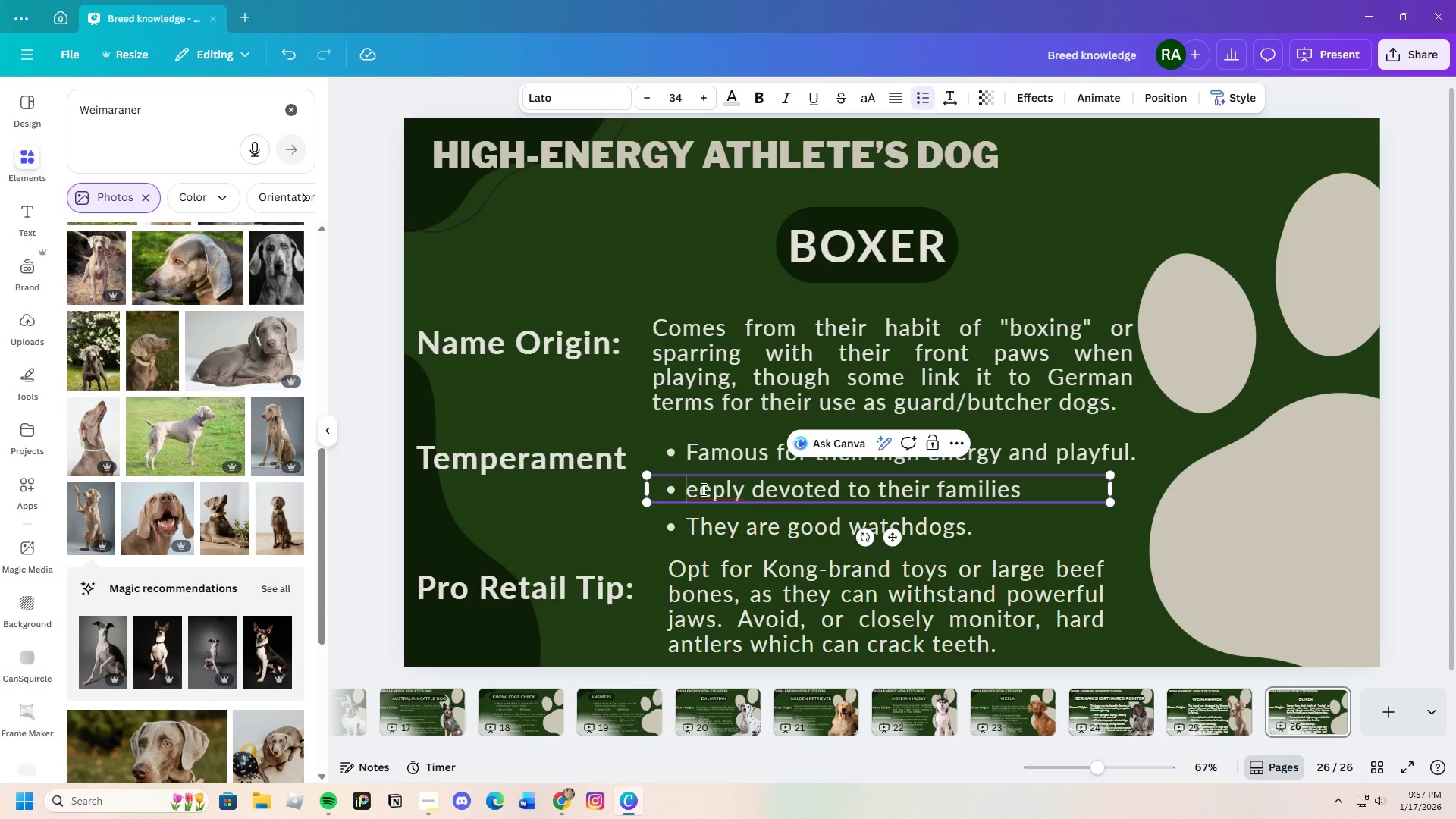 
key(Shift+D)
 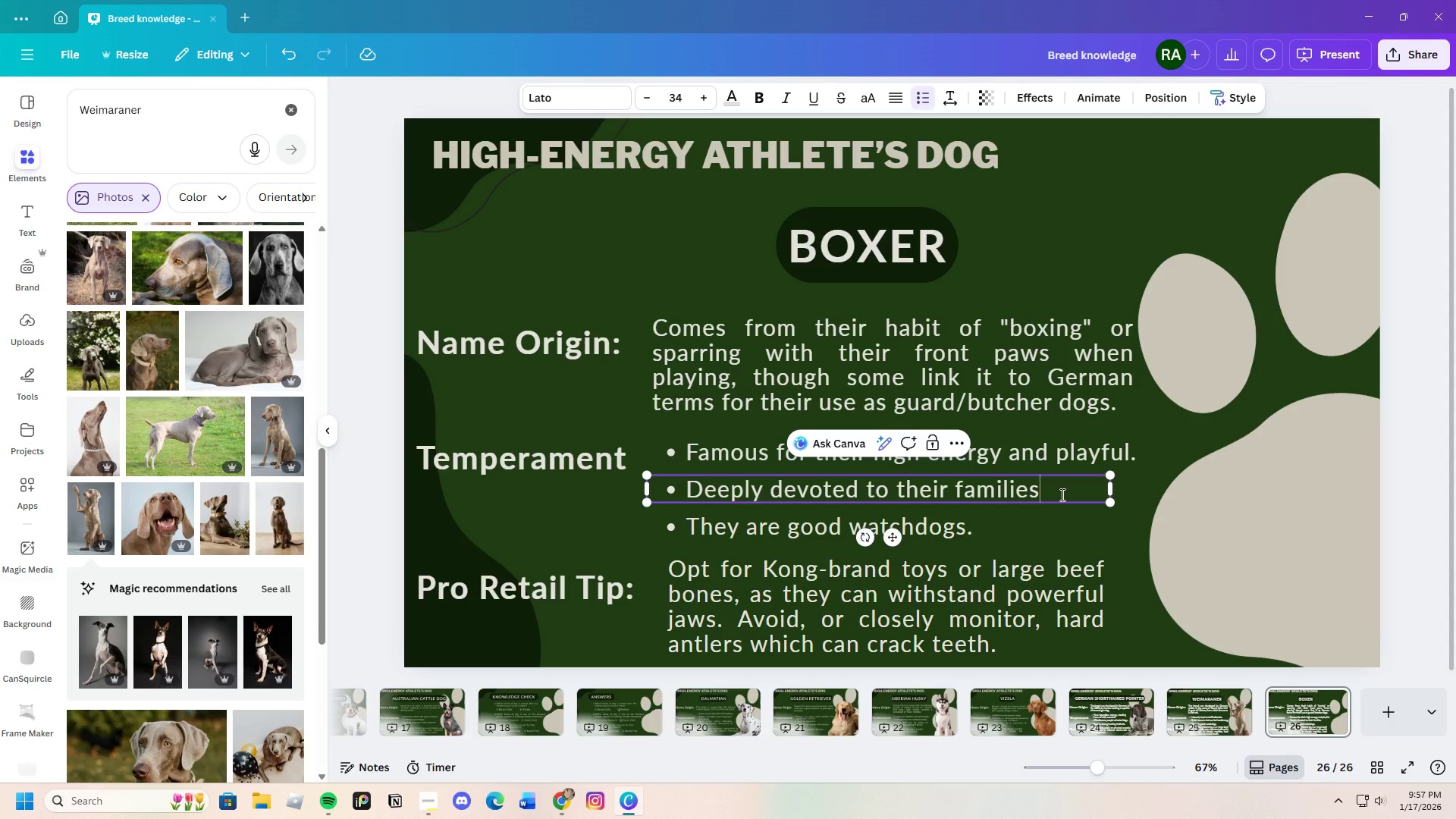 
key(Period)
 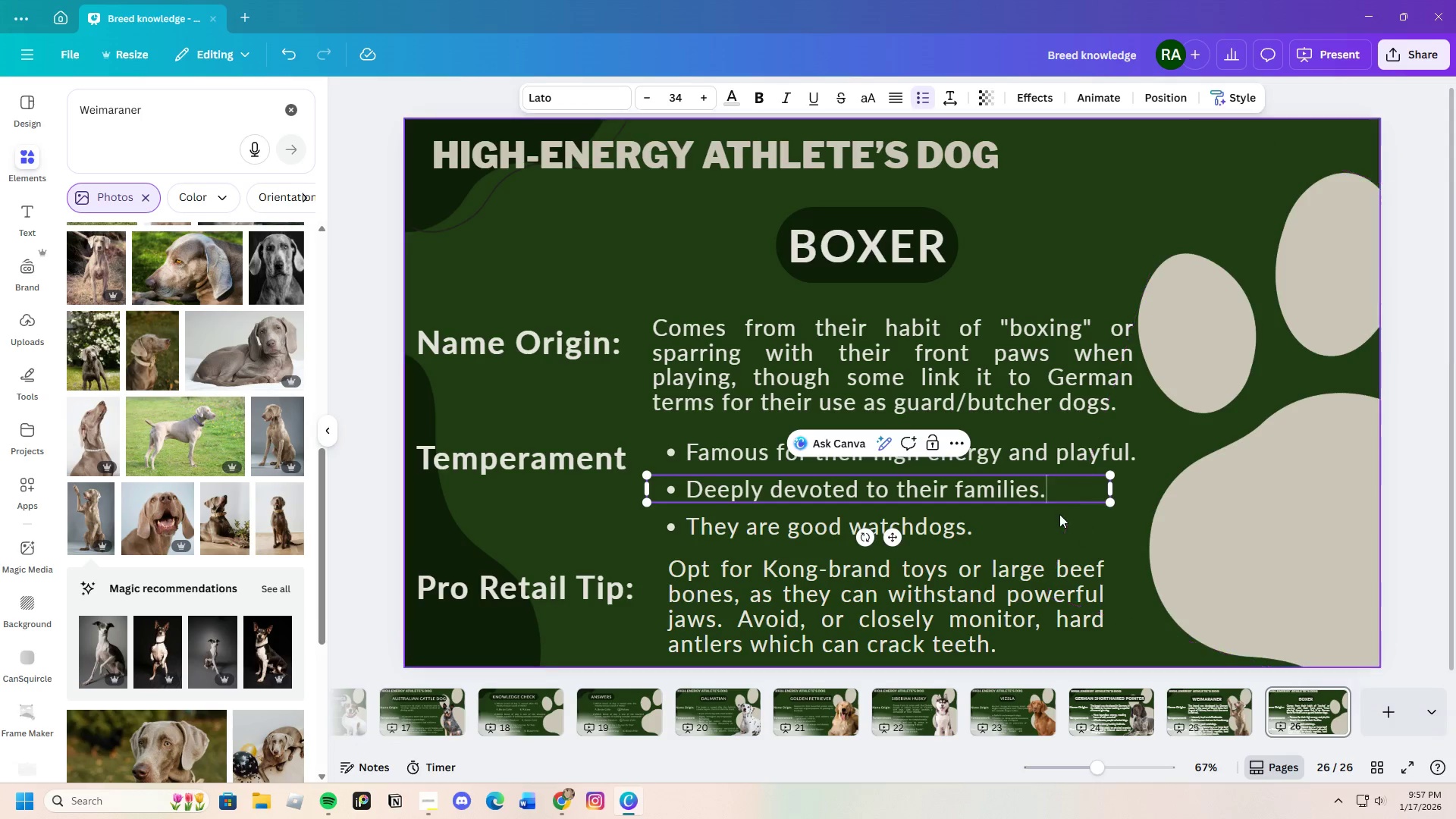 
left_click([1059, 519])
 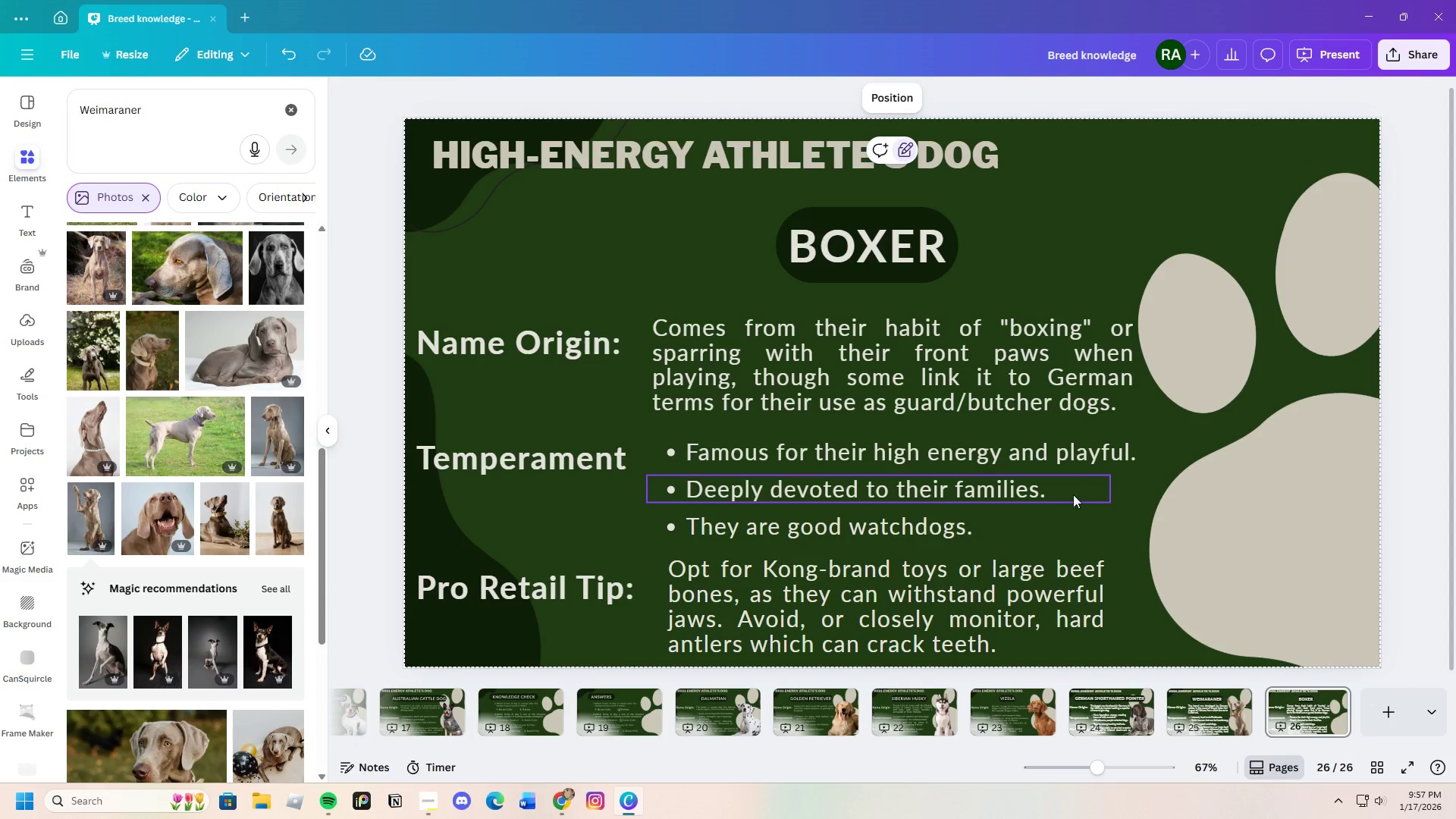 
left_click([1058, 494])
 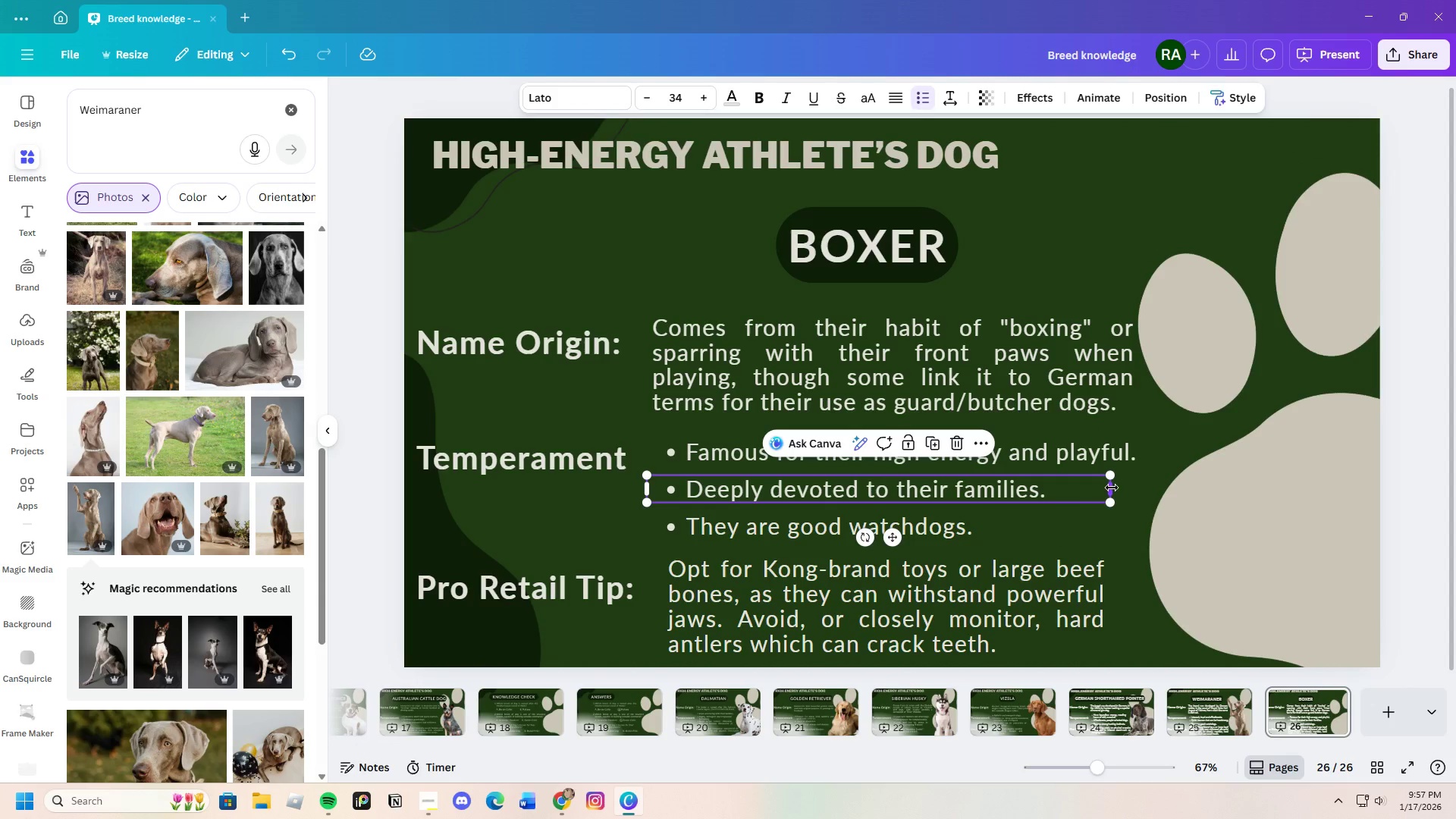 
left_click_drag(start_coordinate=[1111, 488], to_coordinate=[1050, 493])
 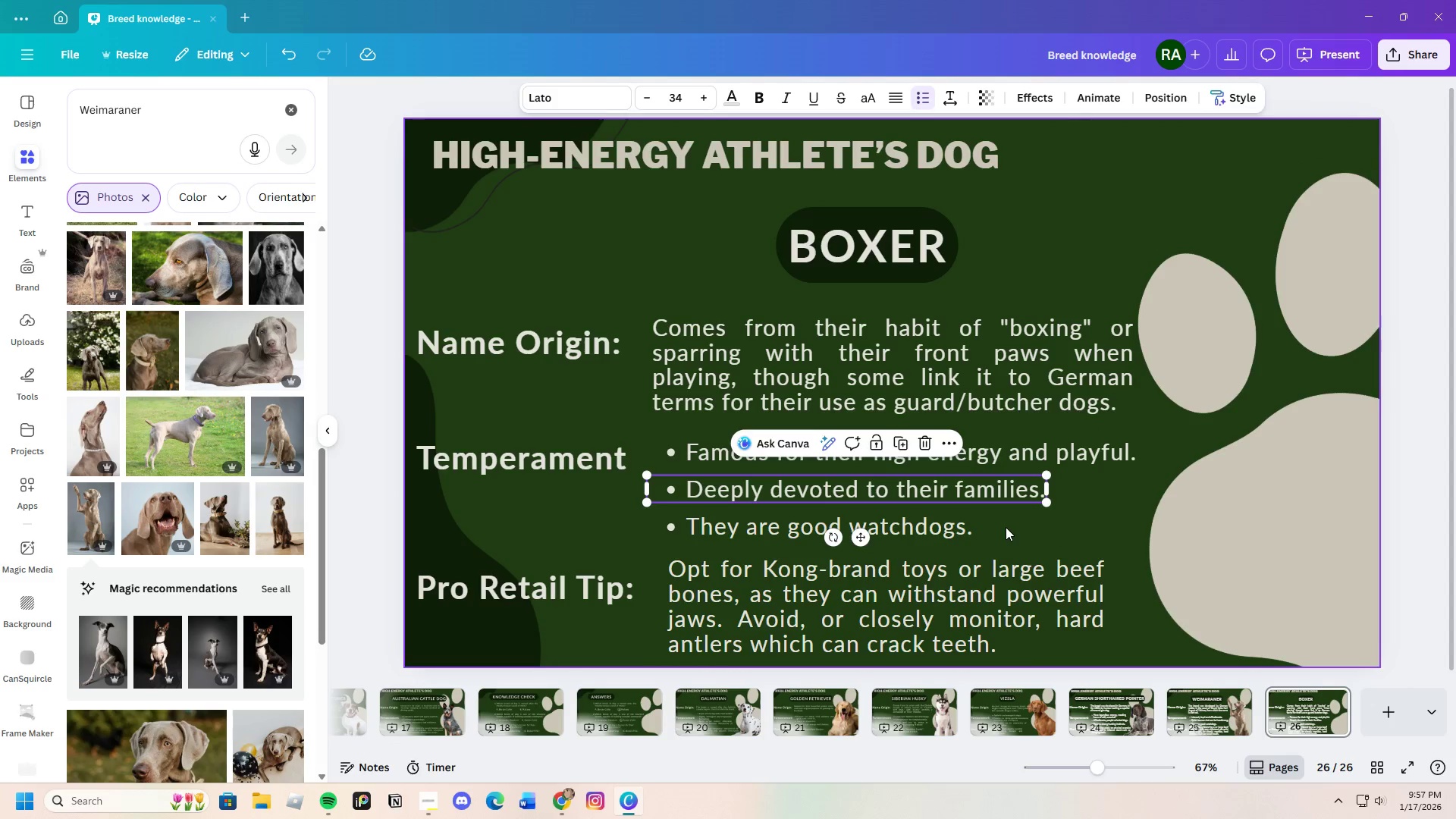 
left_click([1006, 527])
 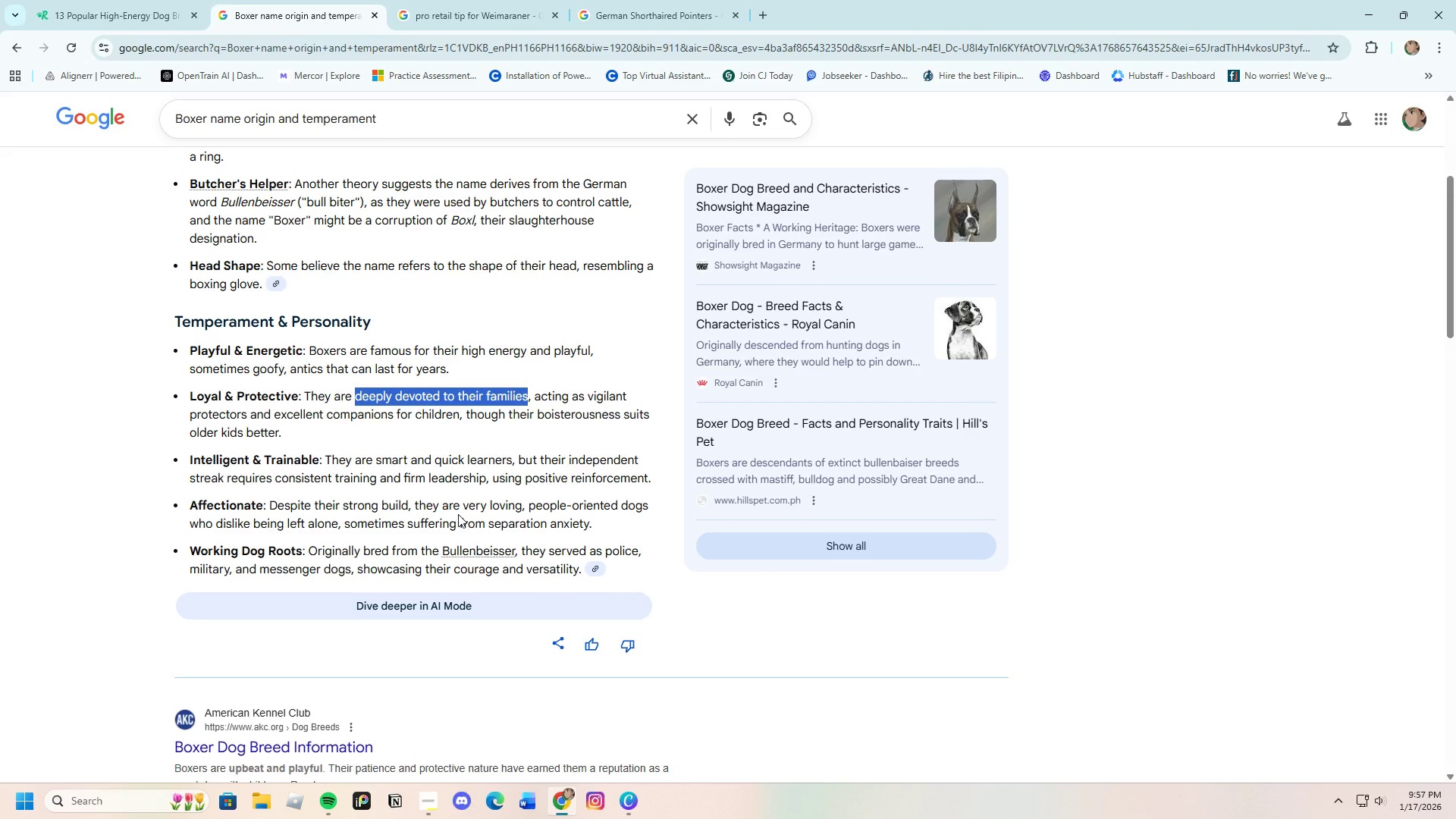 
wait(16.72)
 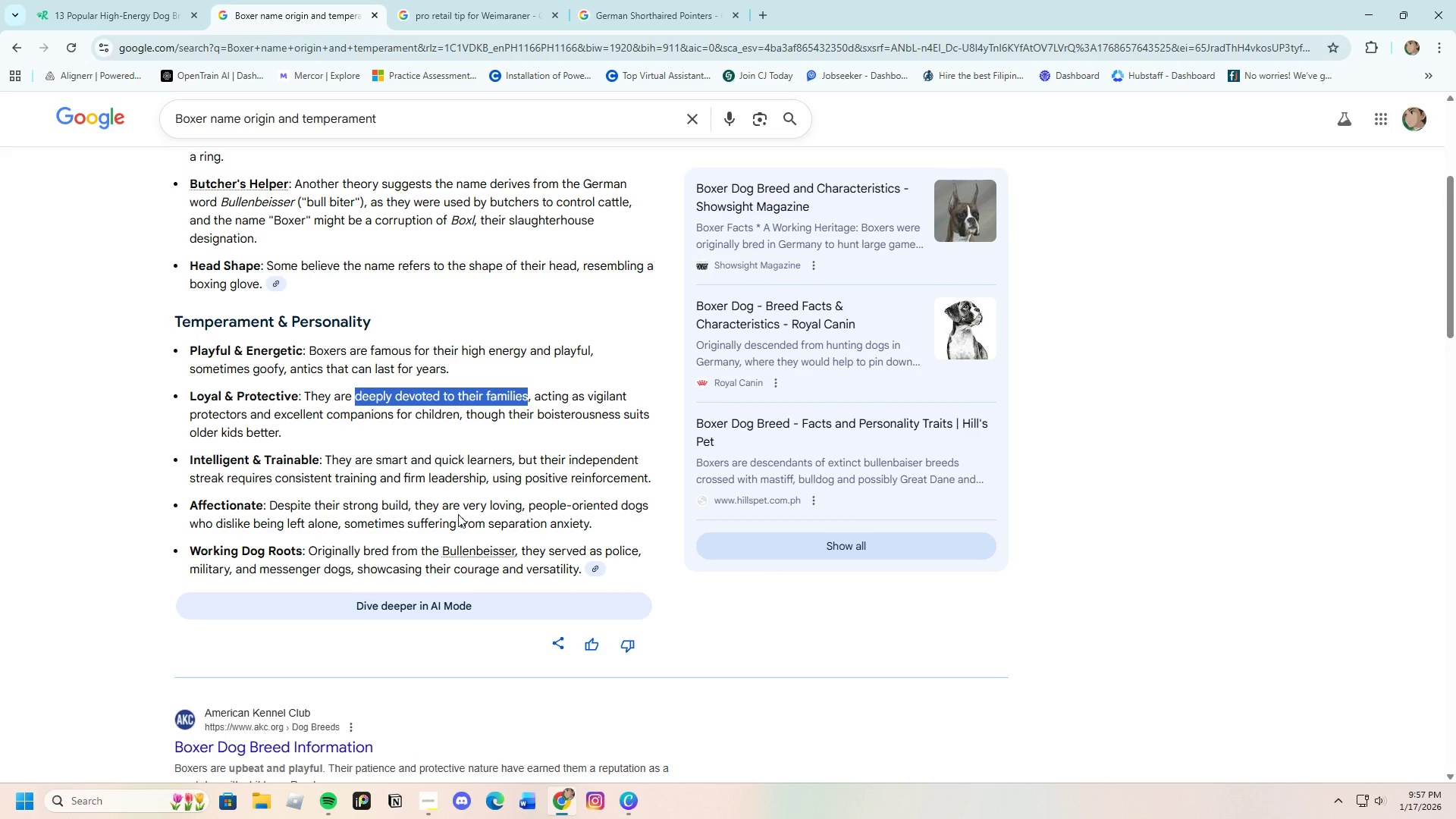 
left_click_drag(start_coordinate=[548, 549], to_coordinate=[351, 572])
 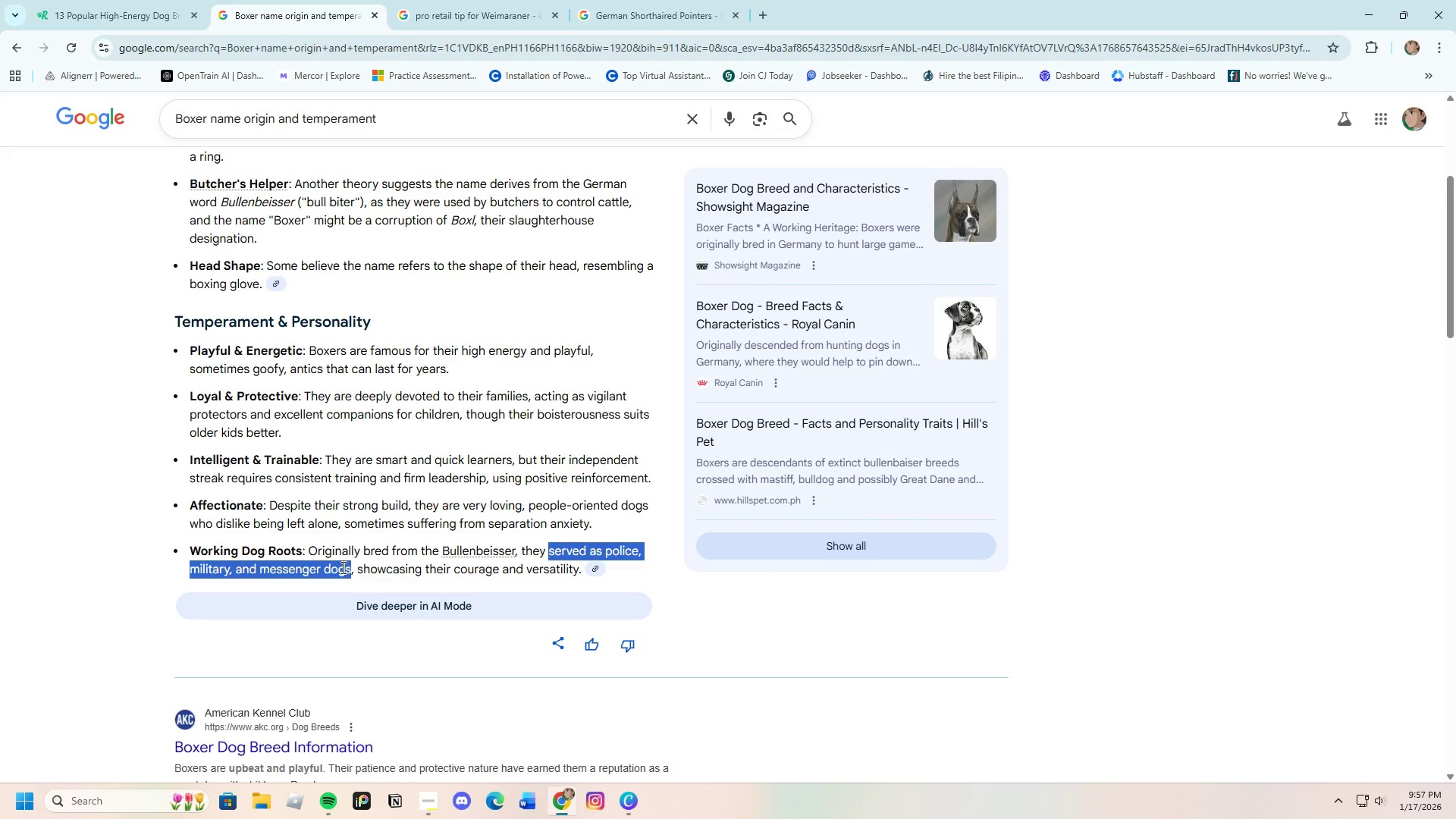 
right_click([342, 567])
 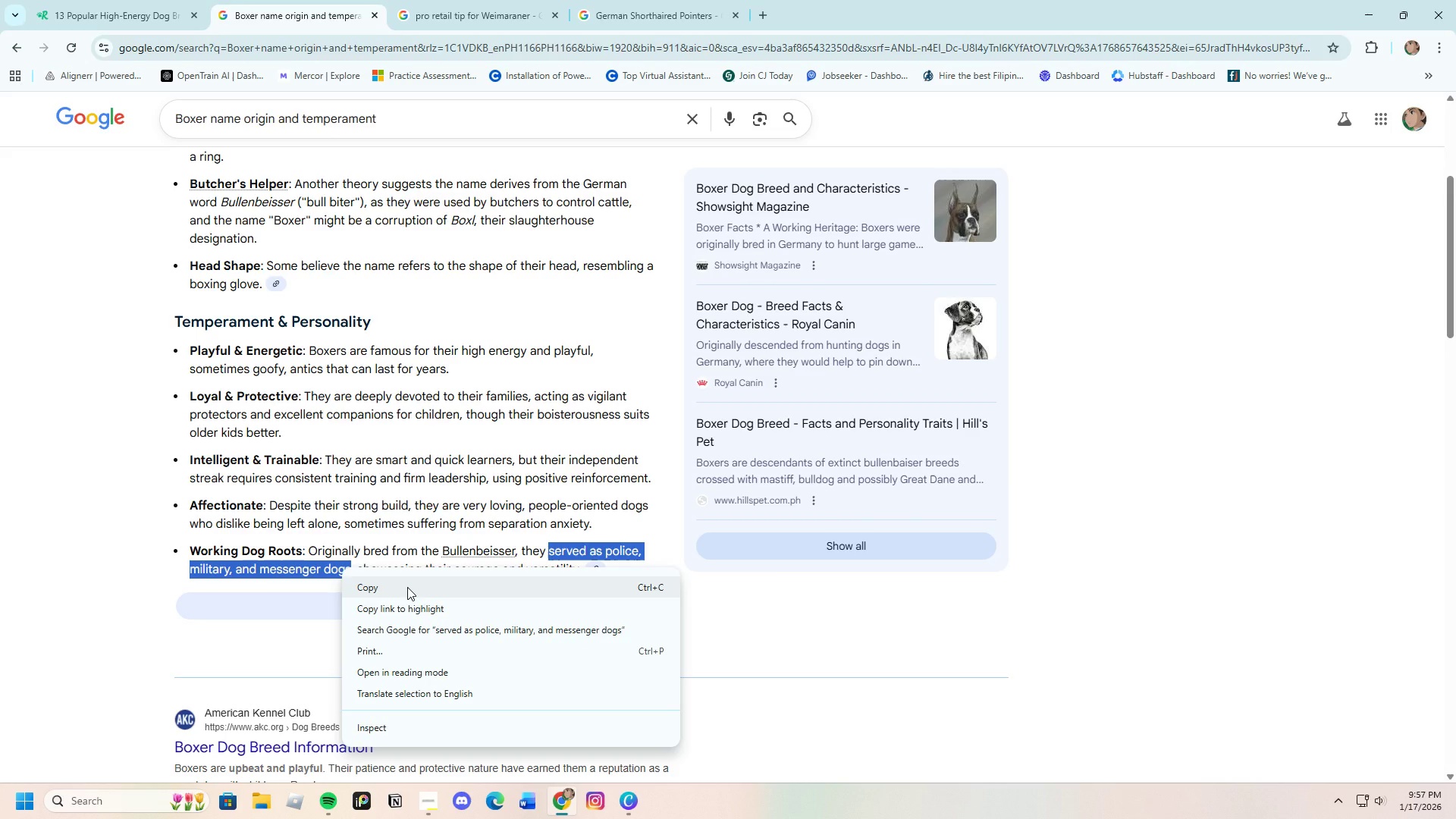 
left_click([407, 587])
 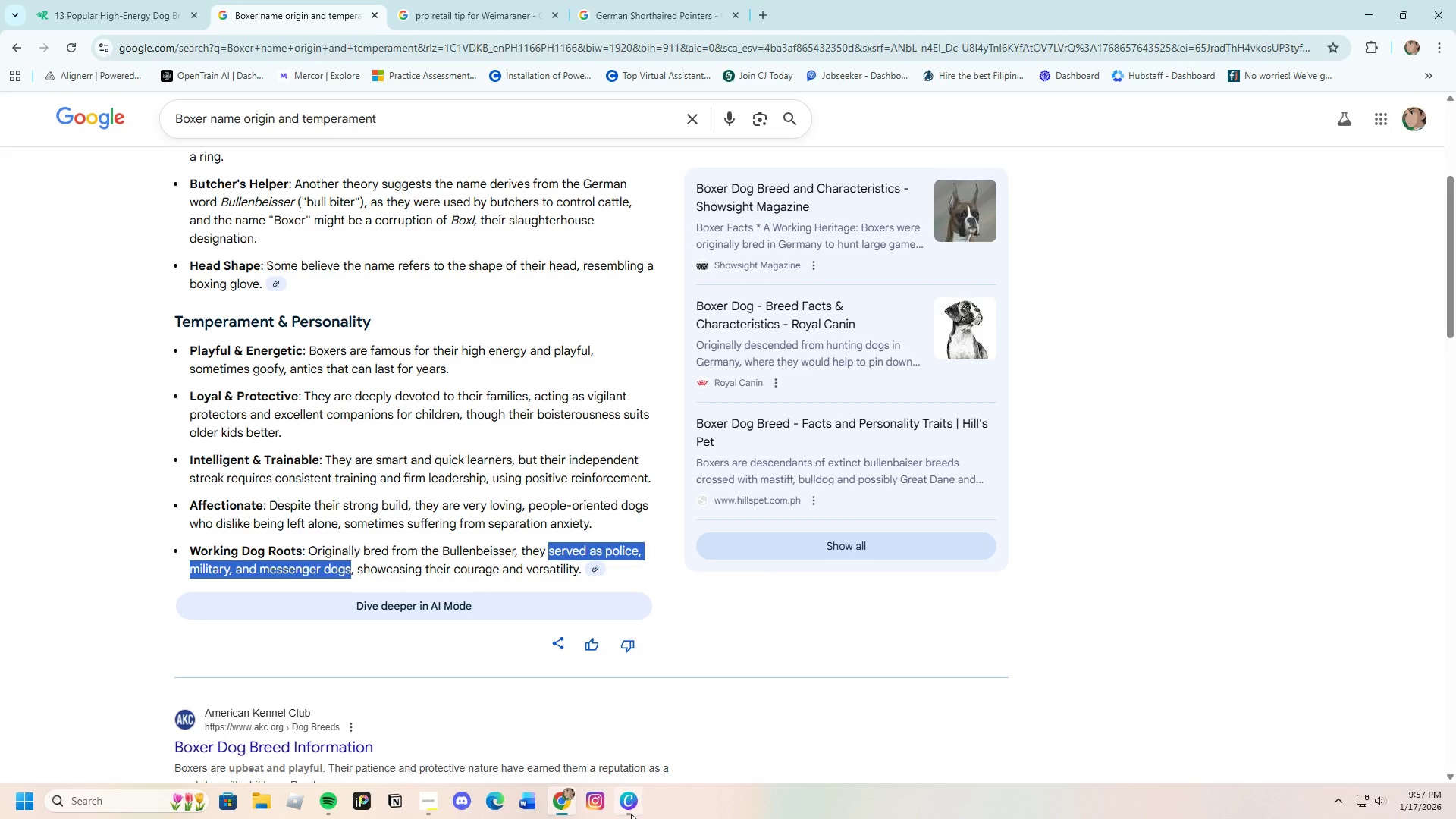 
left_click([631, 804])
 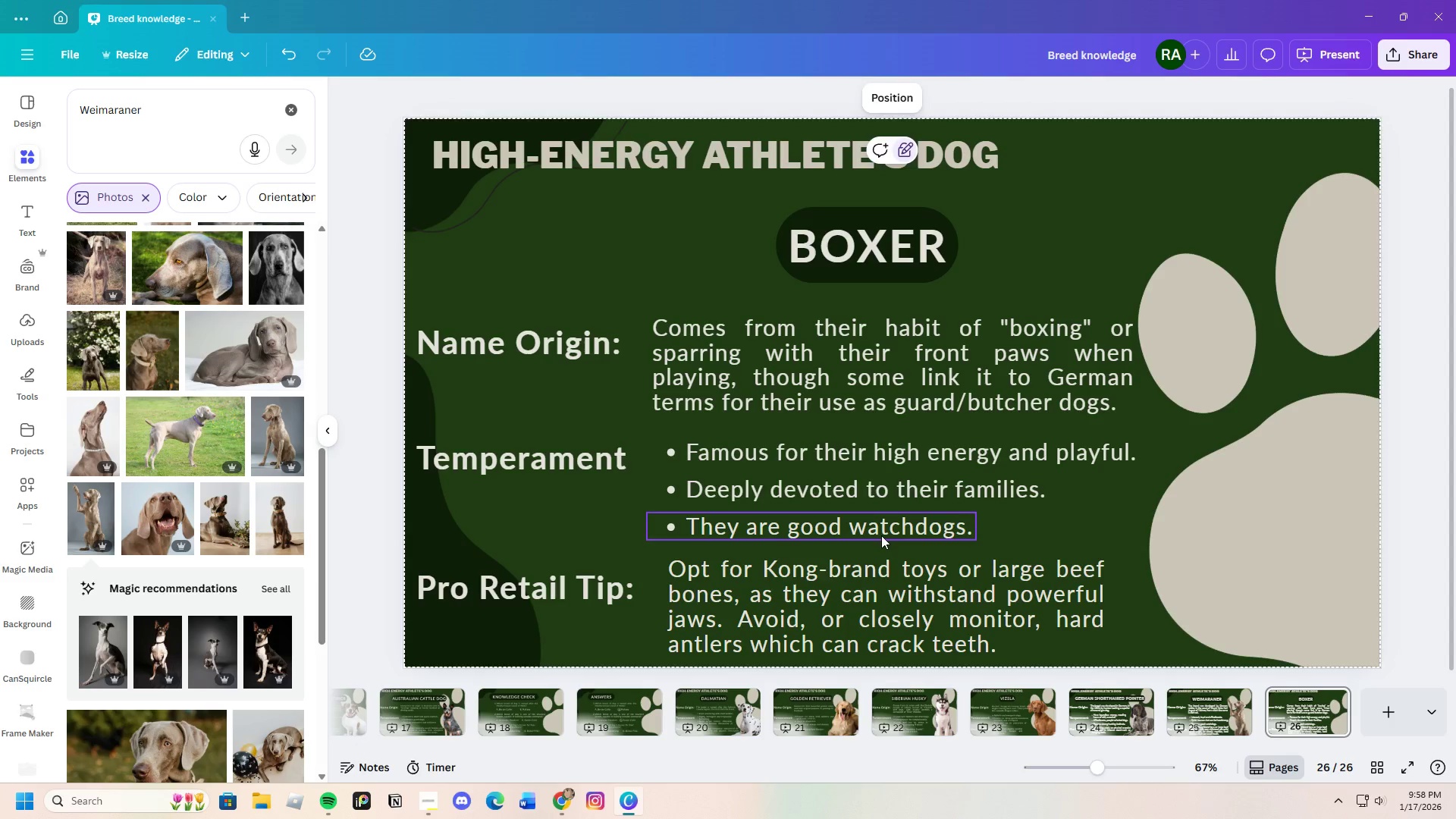 
double_click([881, 535])
 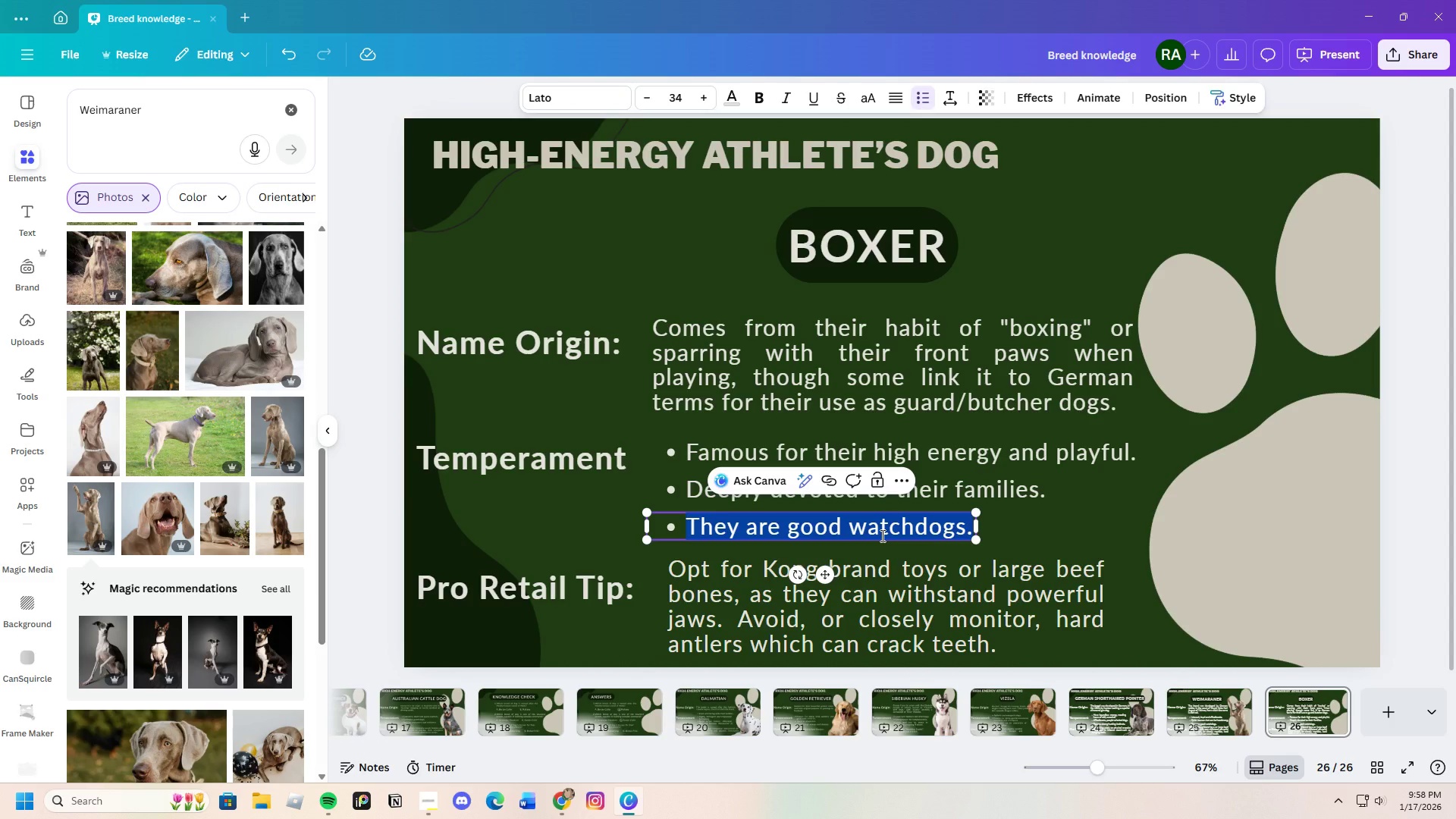 
key(Backspace)
 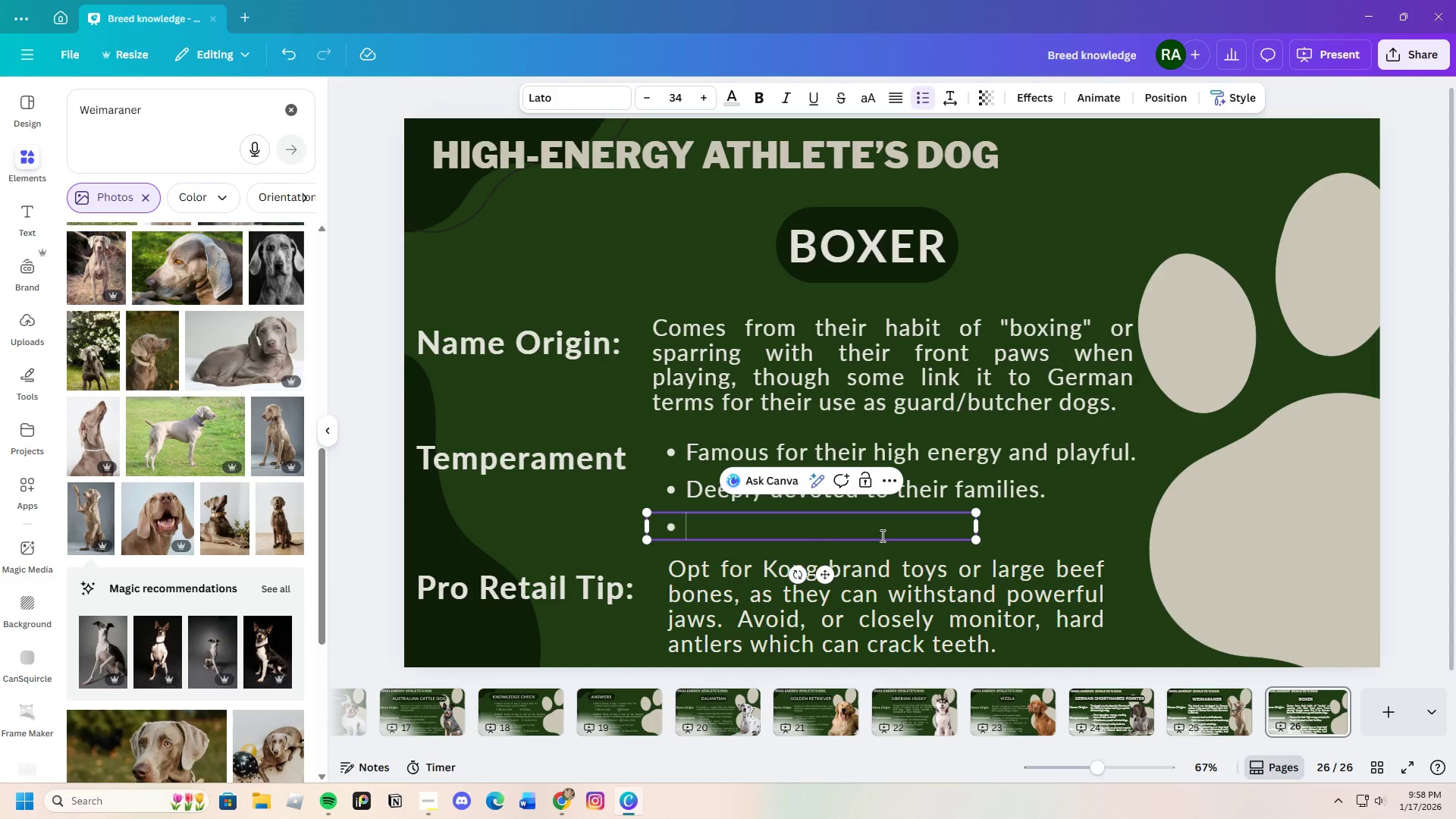 
key(Control+V)
 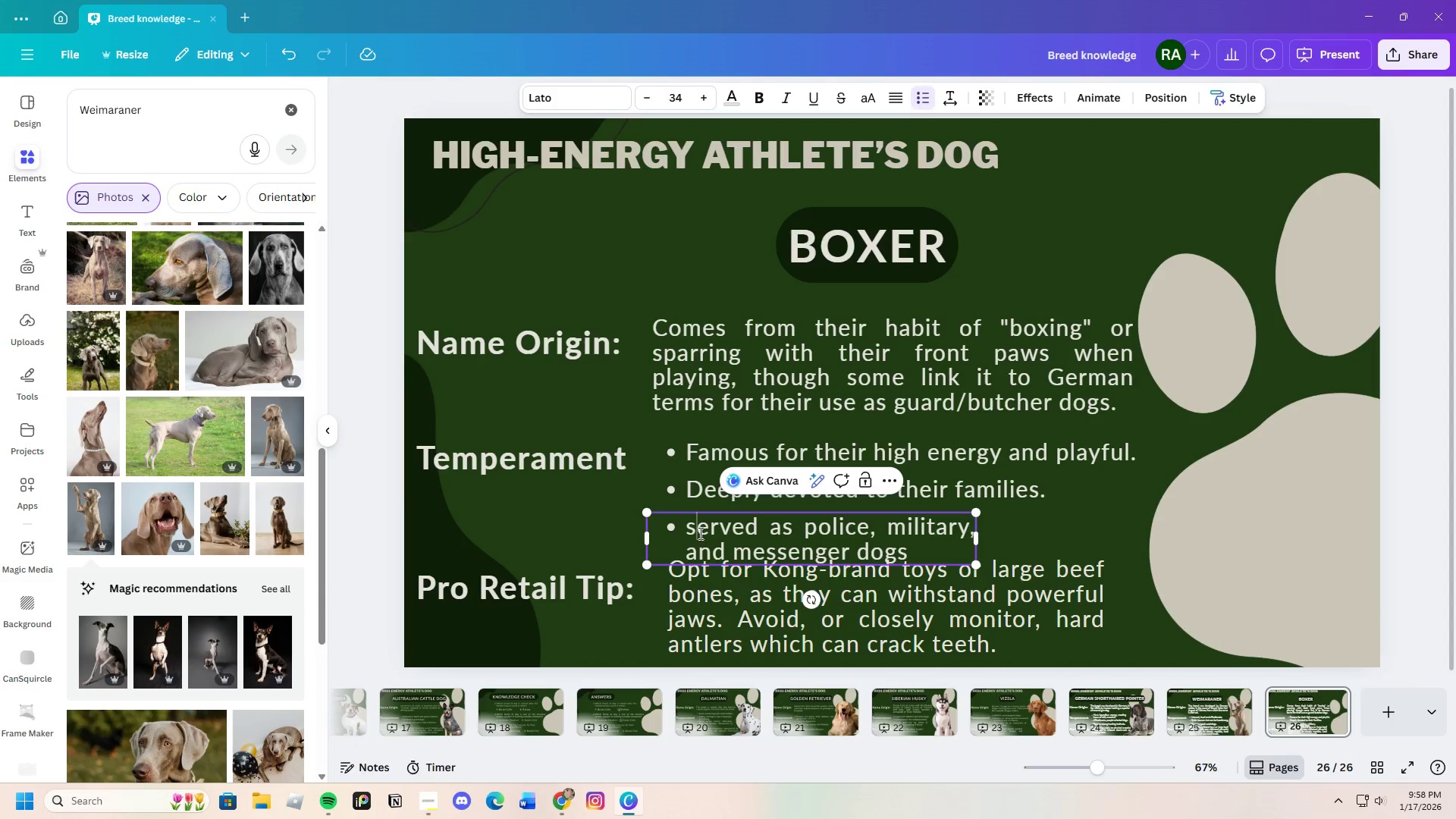 
key(Backspace)
 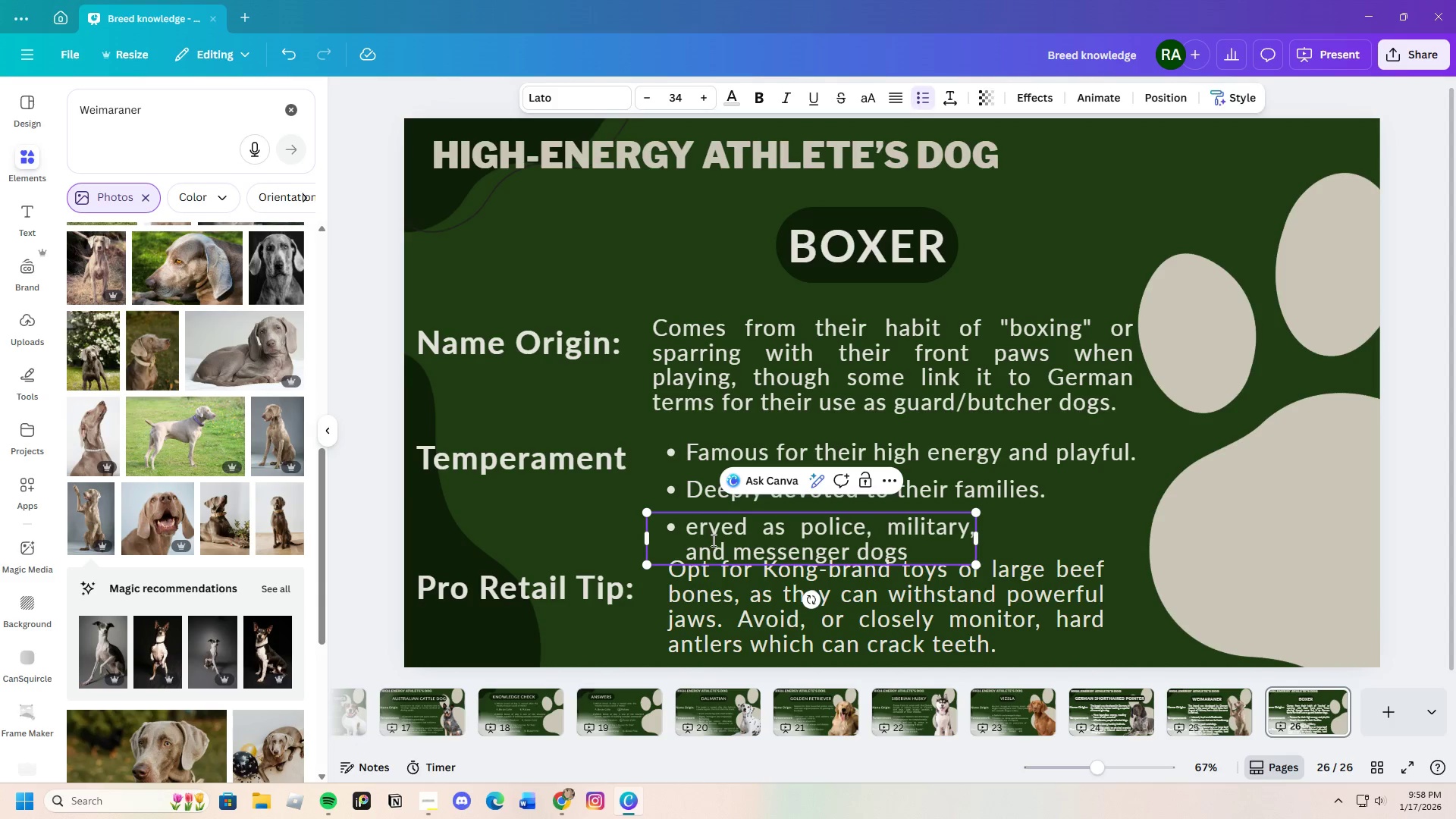 
key(Shift+ShiftLeft)
 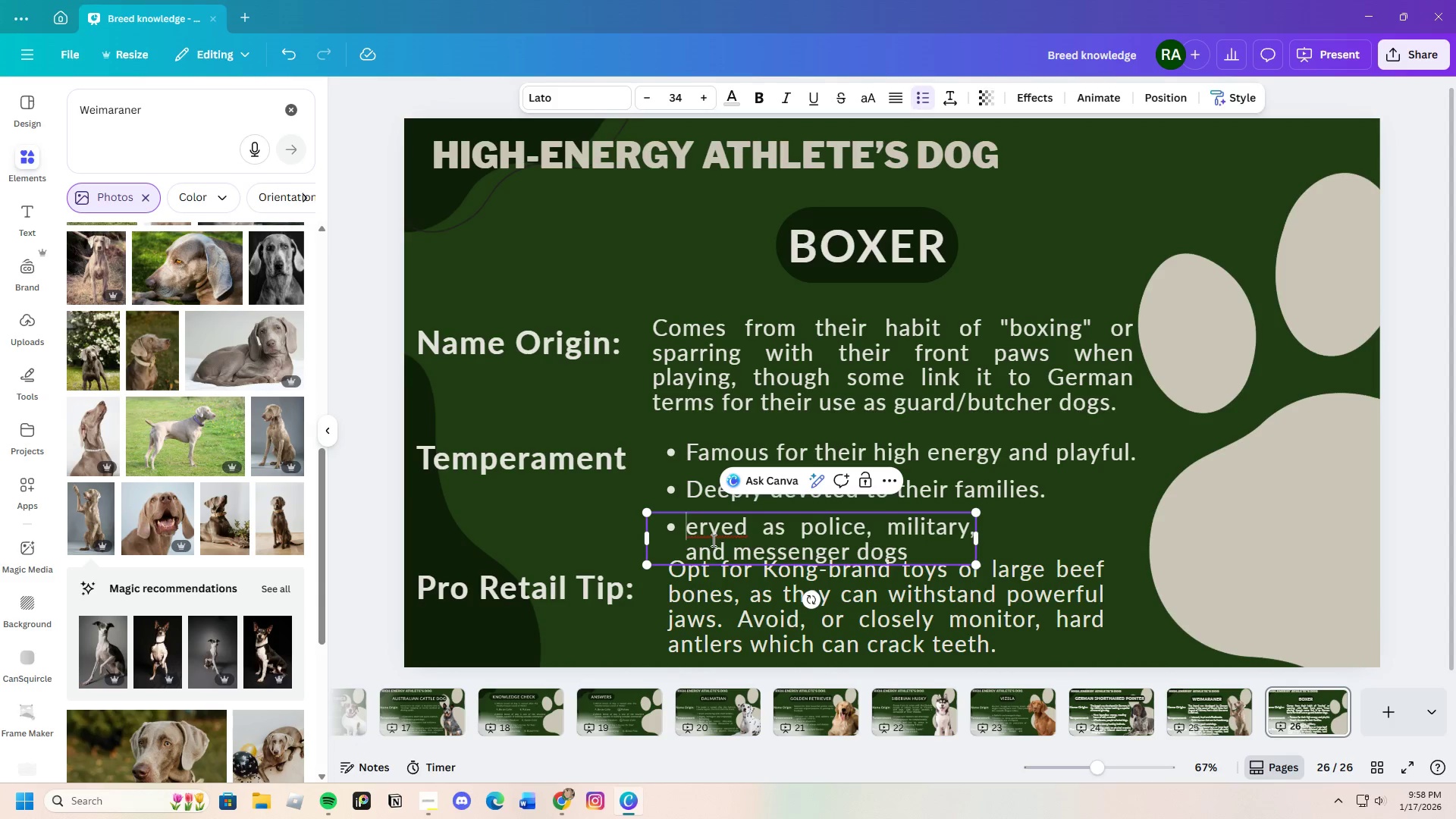 
key(Shift+S)
 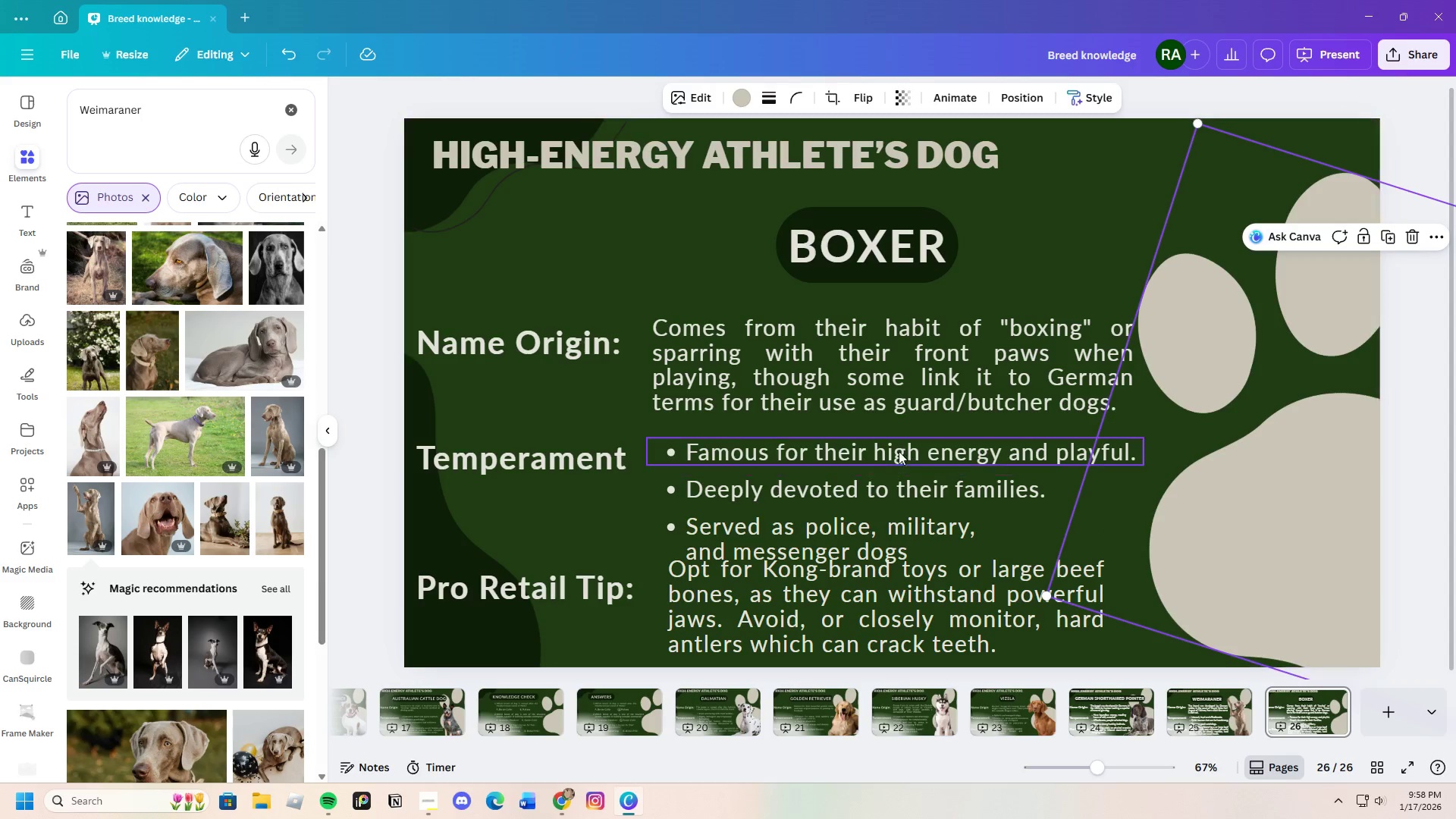 
left_click_drag(start_coordinate=[857, 485], to_coordinate=[857, 479])
 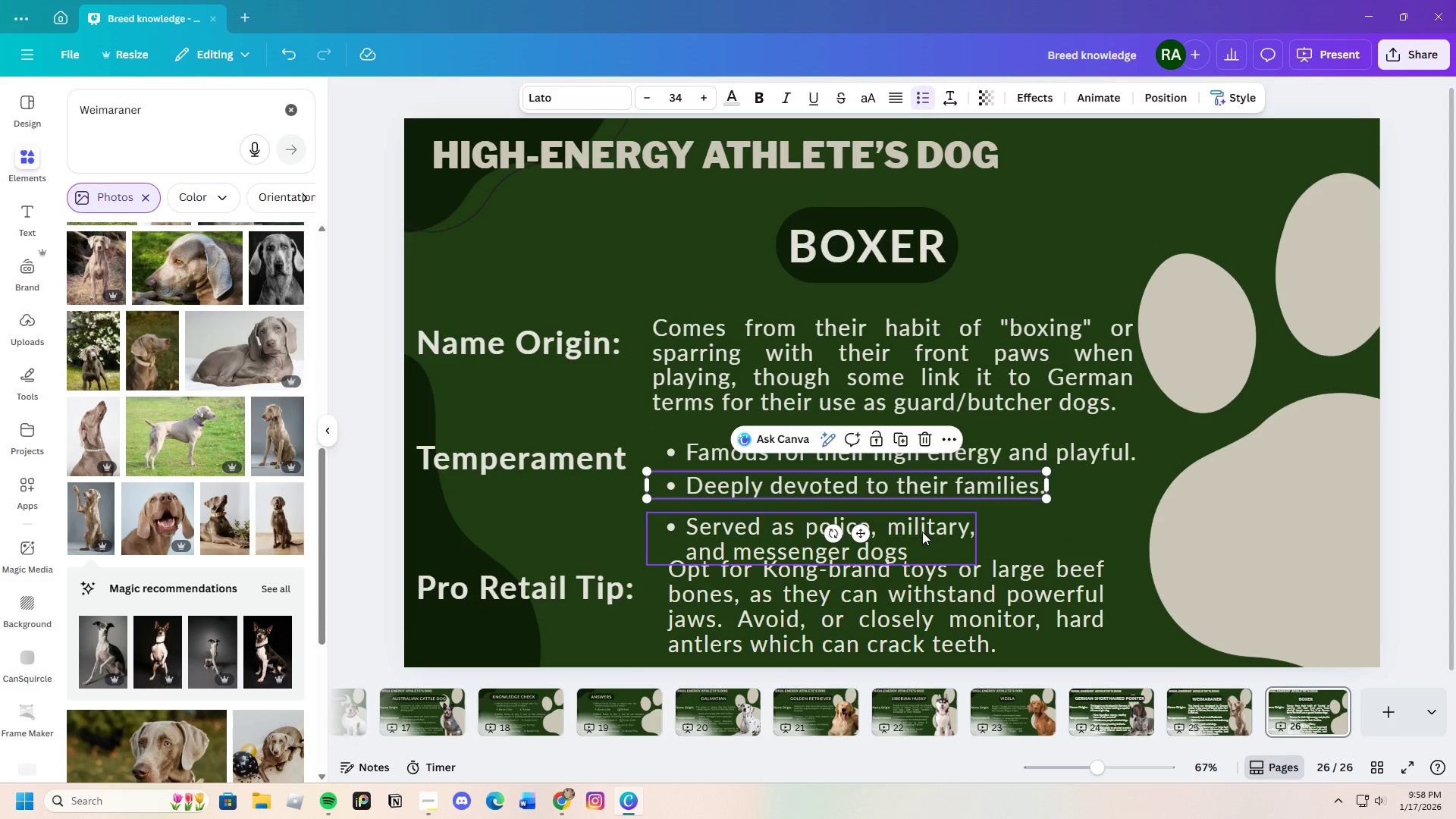 
left_click([923, 532])
 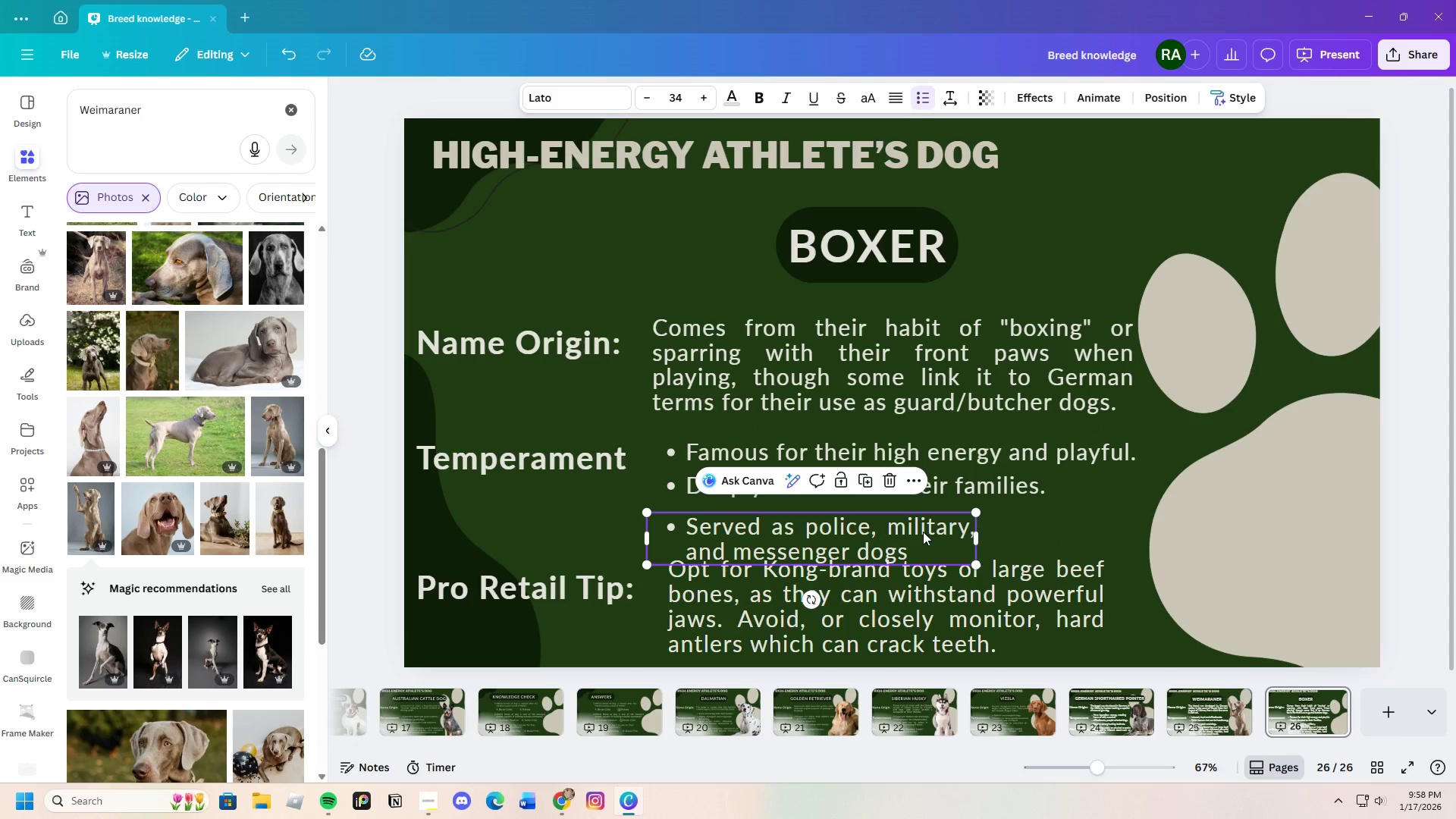 
left_click_drag(start_coordinate=[923, 532], to_coordinate=[921, 522])
 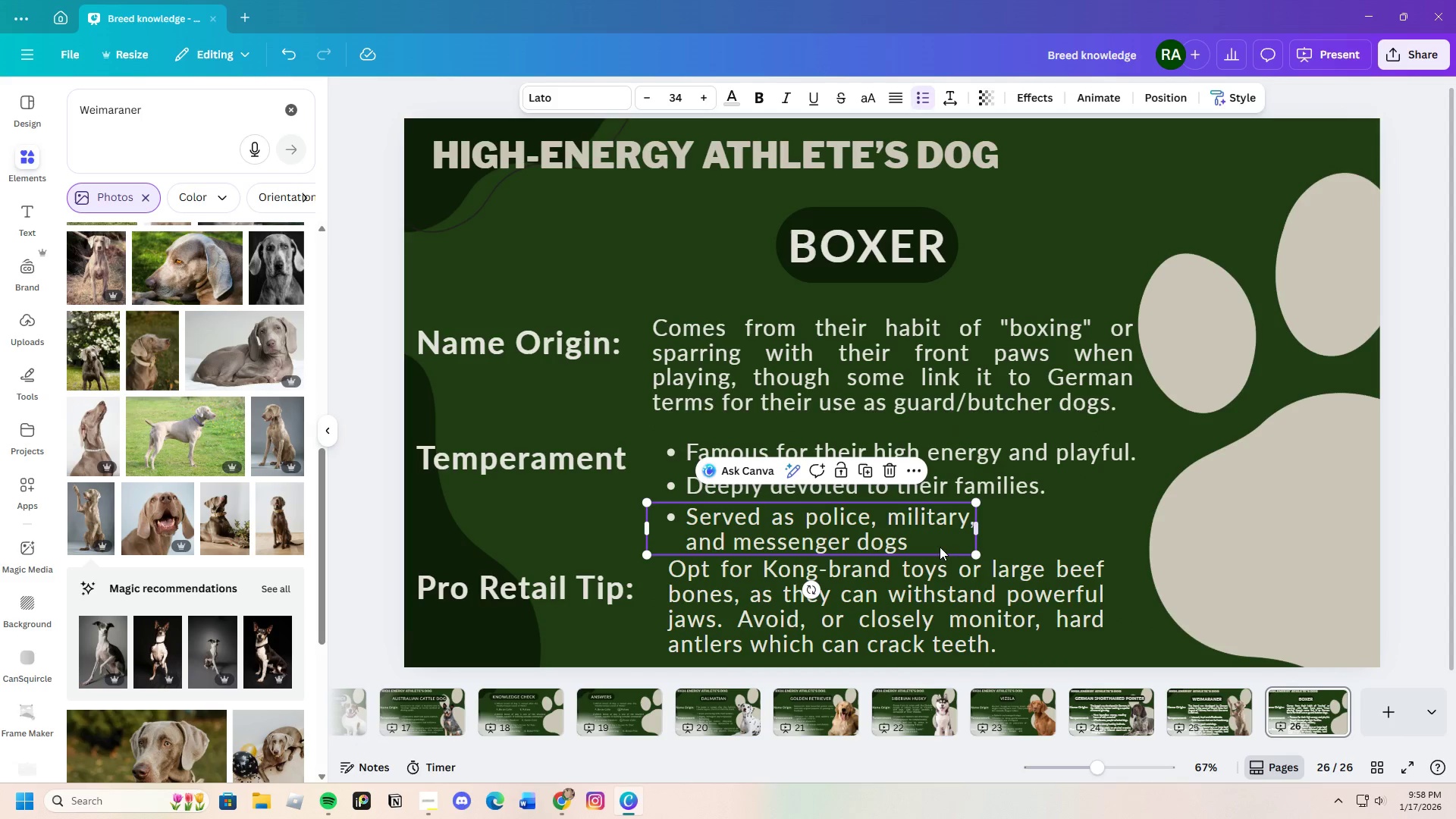 
left_click([927, 548])
 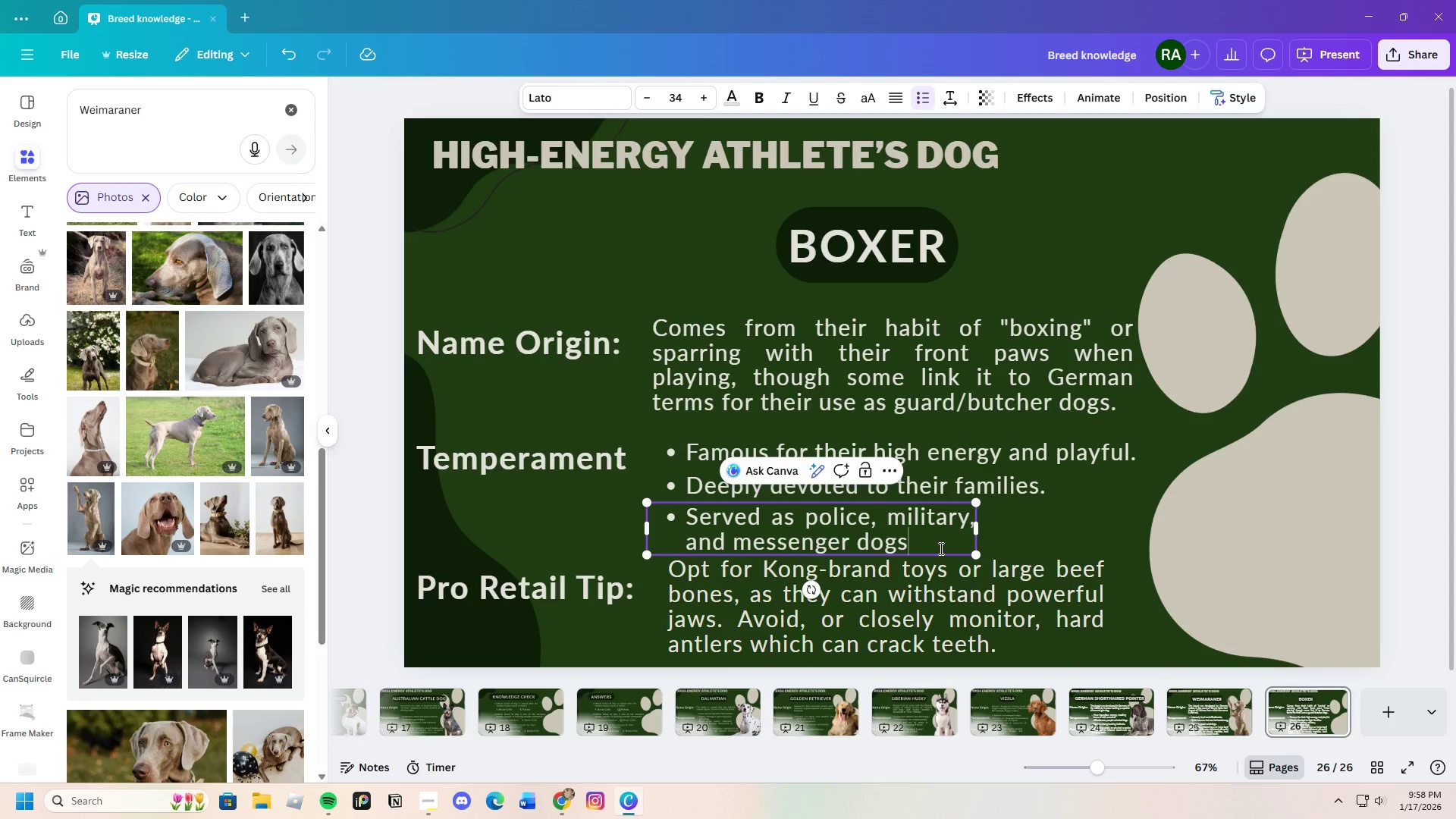 
key(Period)
 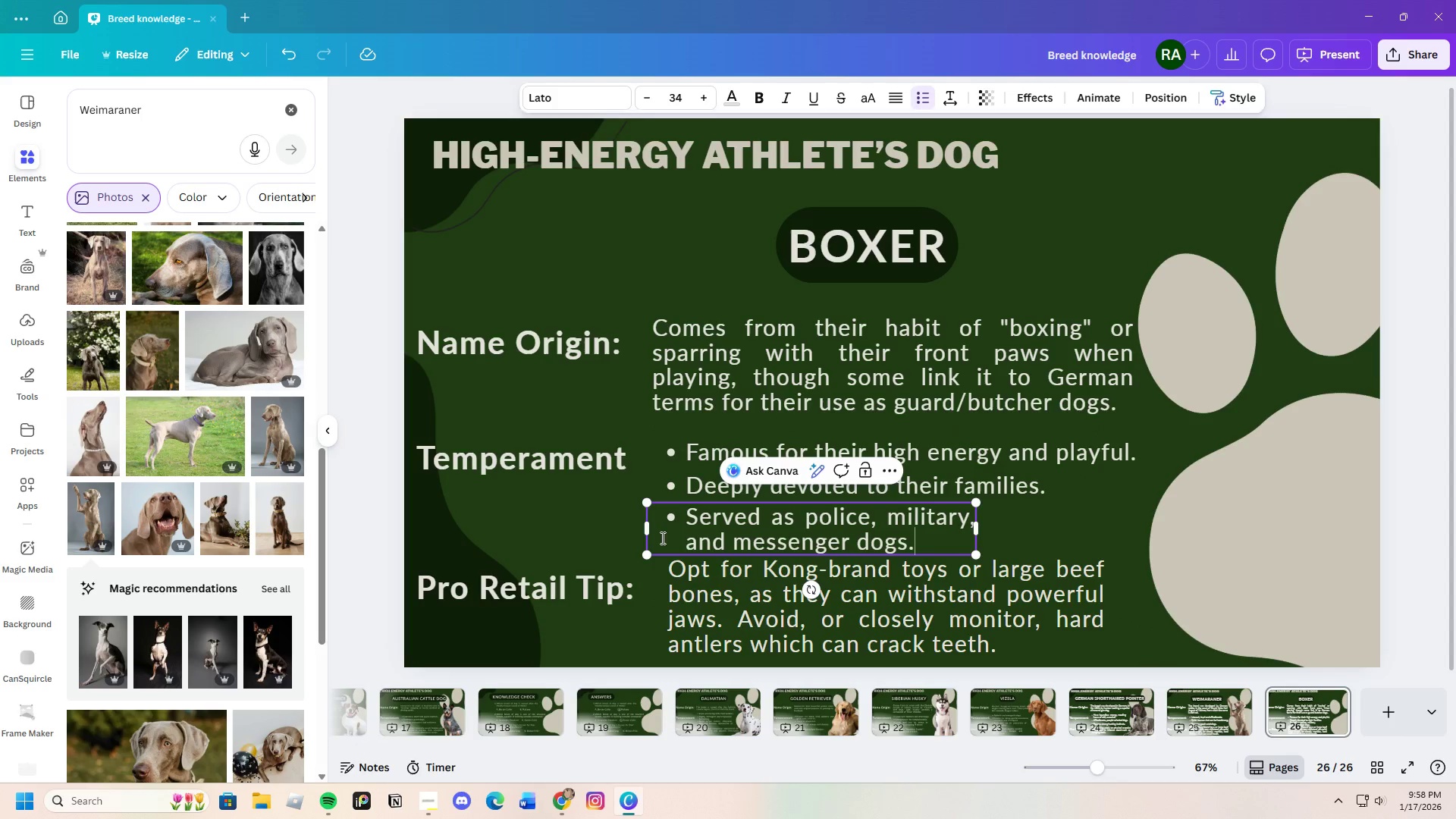 
left_click([585, 538])
 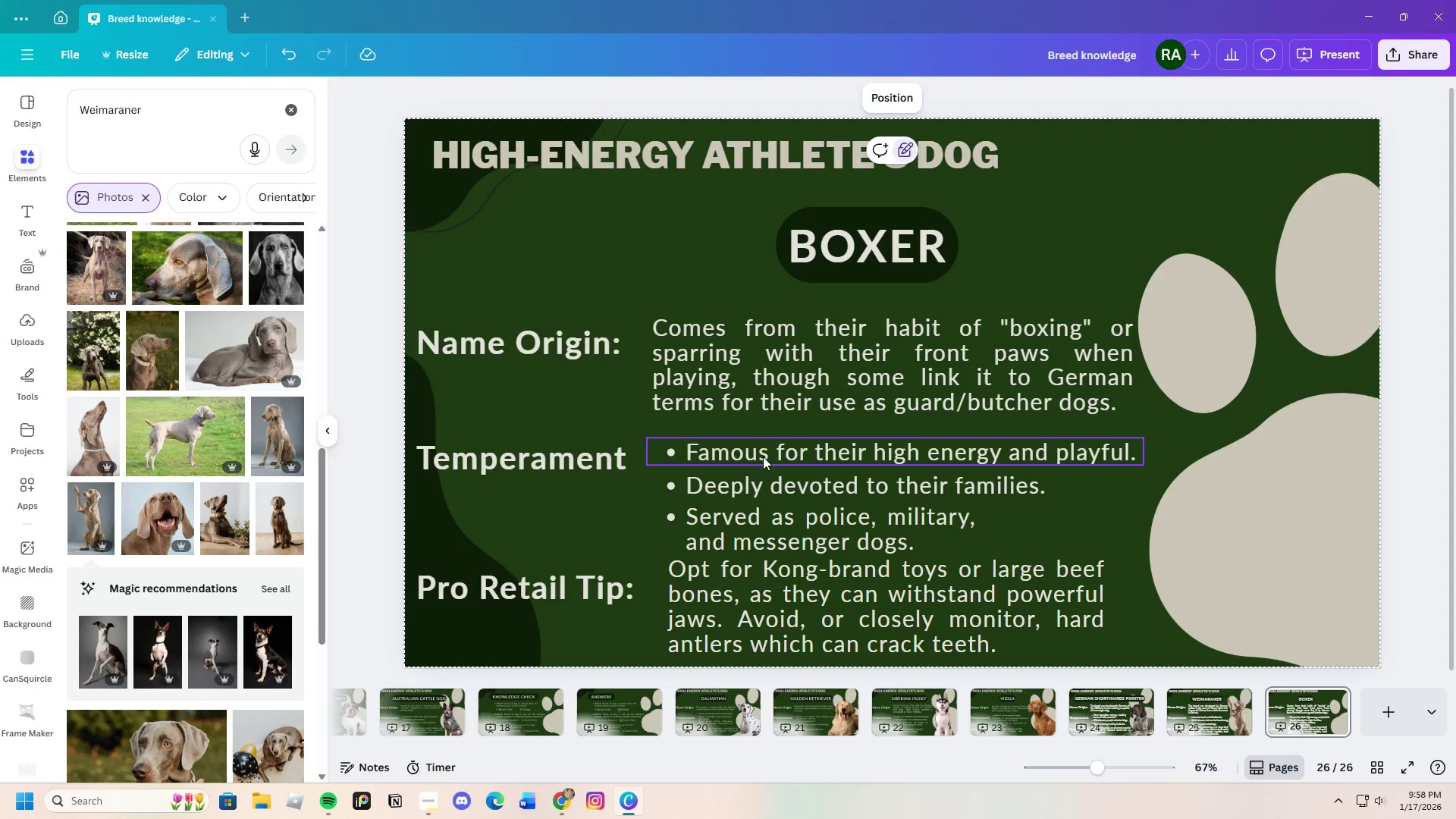 
left_click_drag(start_coordinate=[767, 454], to_coordinate=[764, 450])
 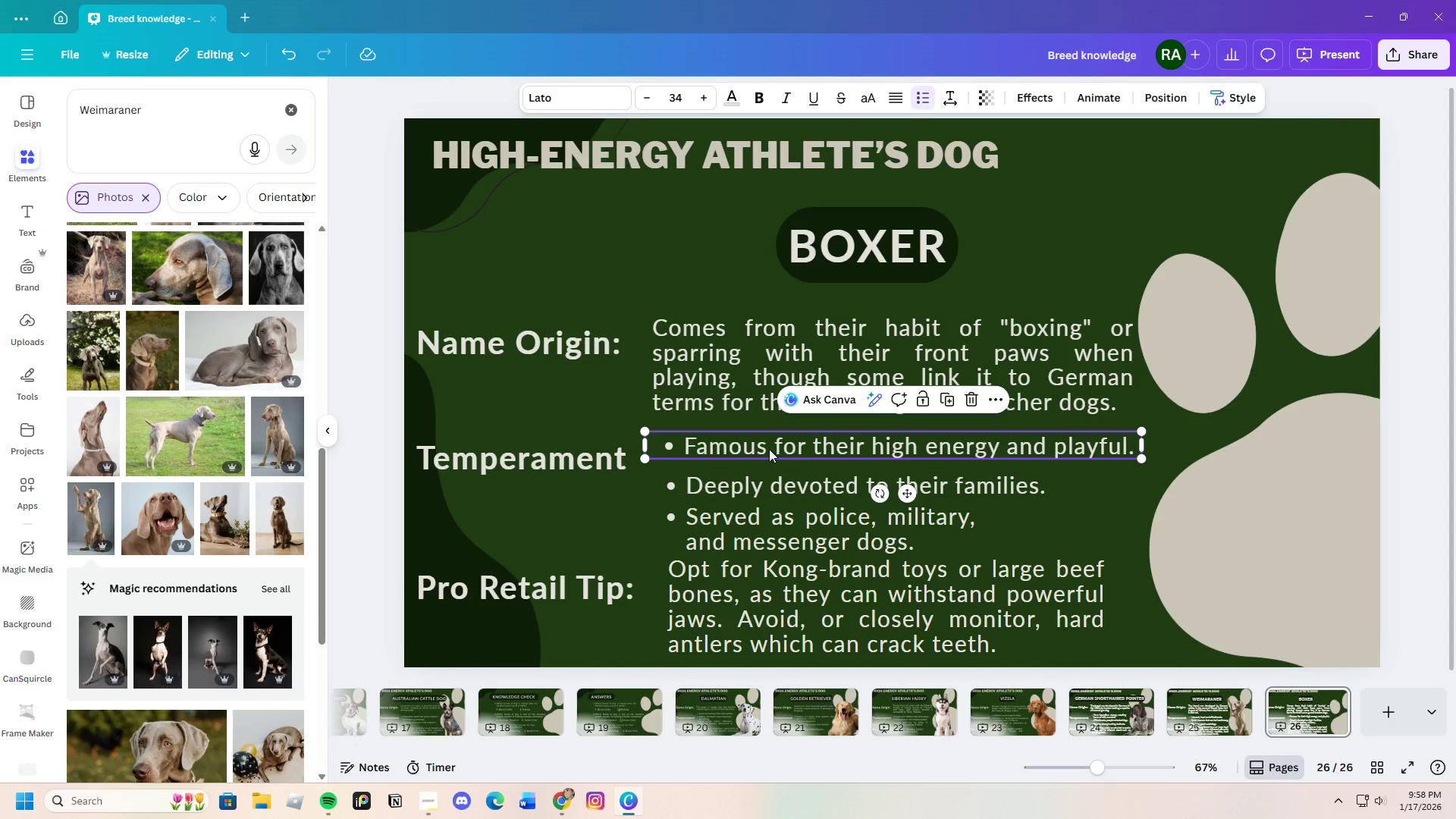 
left_click_drag(start_coordinate=[771, 444], to_coordinate=[775, 444])
 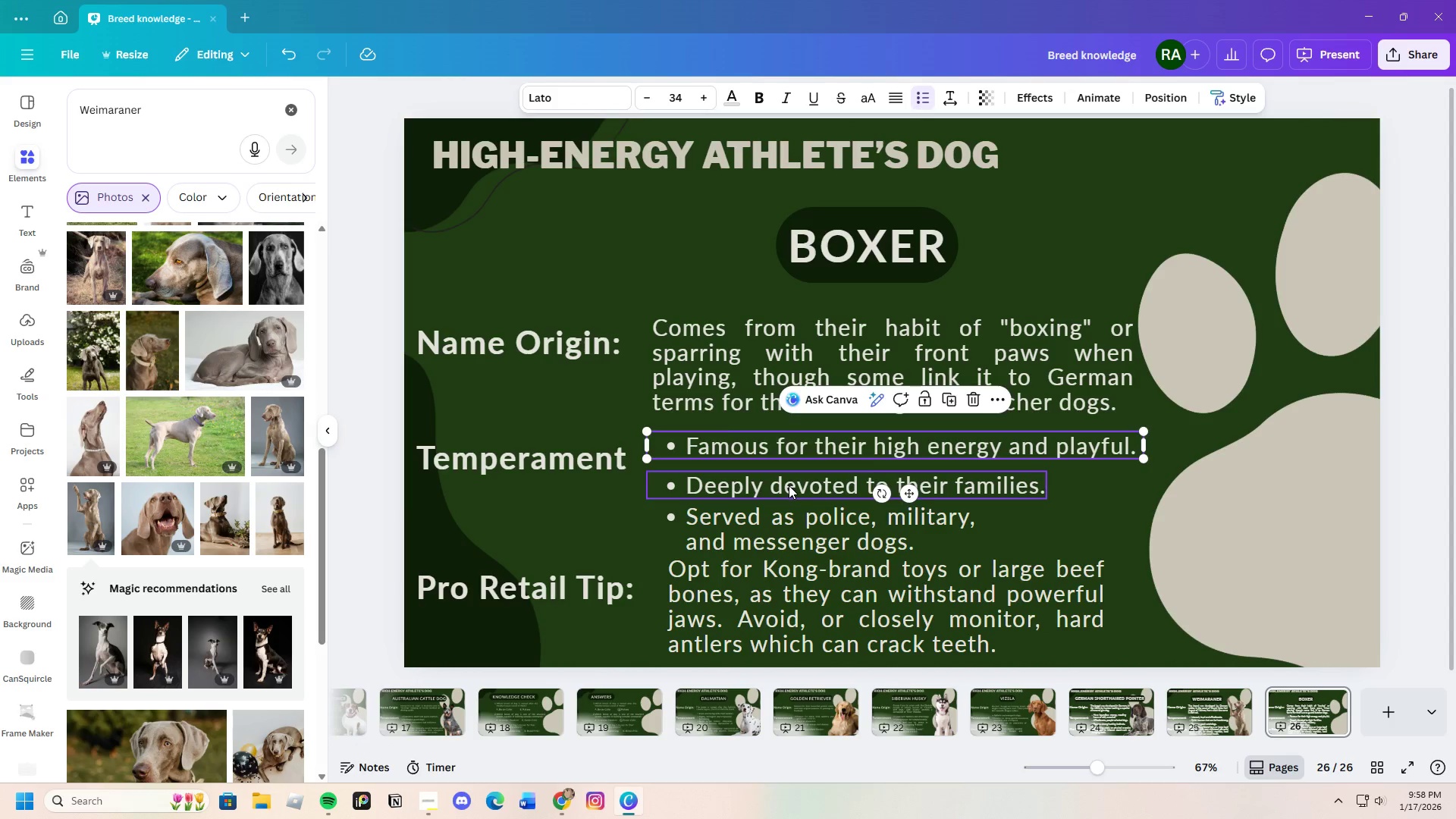 
left_click_drag(start_coordinate=[789, 485], to_coordinate=[788, 479])
 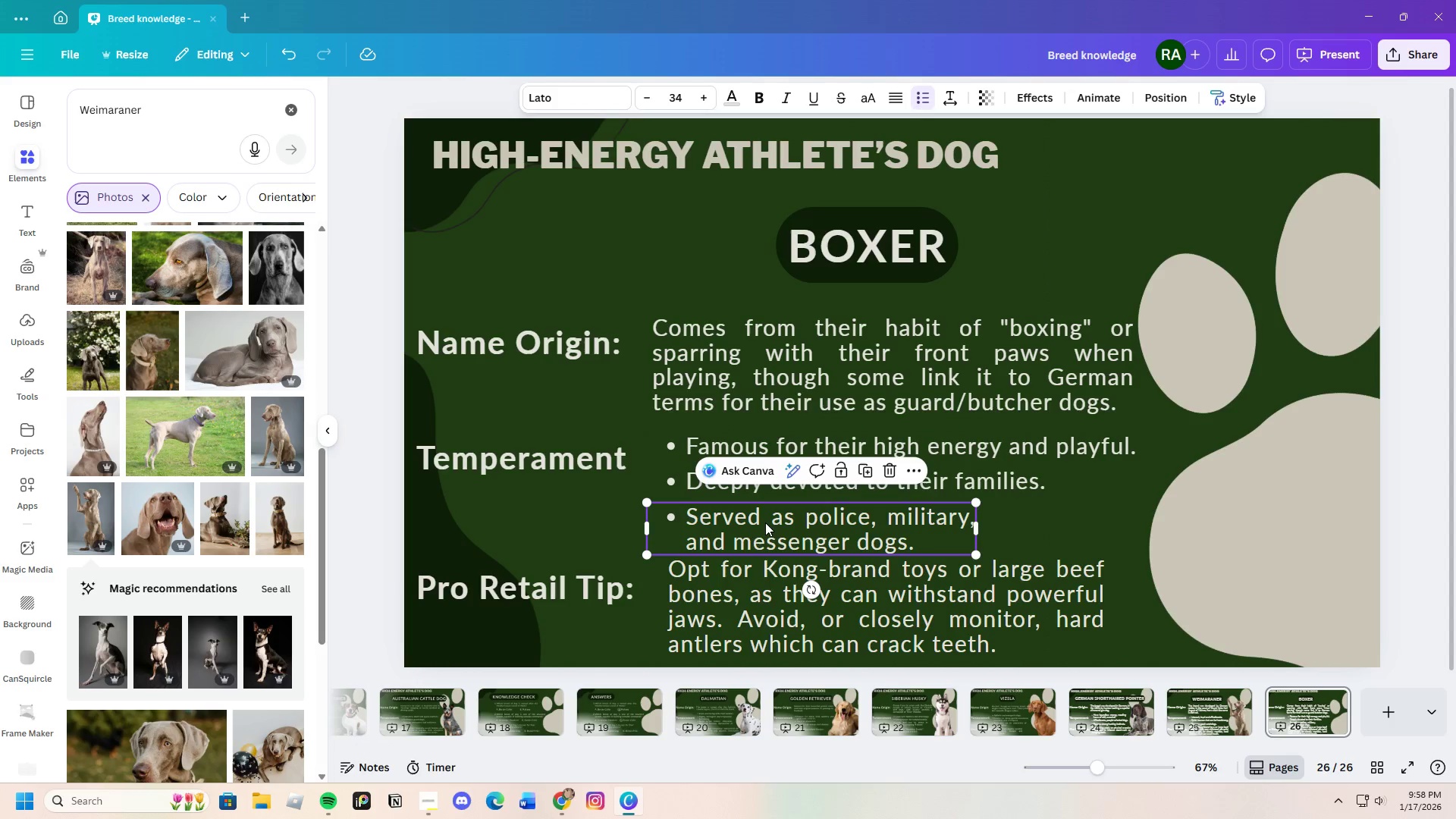 
left_click_drag(start_coordinate=[765, 522], to_coordinate=[766, 519])
 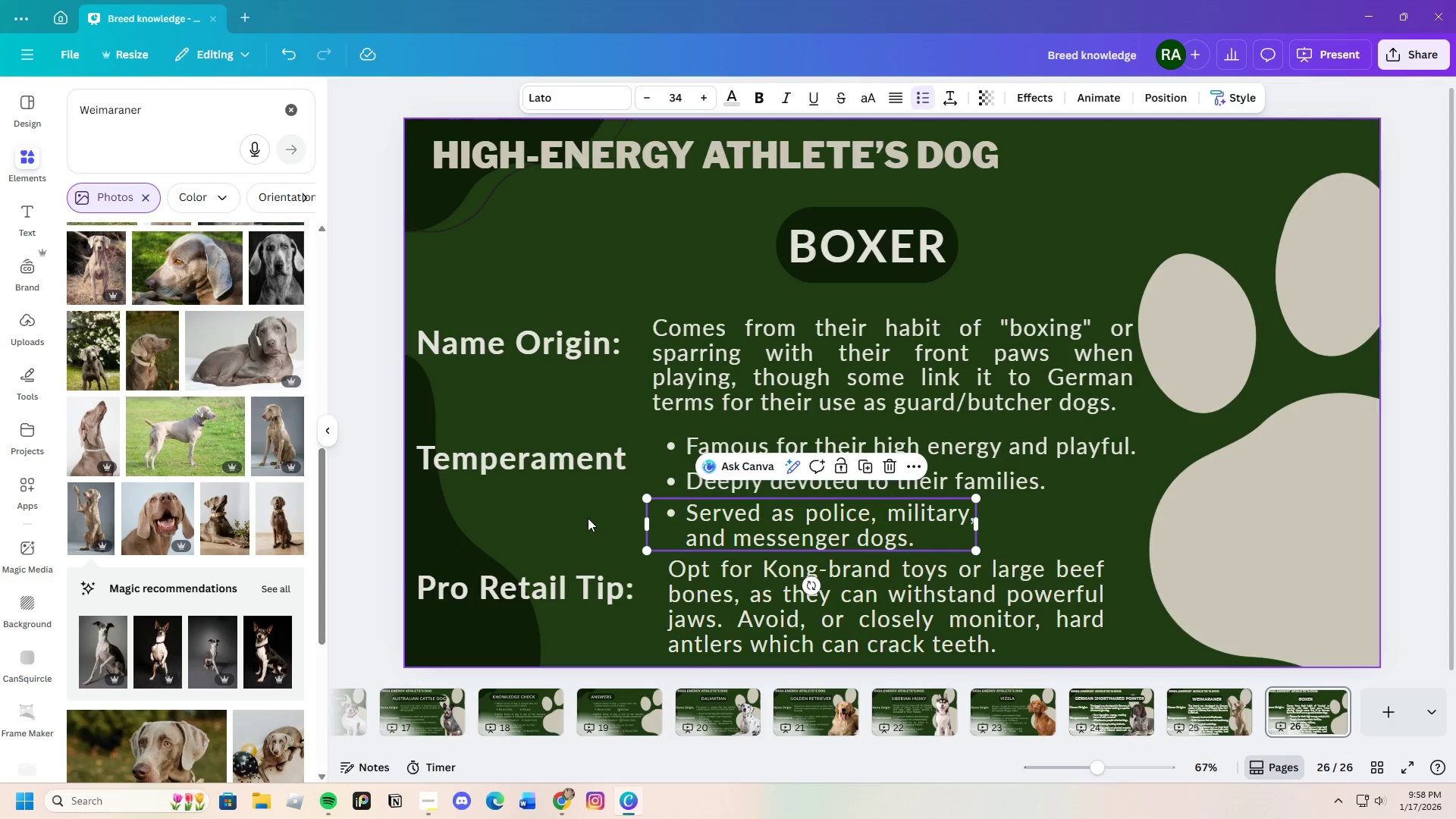 
left_click([588, 518])
 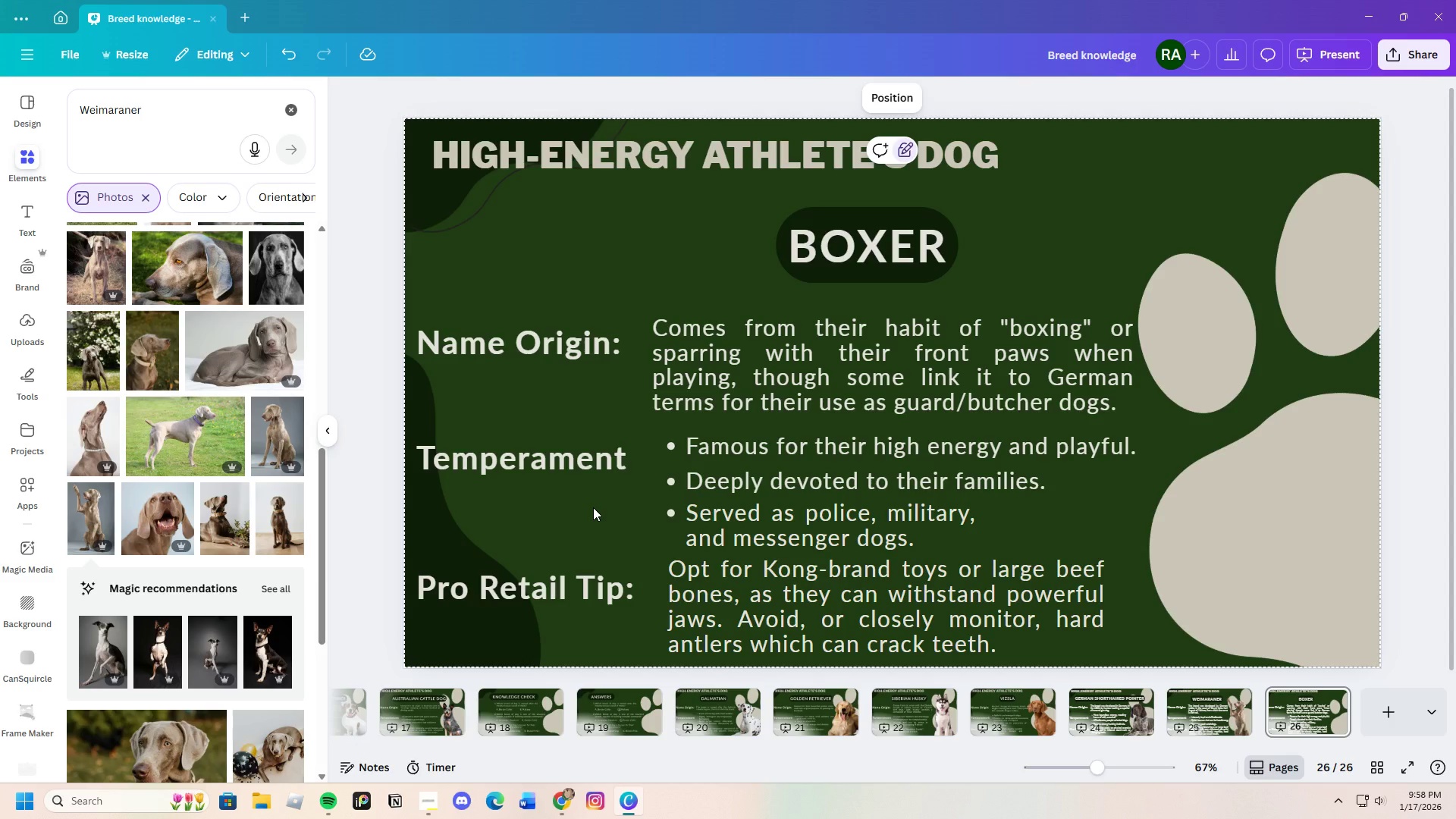 
wait(5.39)
 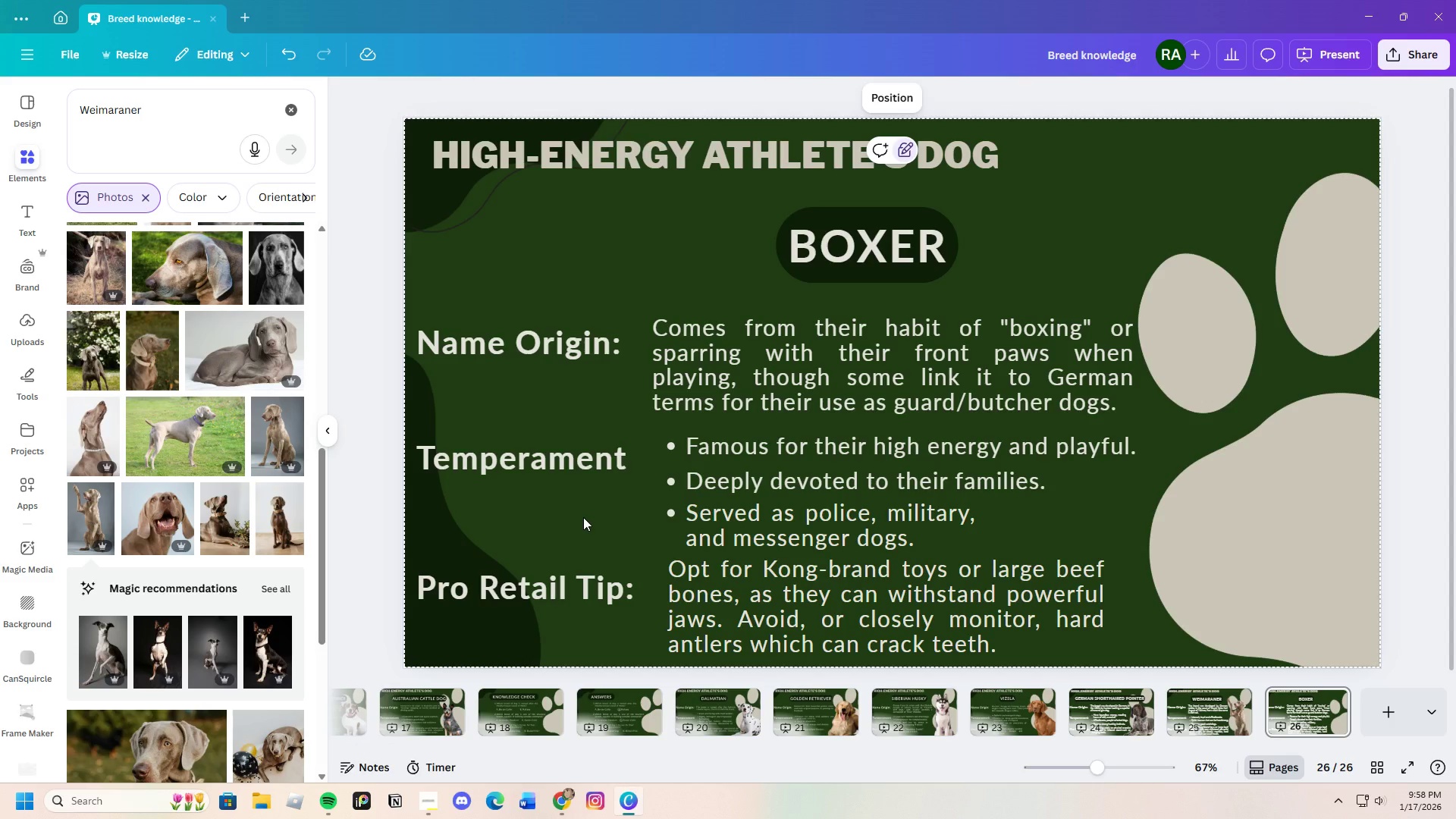 
left_click([752, 535])
 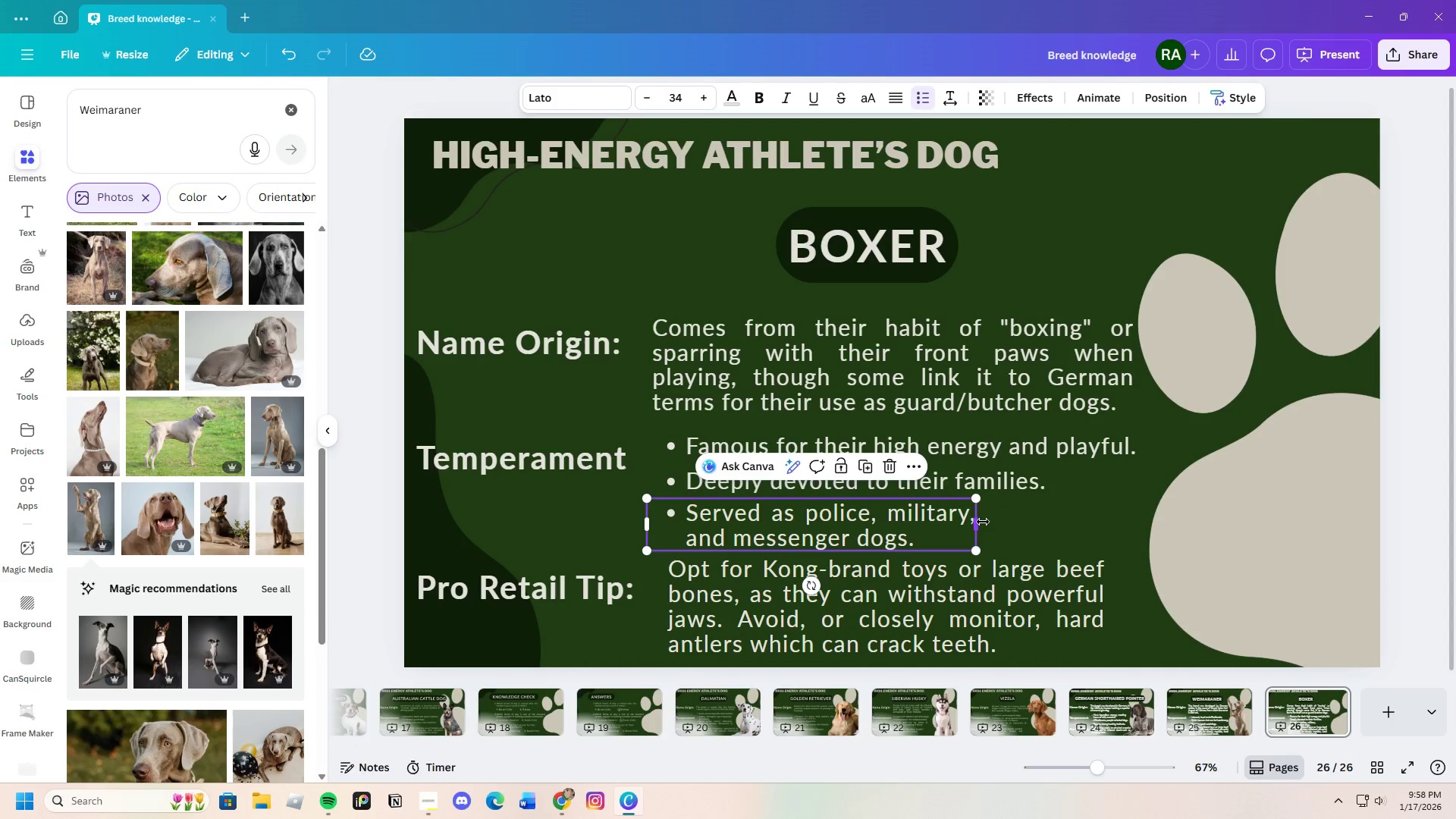 
left_click_drag(start_coordinate=[980, 522], to_coordinate=[1022, 526])
 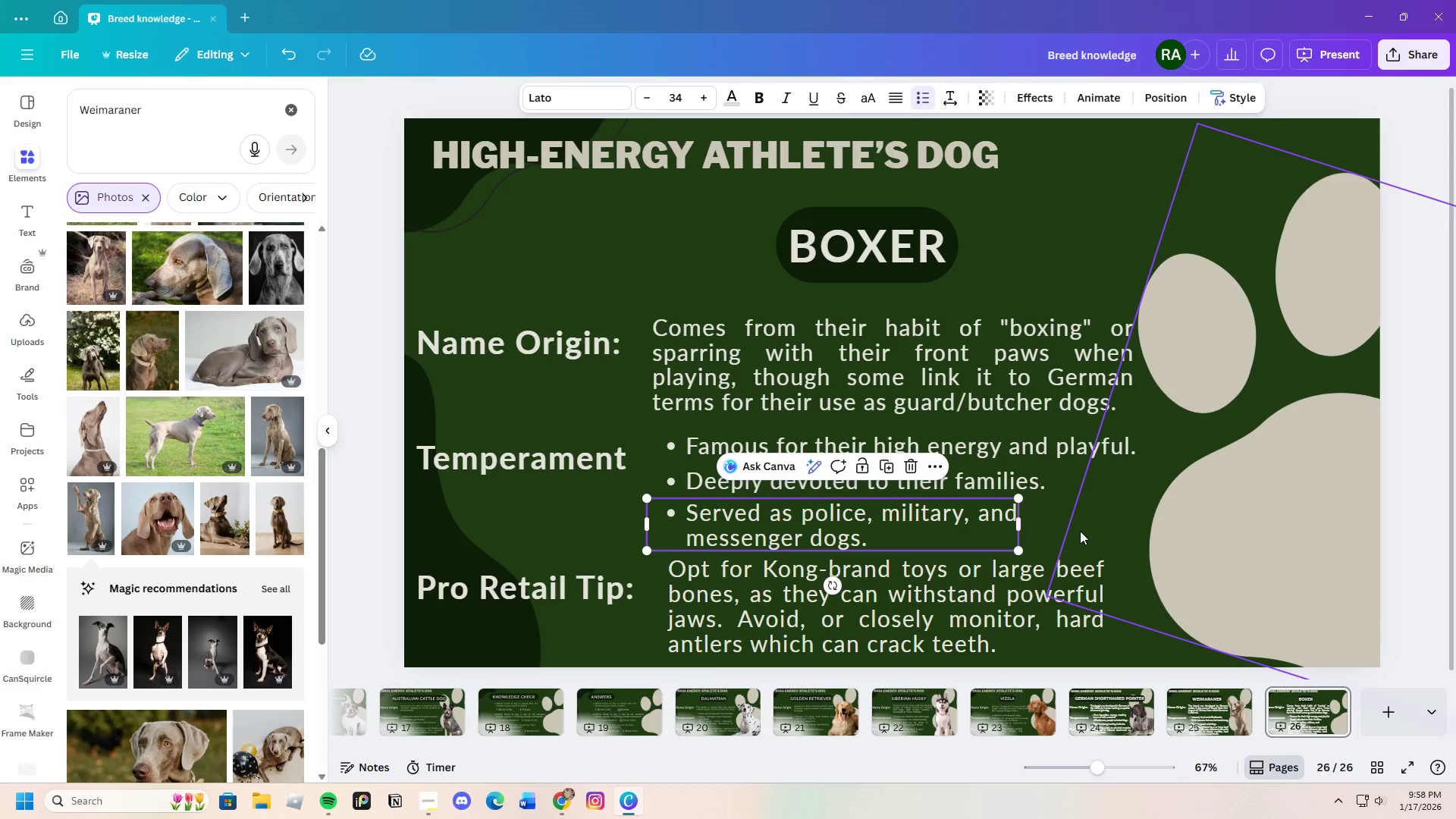 
left_click([1080, 531])
 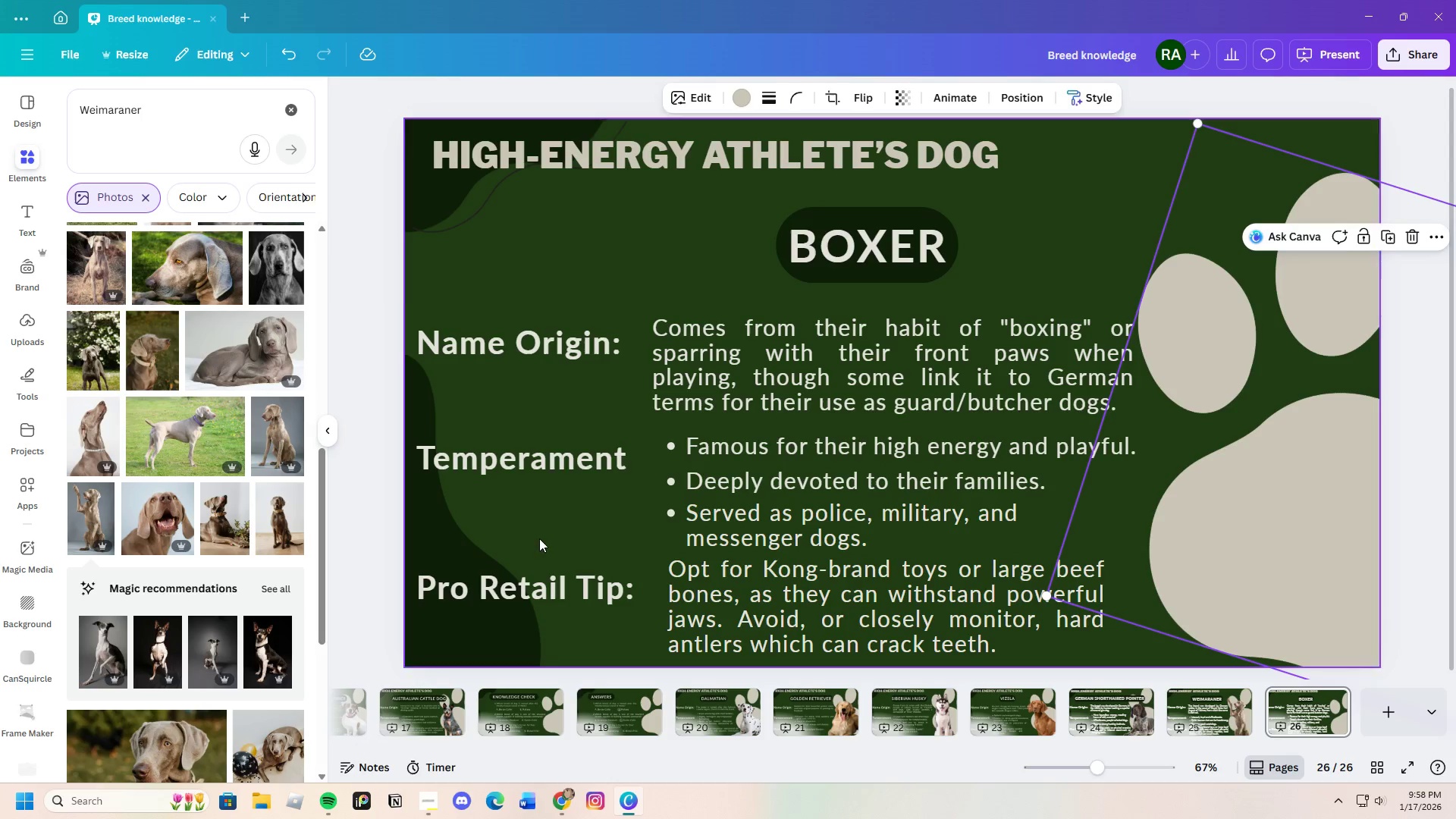 
left_click([526, 536])
 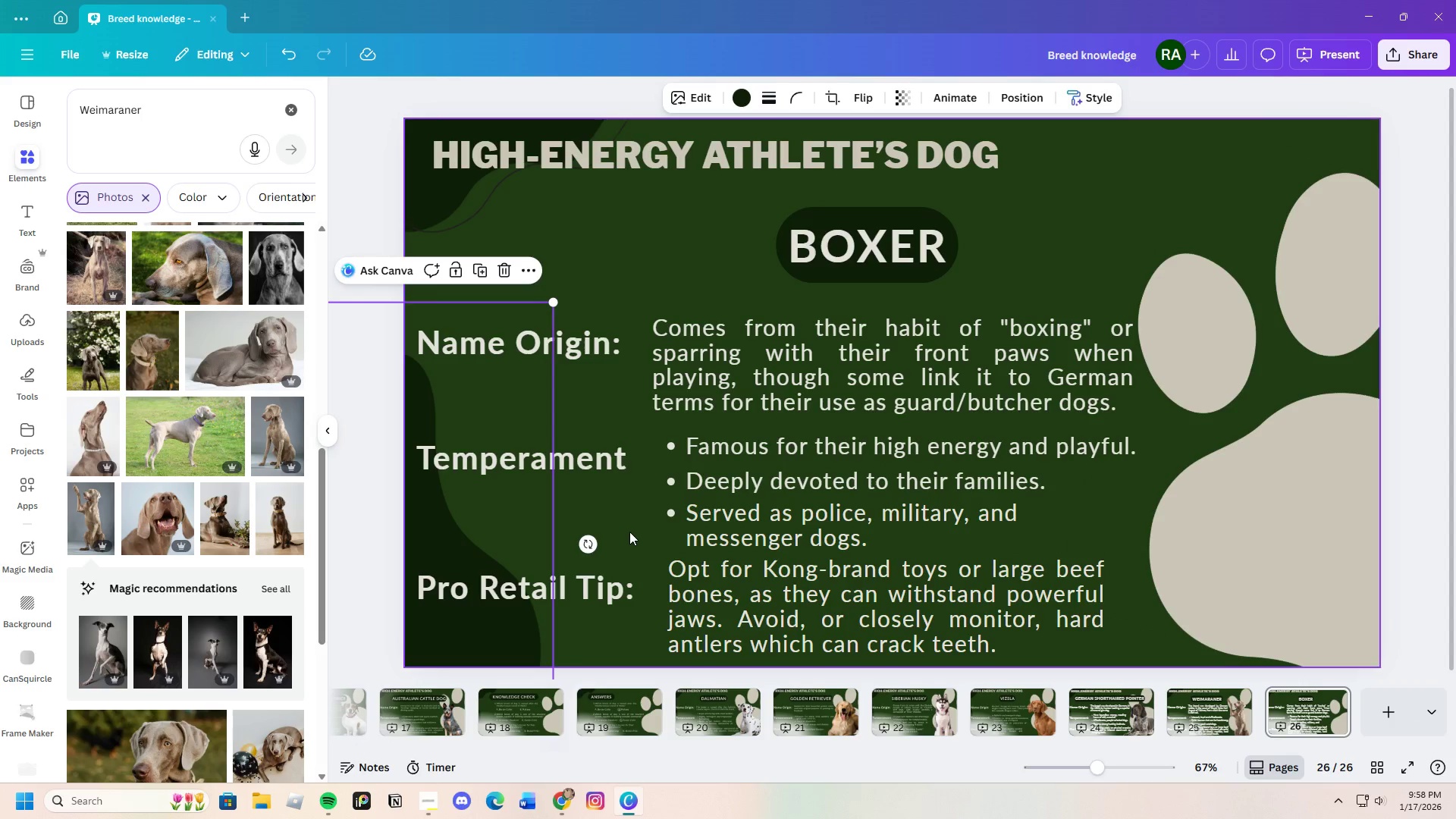 
left_click([625, 532])
 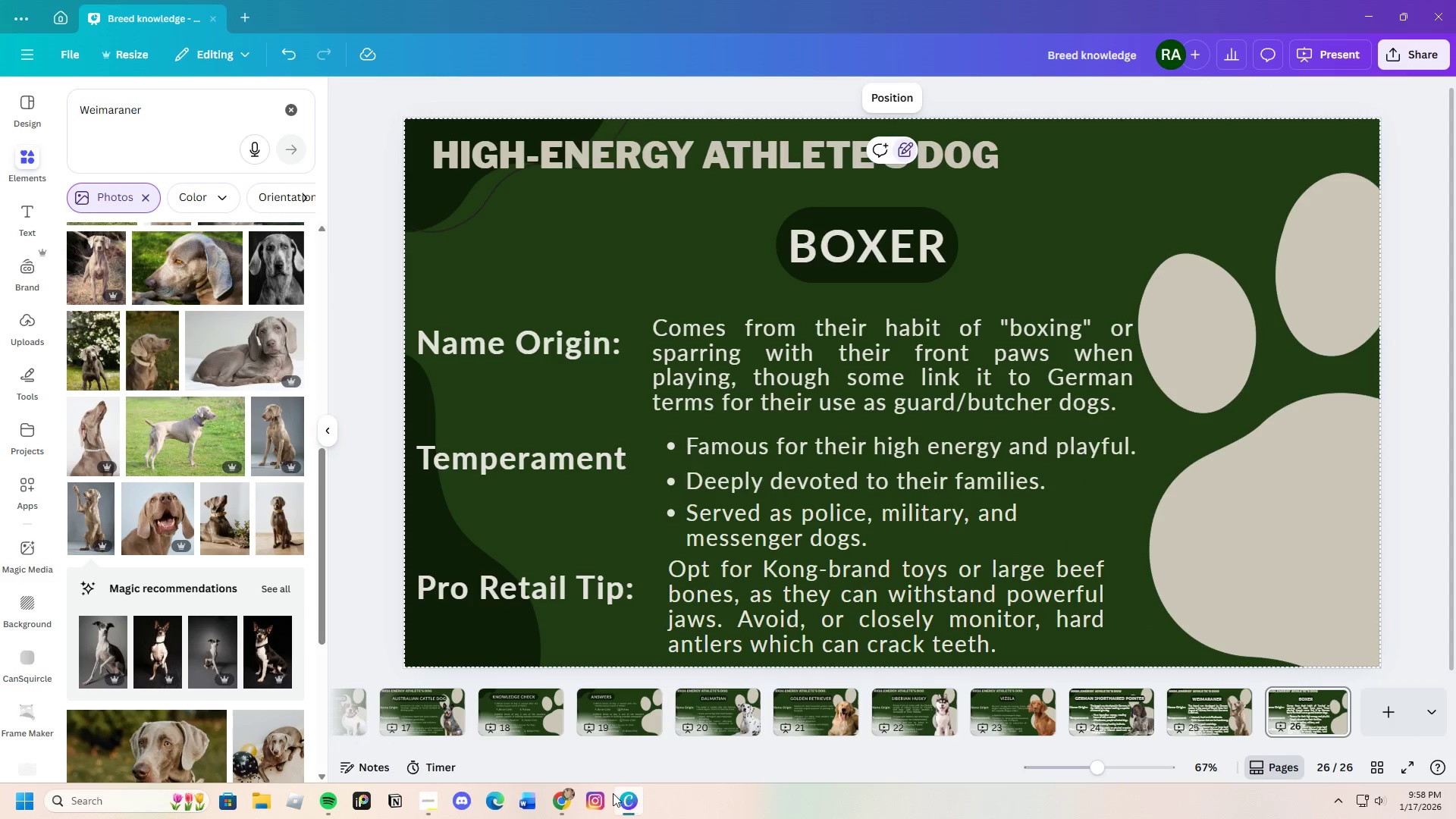 
wait(5.5)
 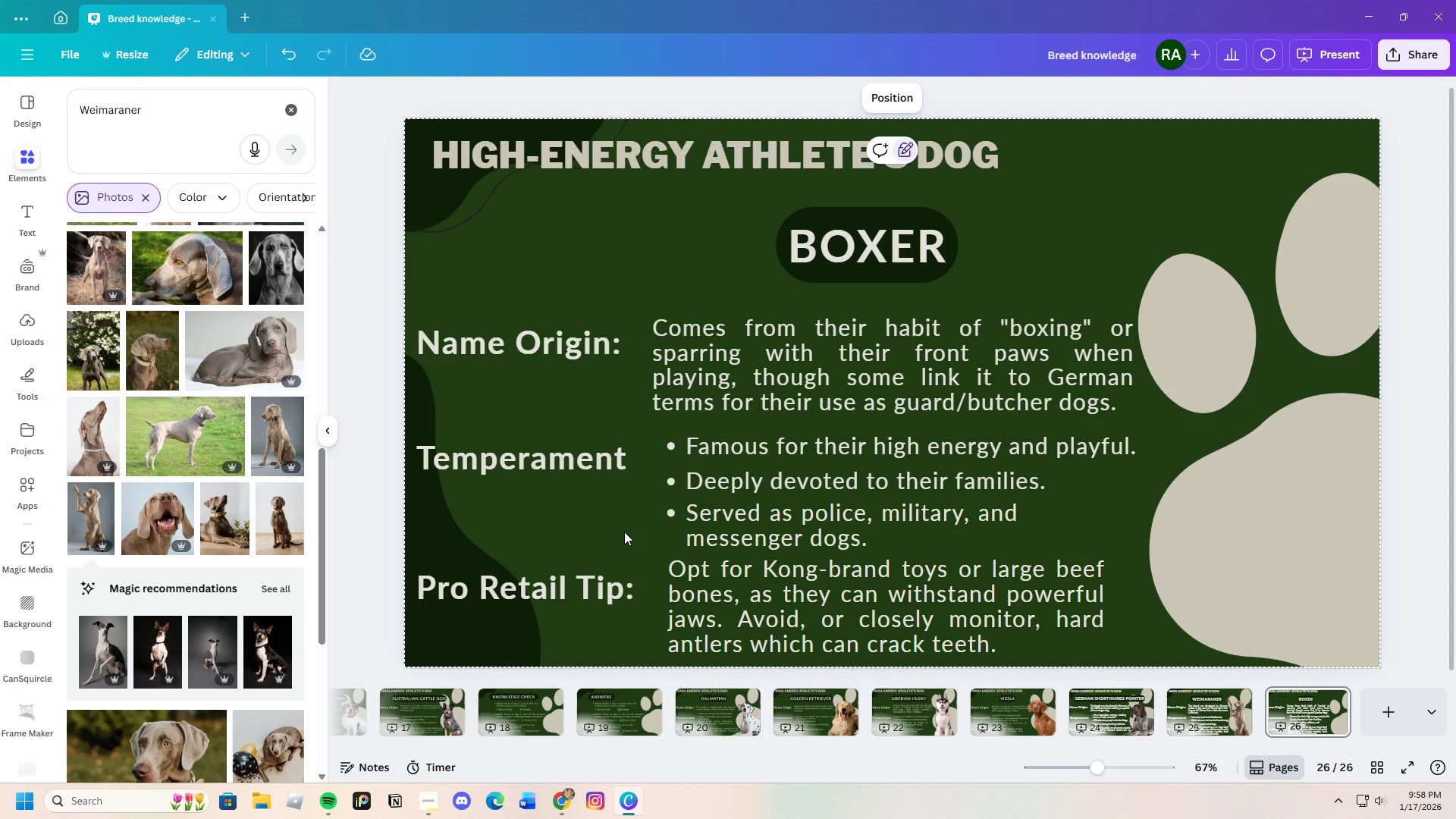 
scroll: coordinate [503, 488], scroll_direction: up, amount: 8.0
 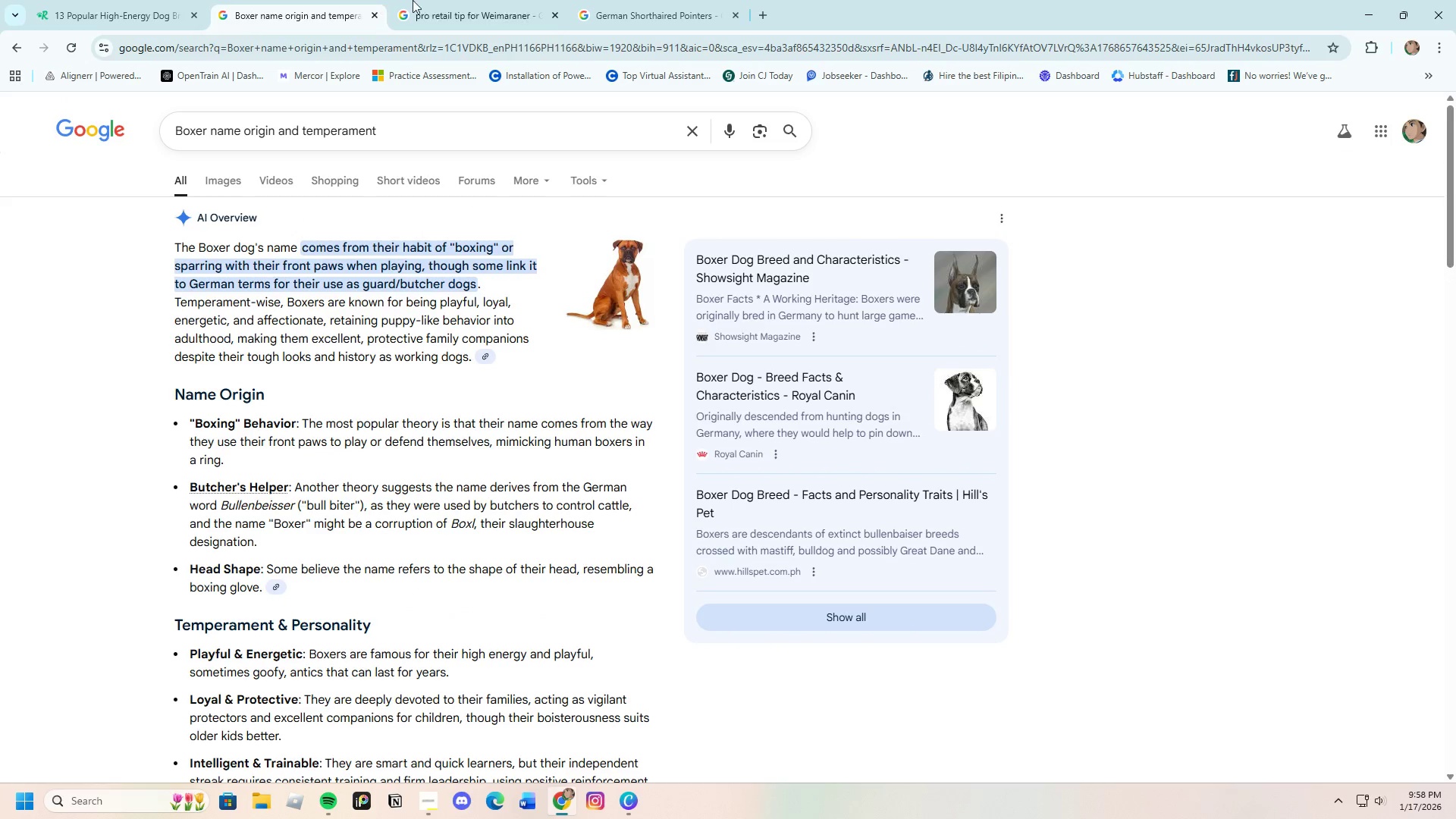 
left_click([430, 0])
 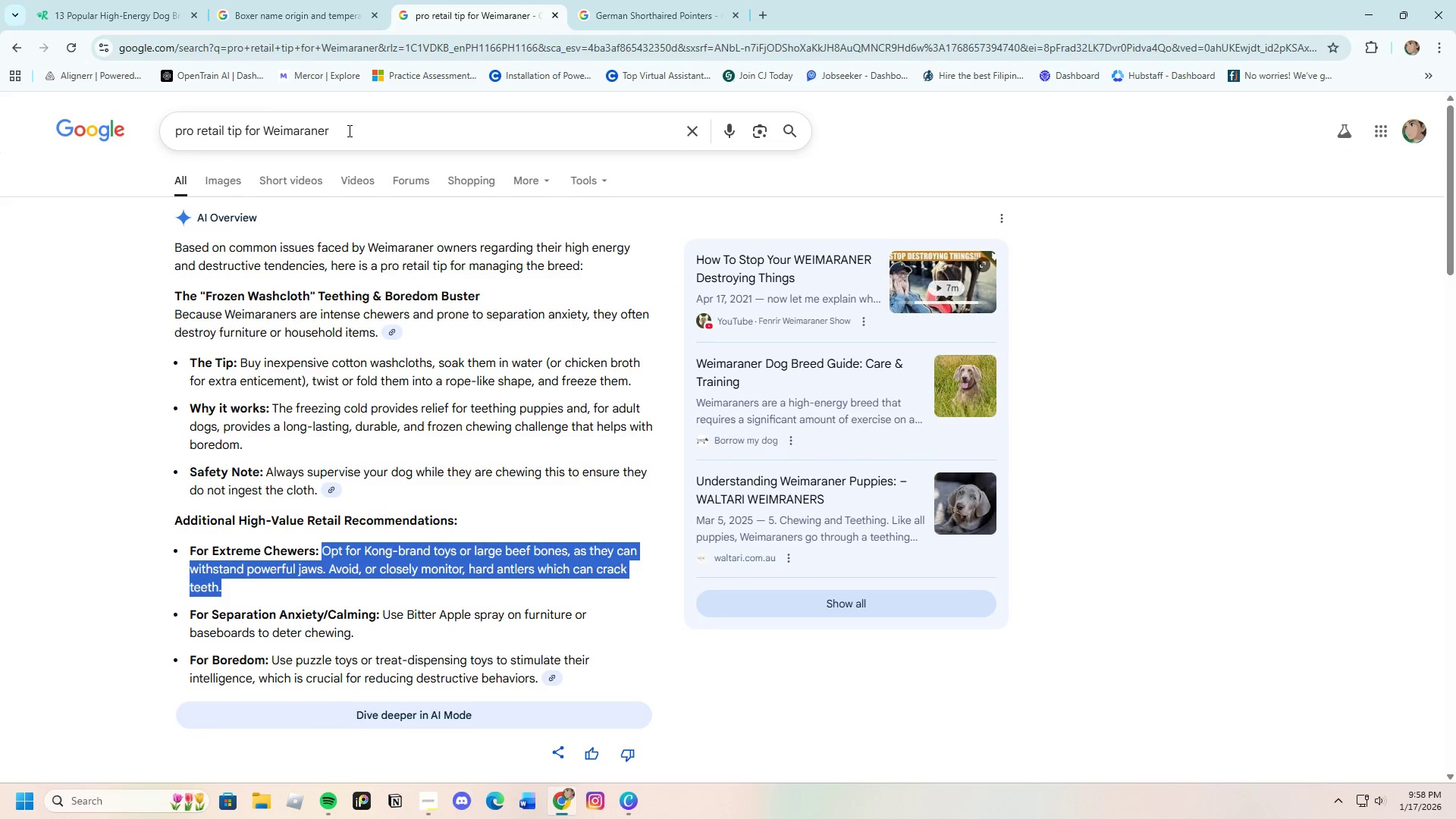 
left_click_drag(start_coordinate=[347, 130], to_coordinate=[263, 144])
 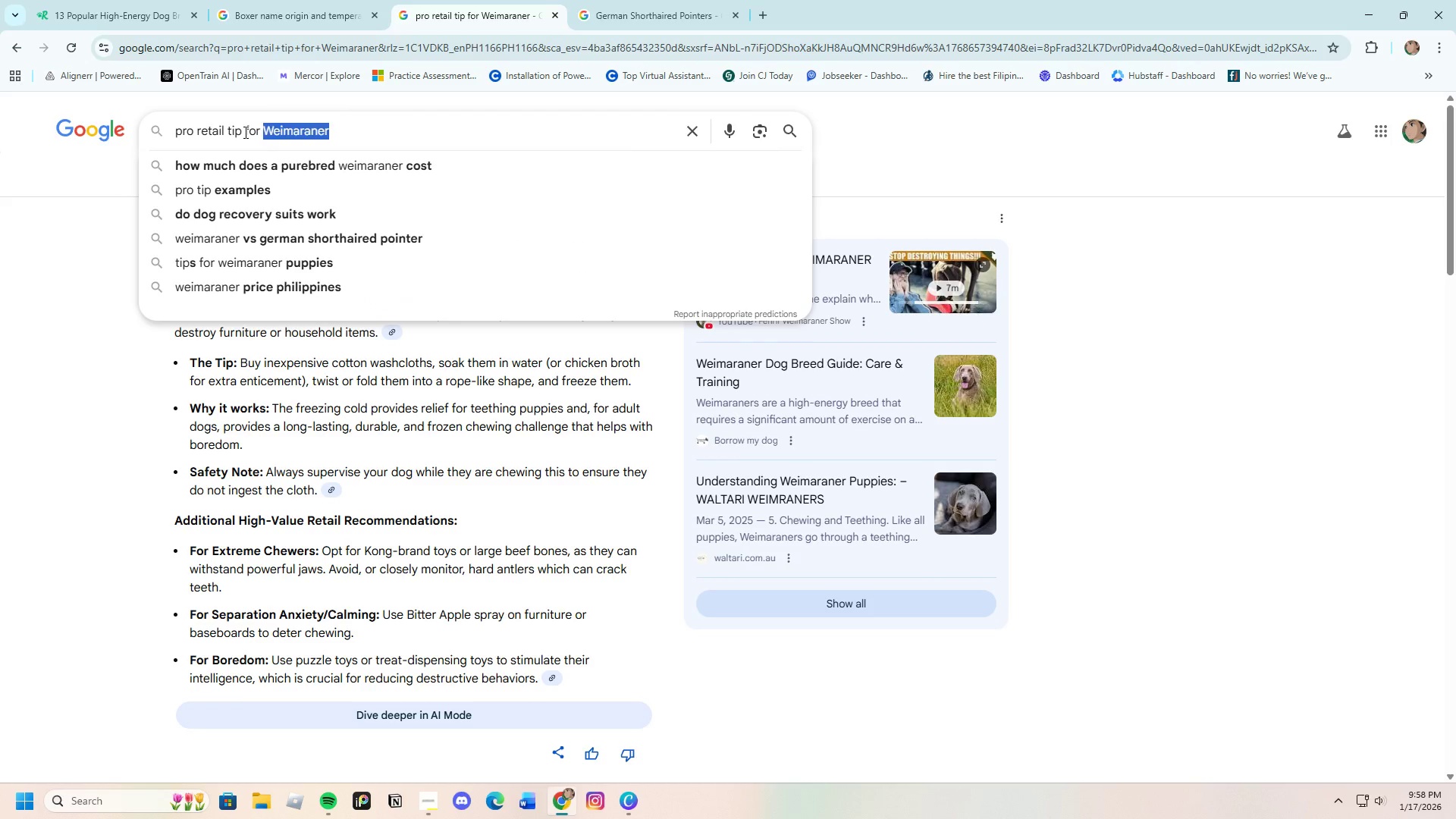 
type(\)
key(Backspace)
type(BP)
key(Backspace)
type(oxer dog)
 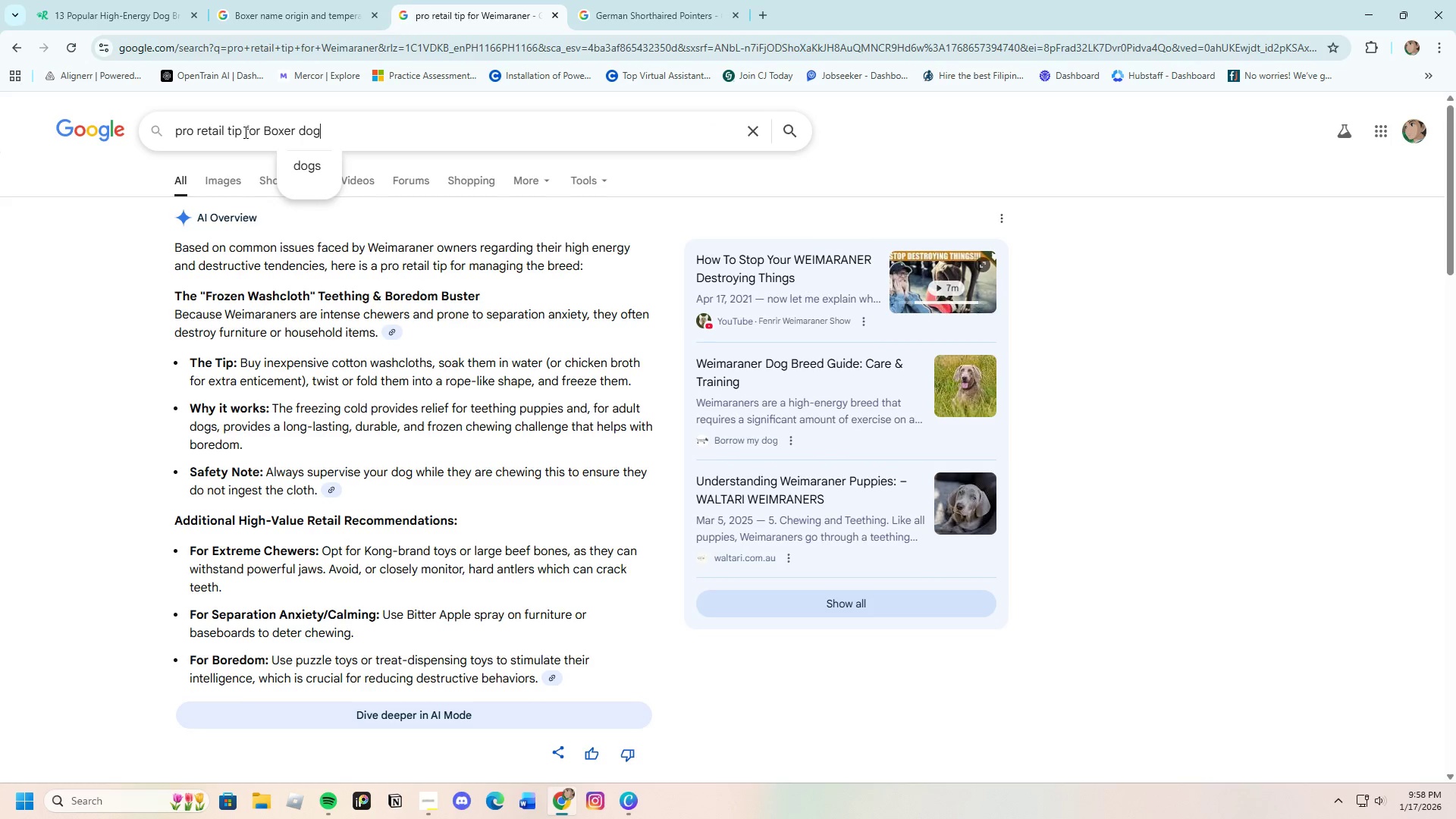 
key(Enter)
 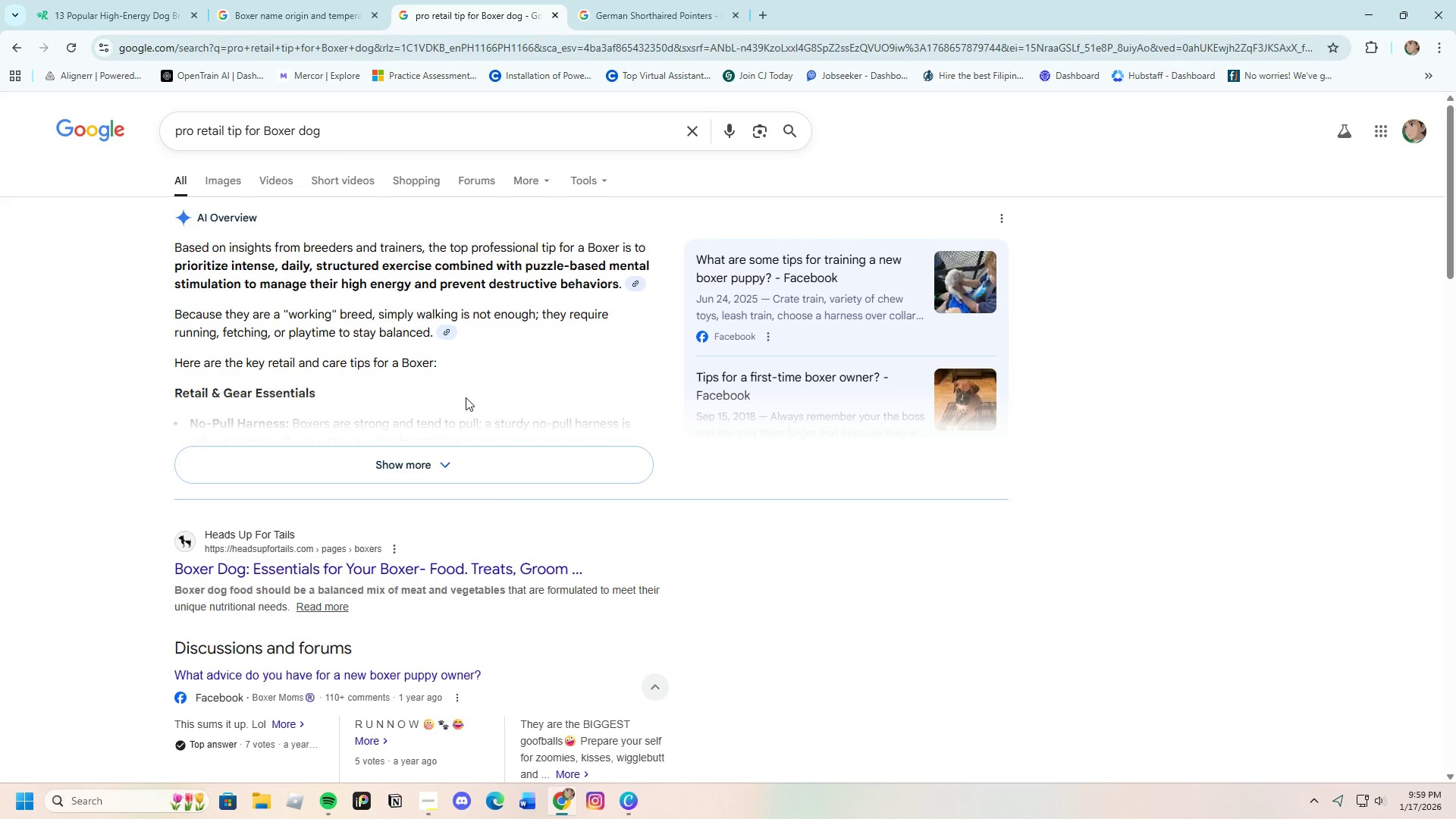 
wait(13.03)
 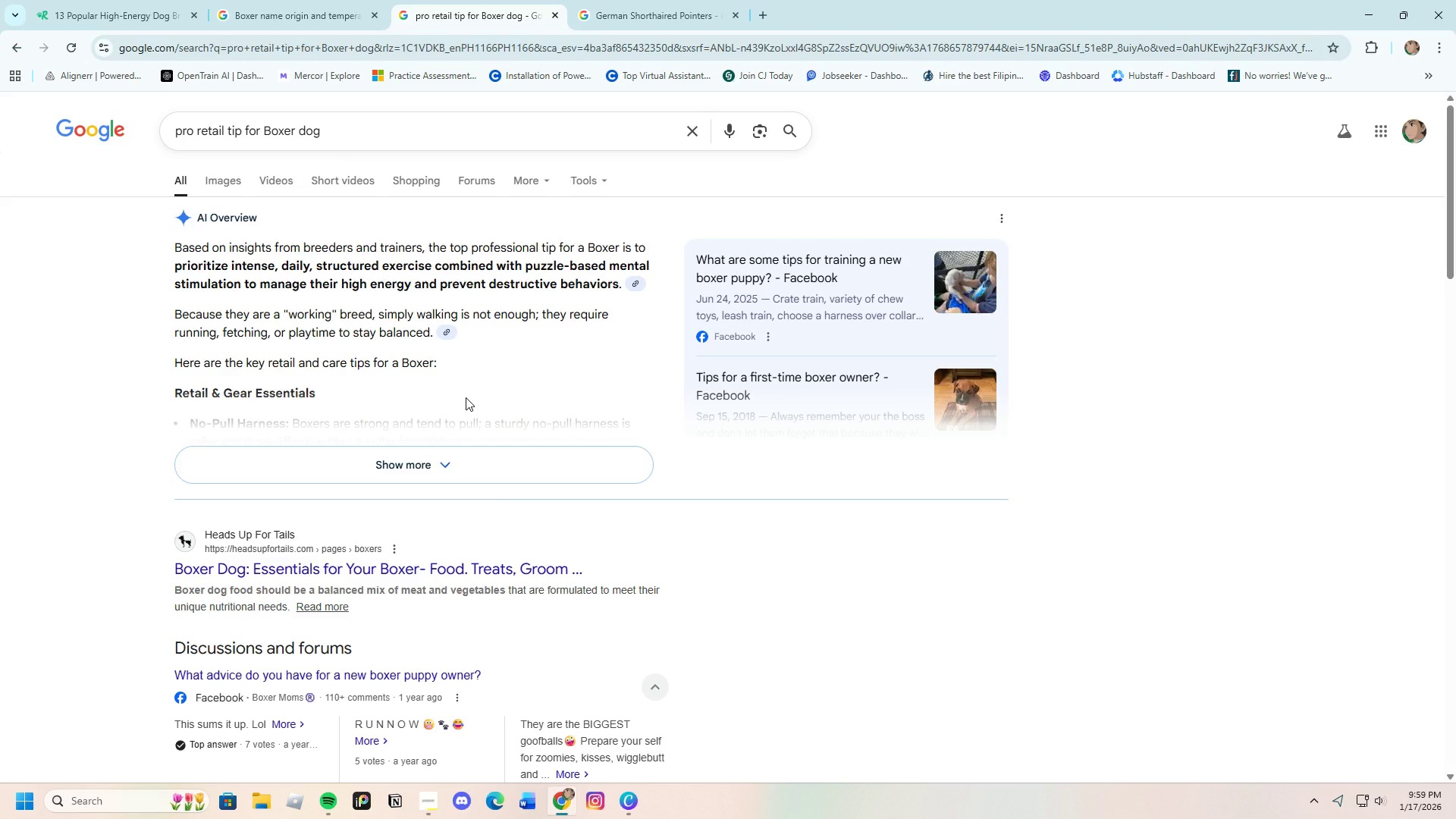 
left_click([459, 468])
 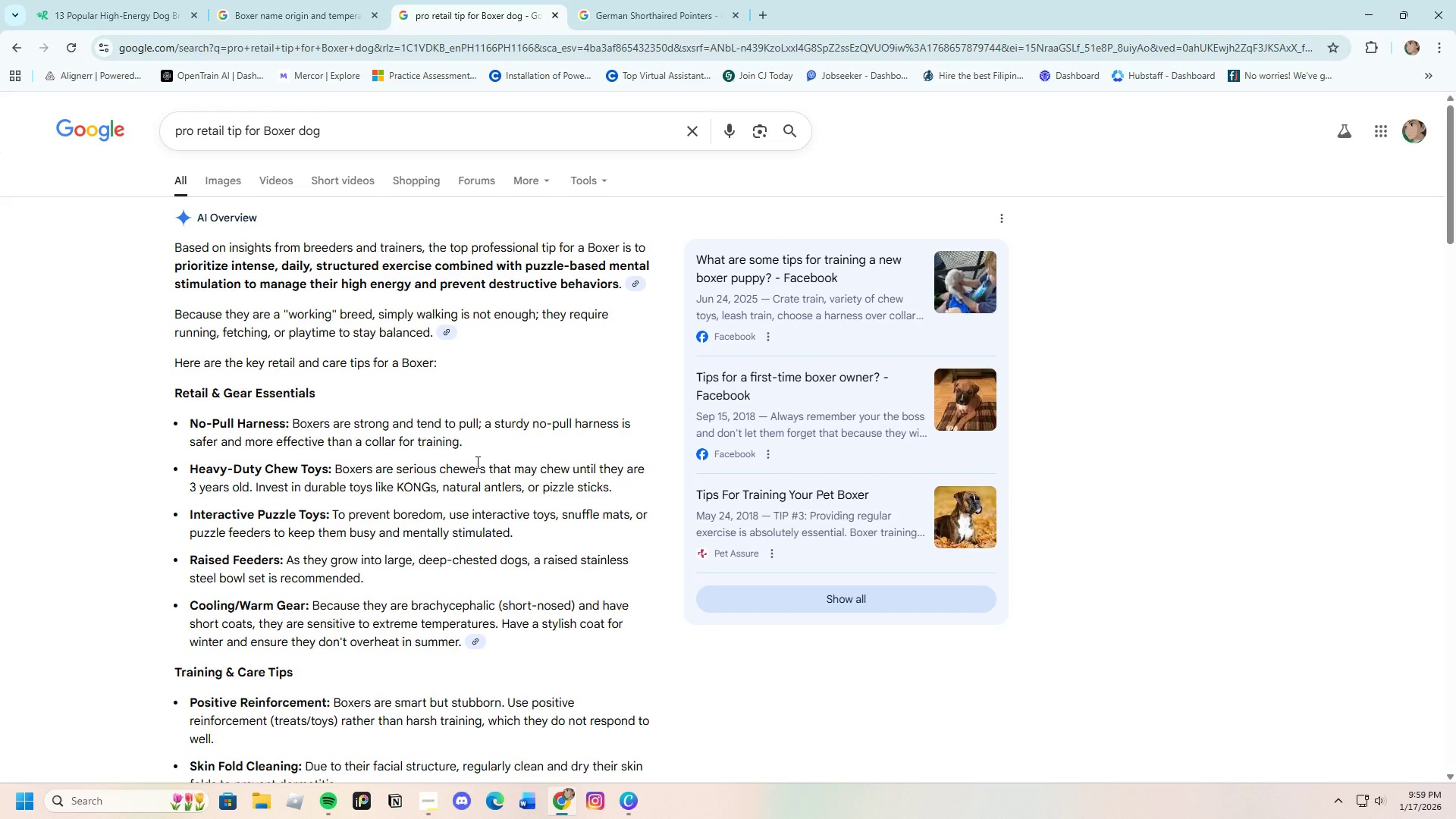 
wait(24.47)
 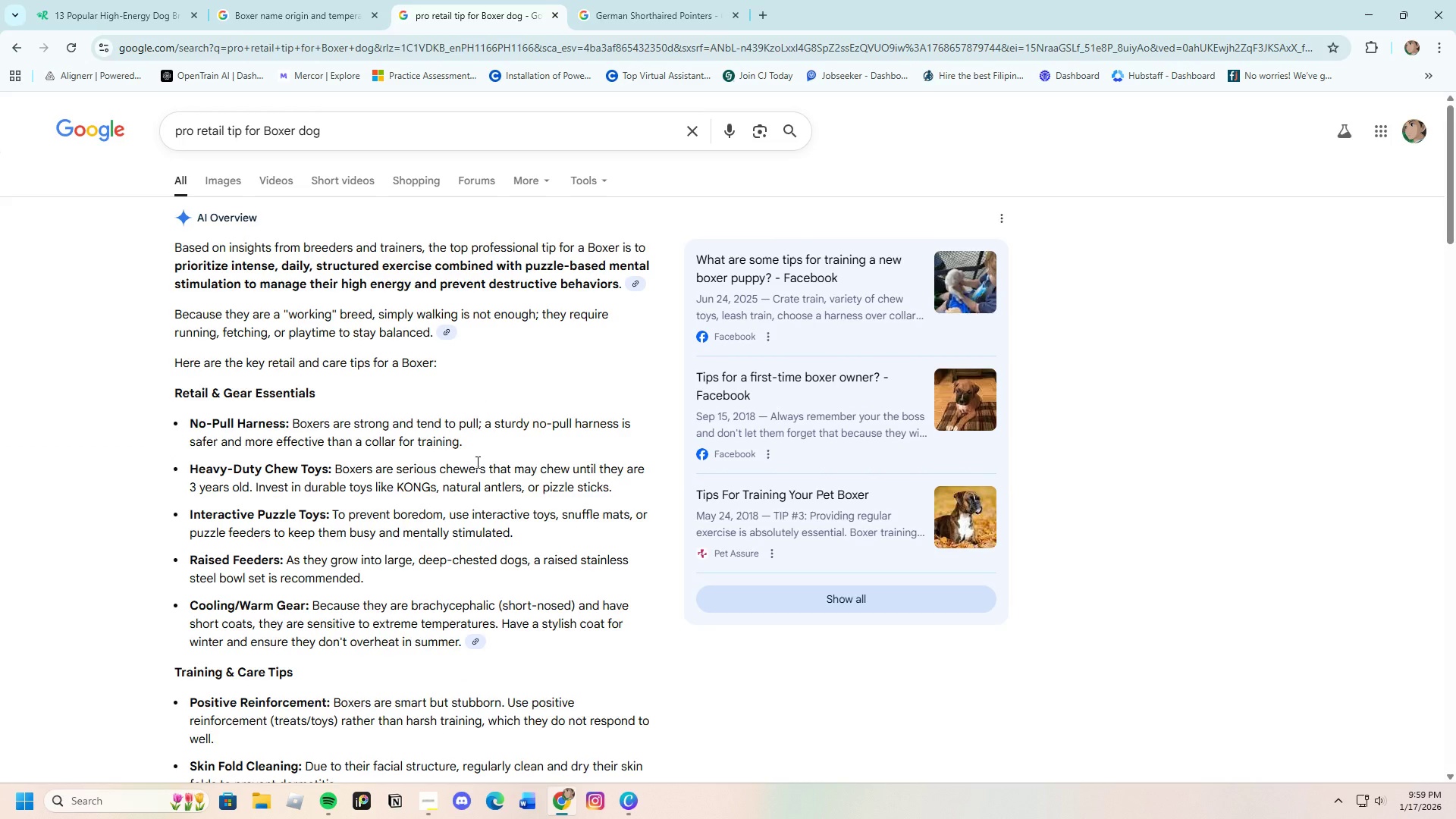 
scroll: coordinate [519, 408], scroll_direction: down, amount: 2.0
 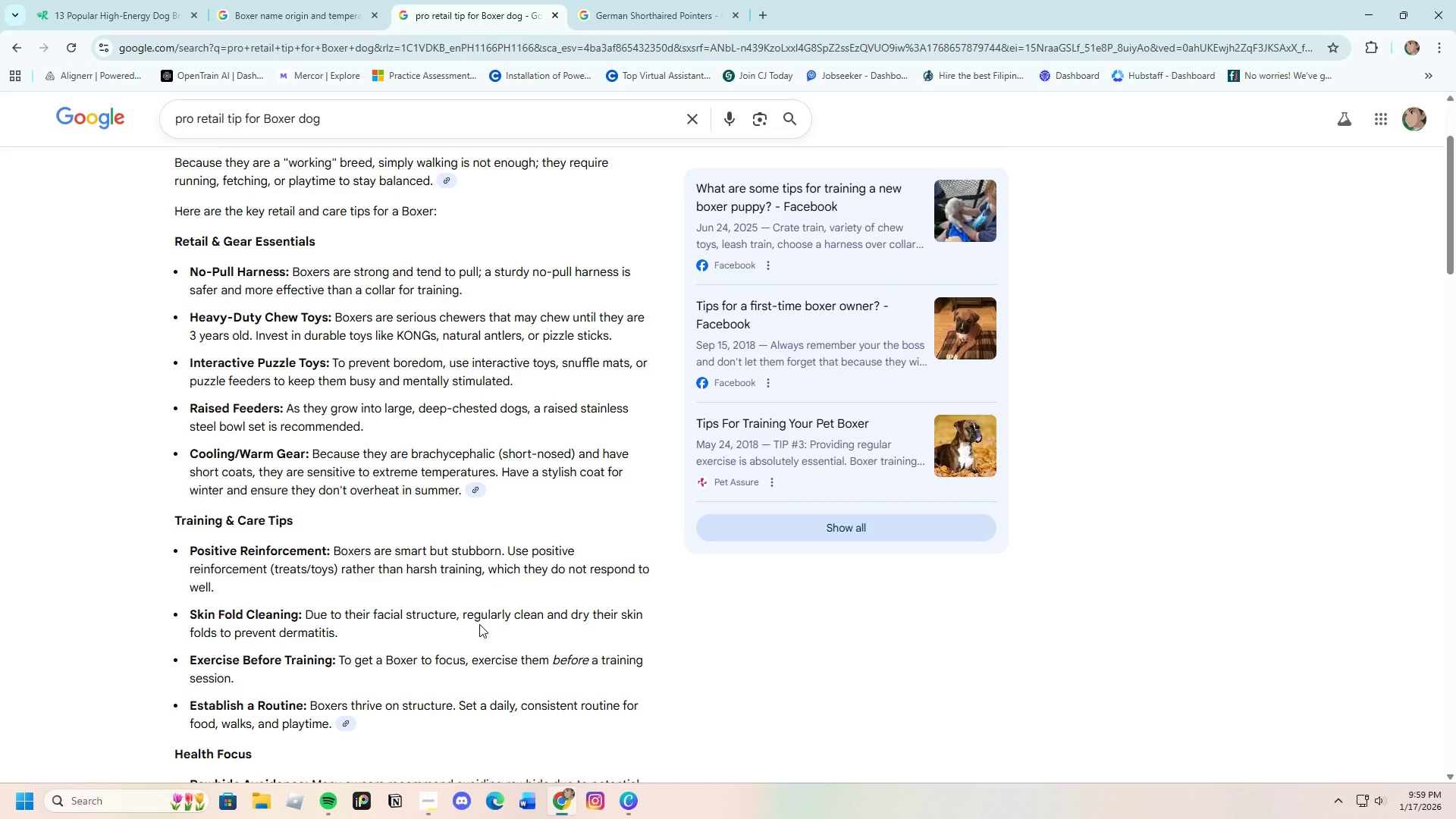 
wait(13.08)
 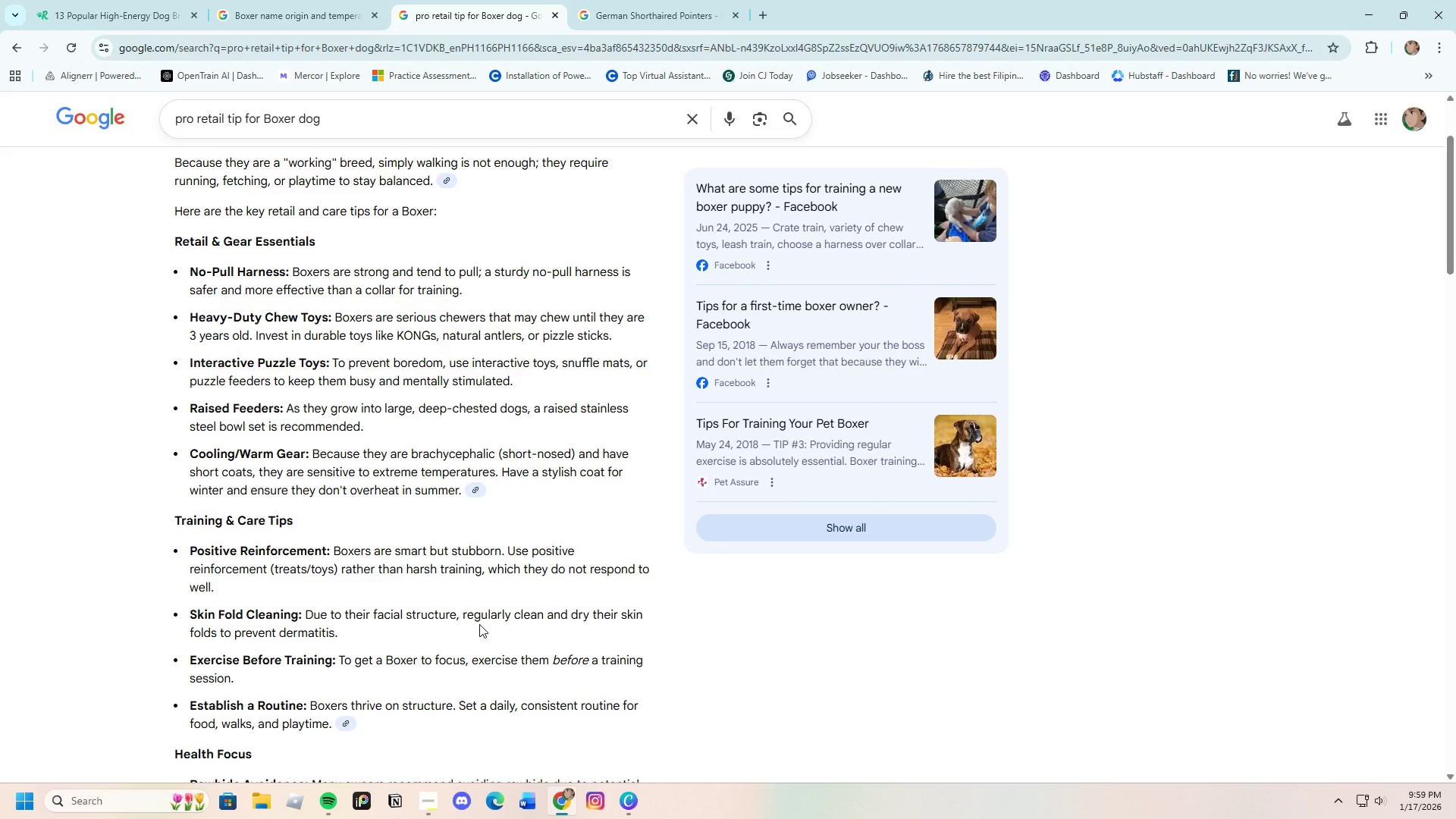 
scroll: coordinate [490, 610], scroll_direction: up, amount: 4.0
 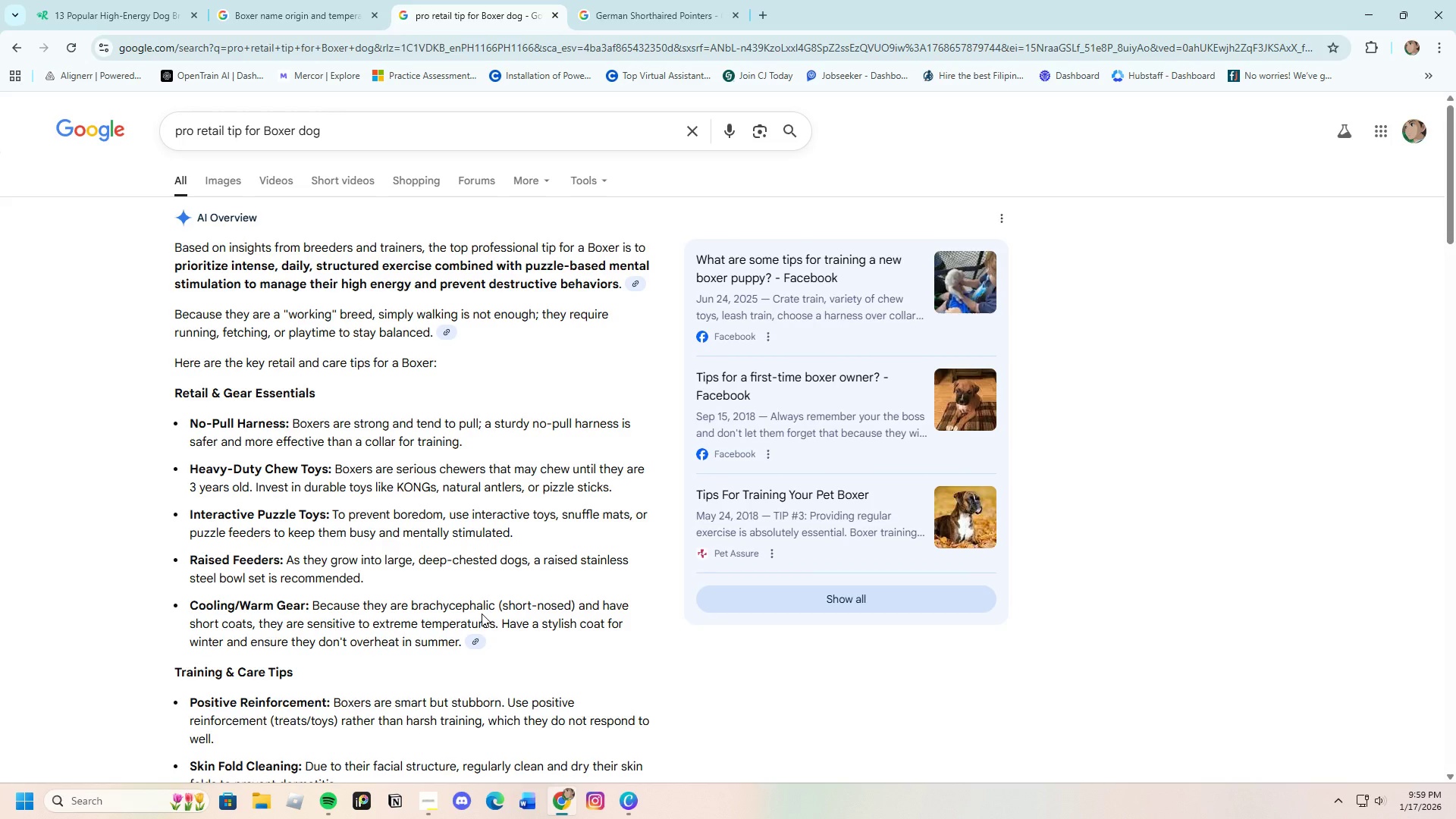 
wait(10.34)
 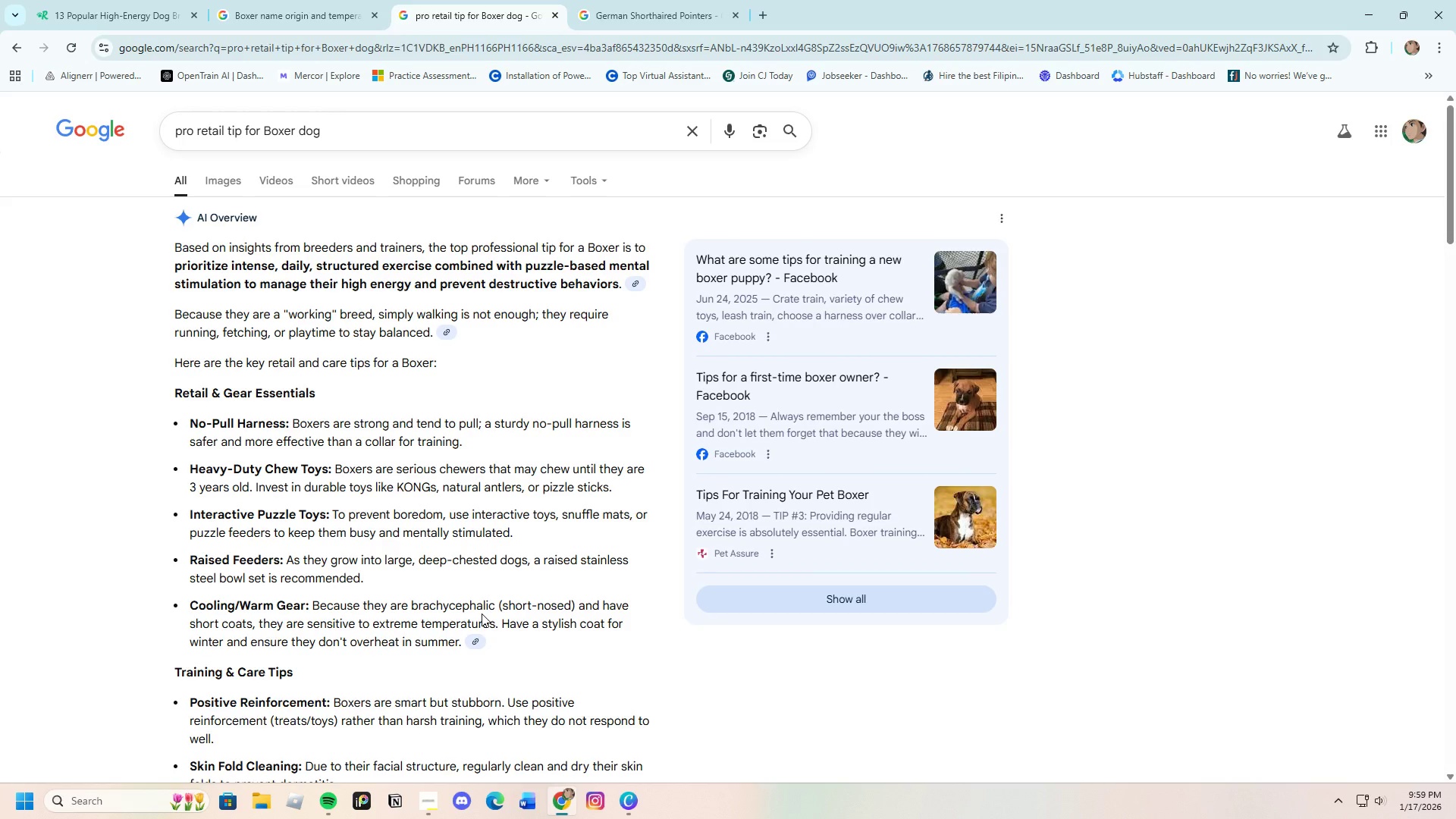 
scroll: coordinate [446, 585], scroll_direction: down, amount: 4.0
 